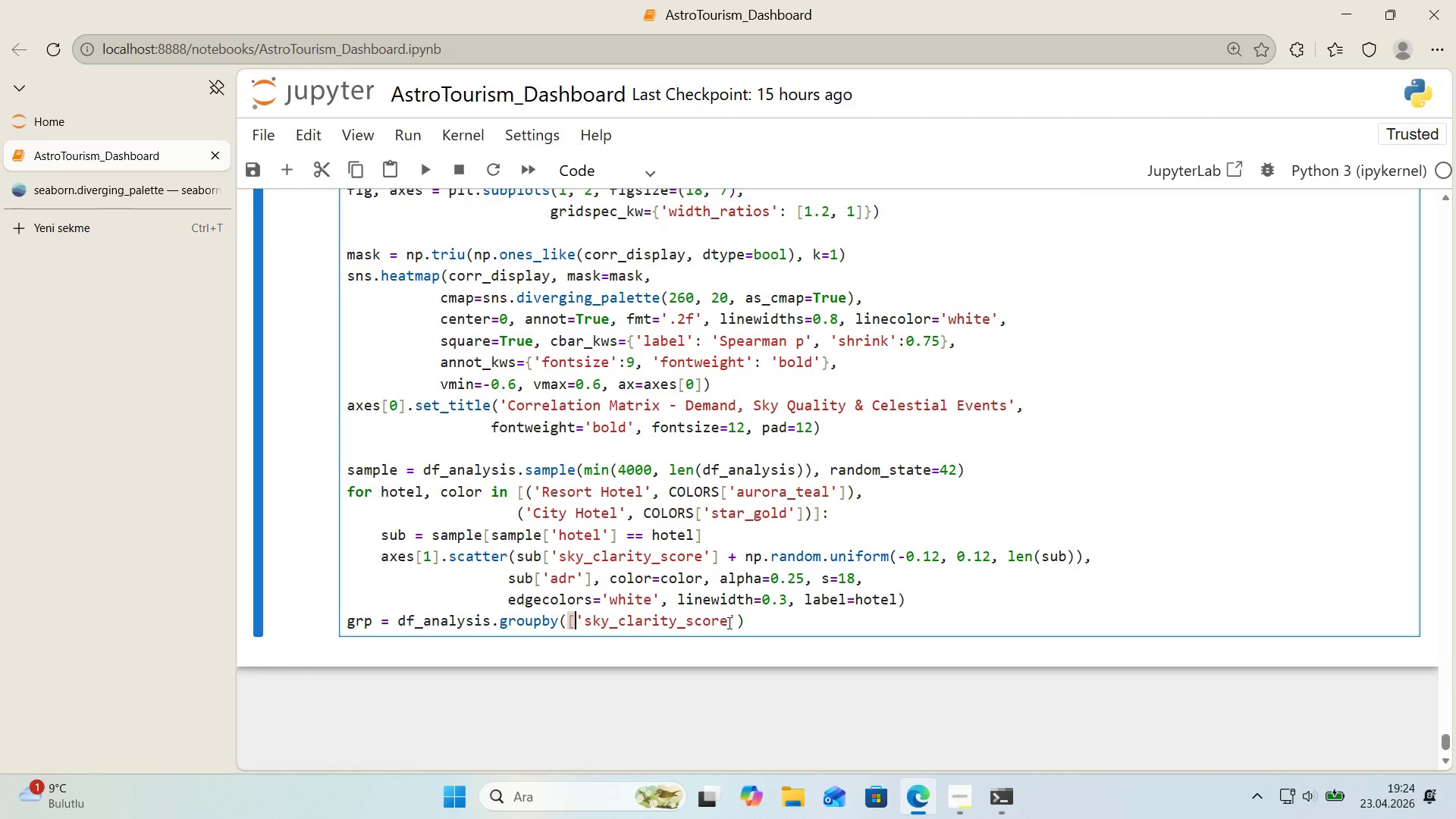 
key(Alt+Control+AltRight)
 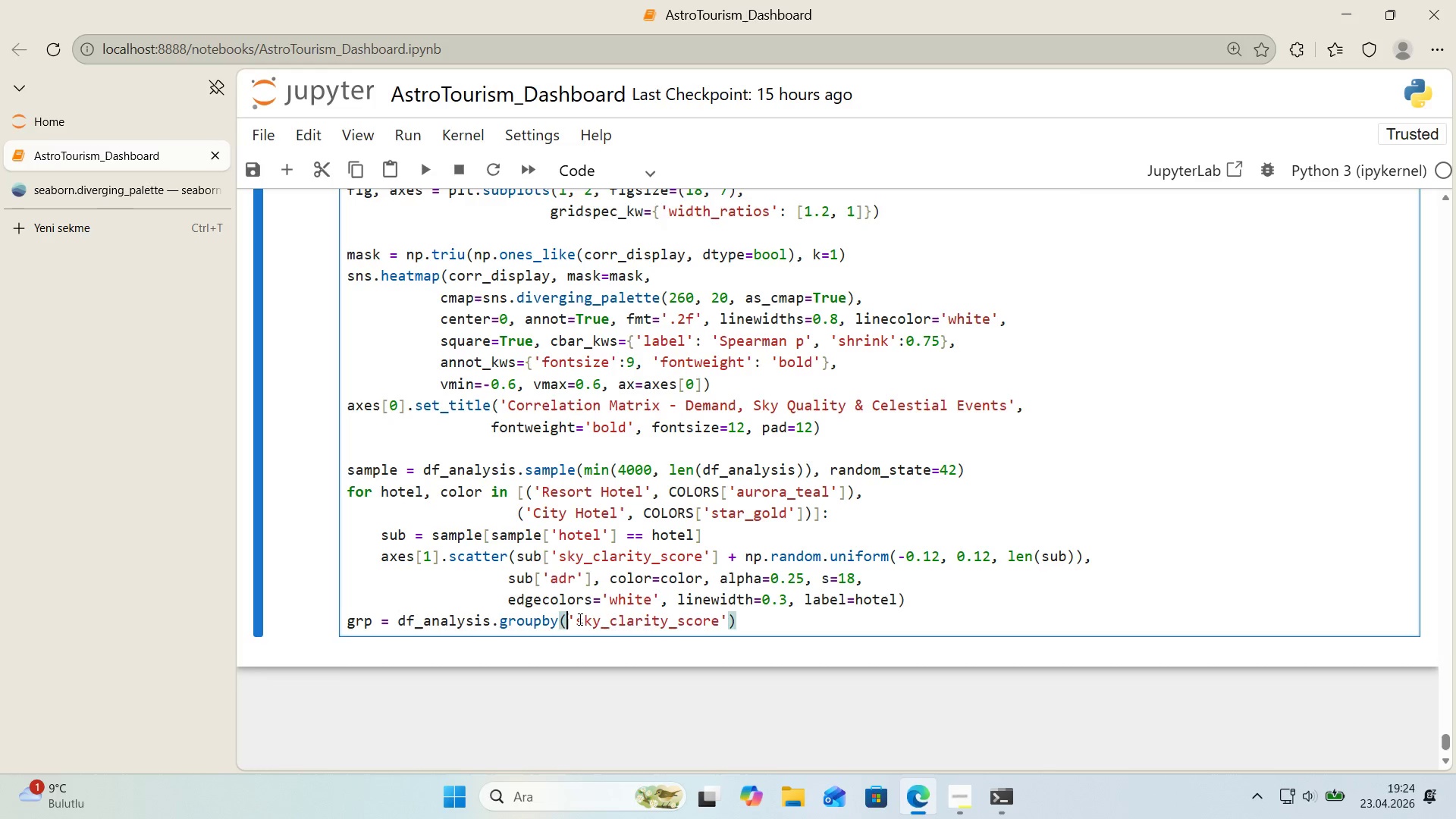 
key(Alt+Control+8)
 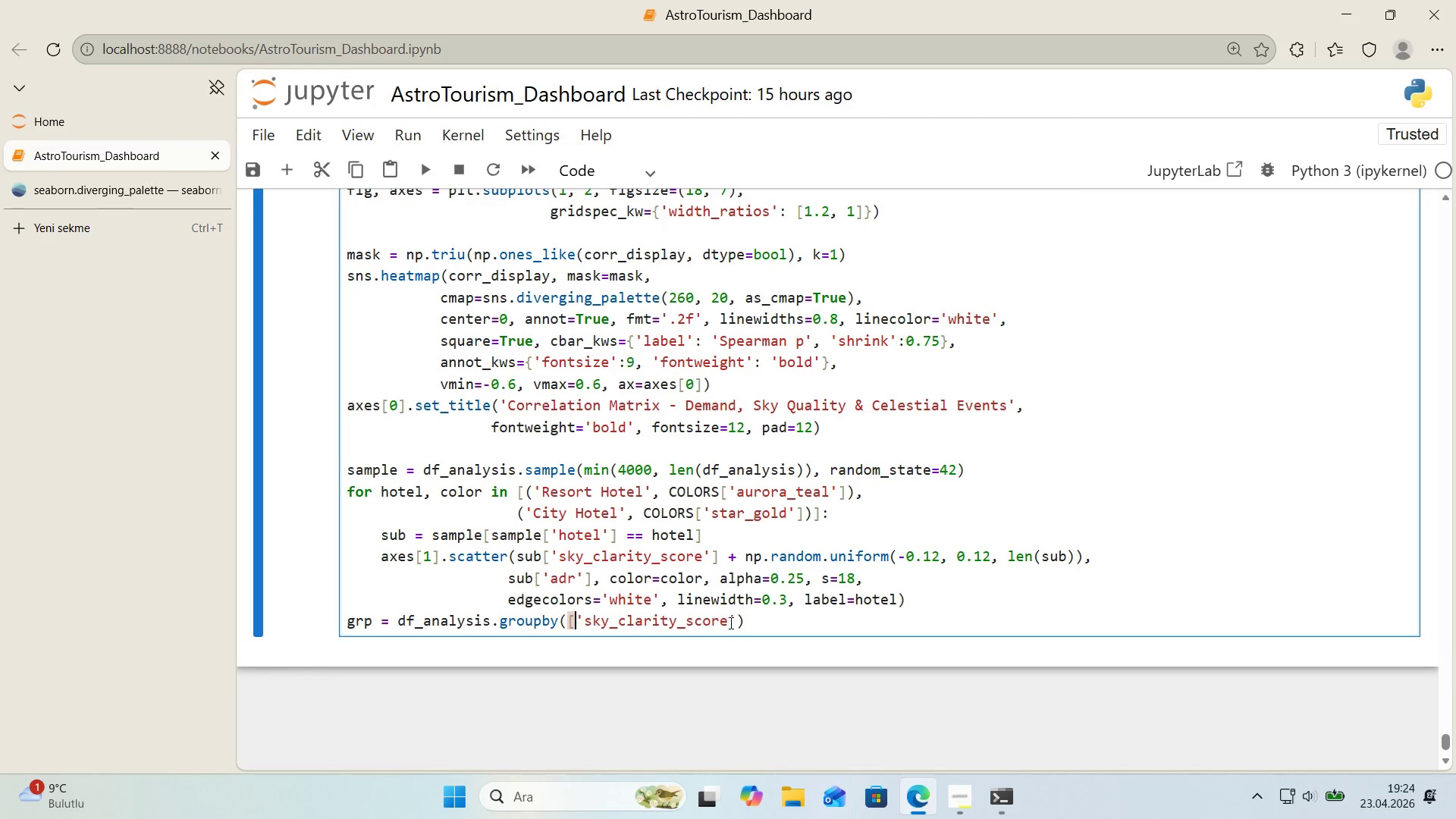 
left_click([733, 622])
 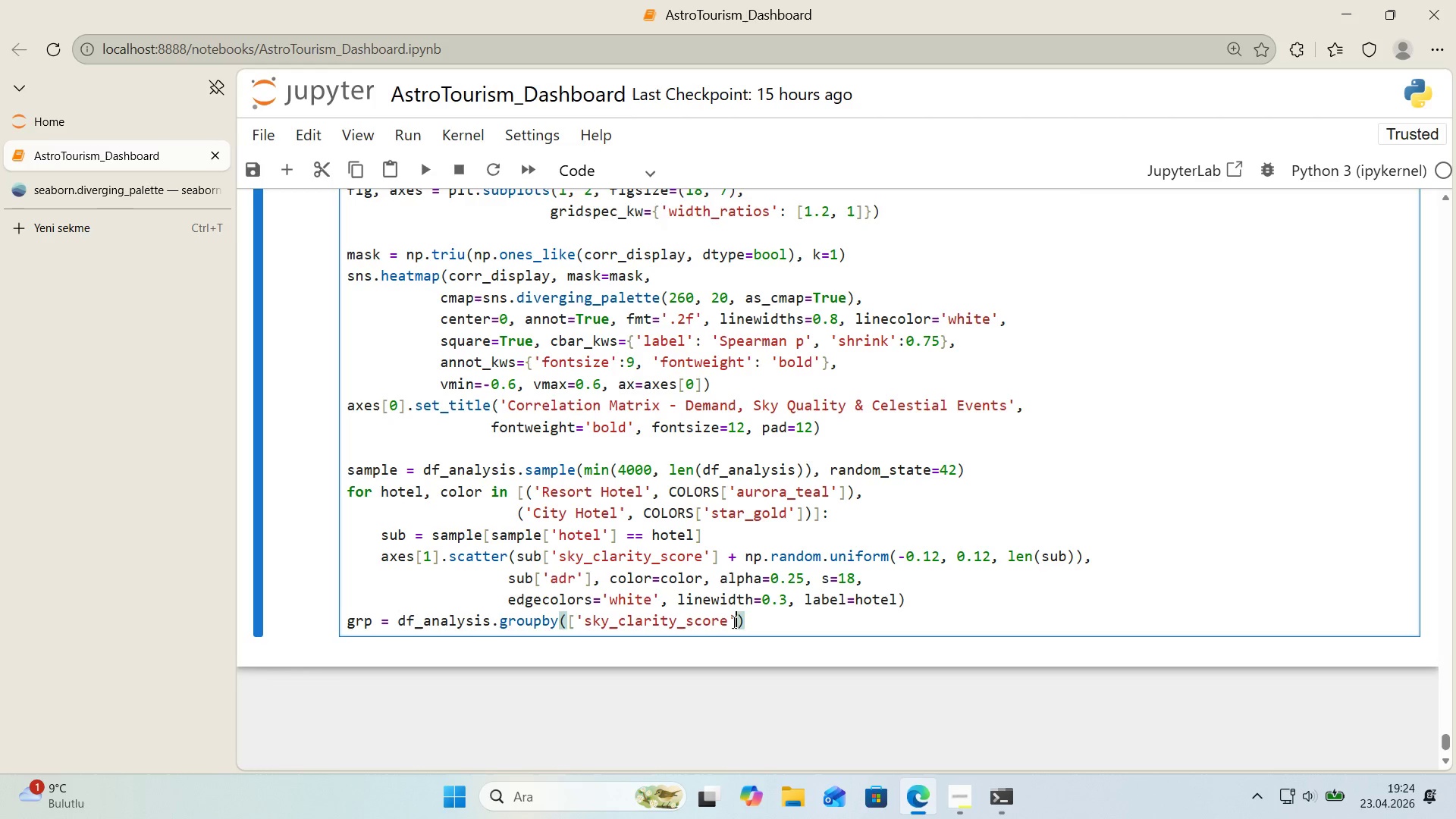 
key(Control+ControlLeft)
 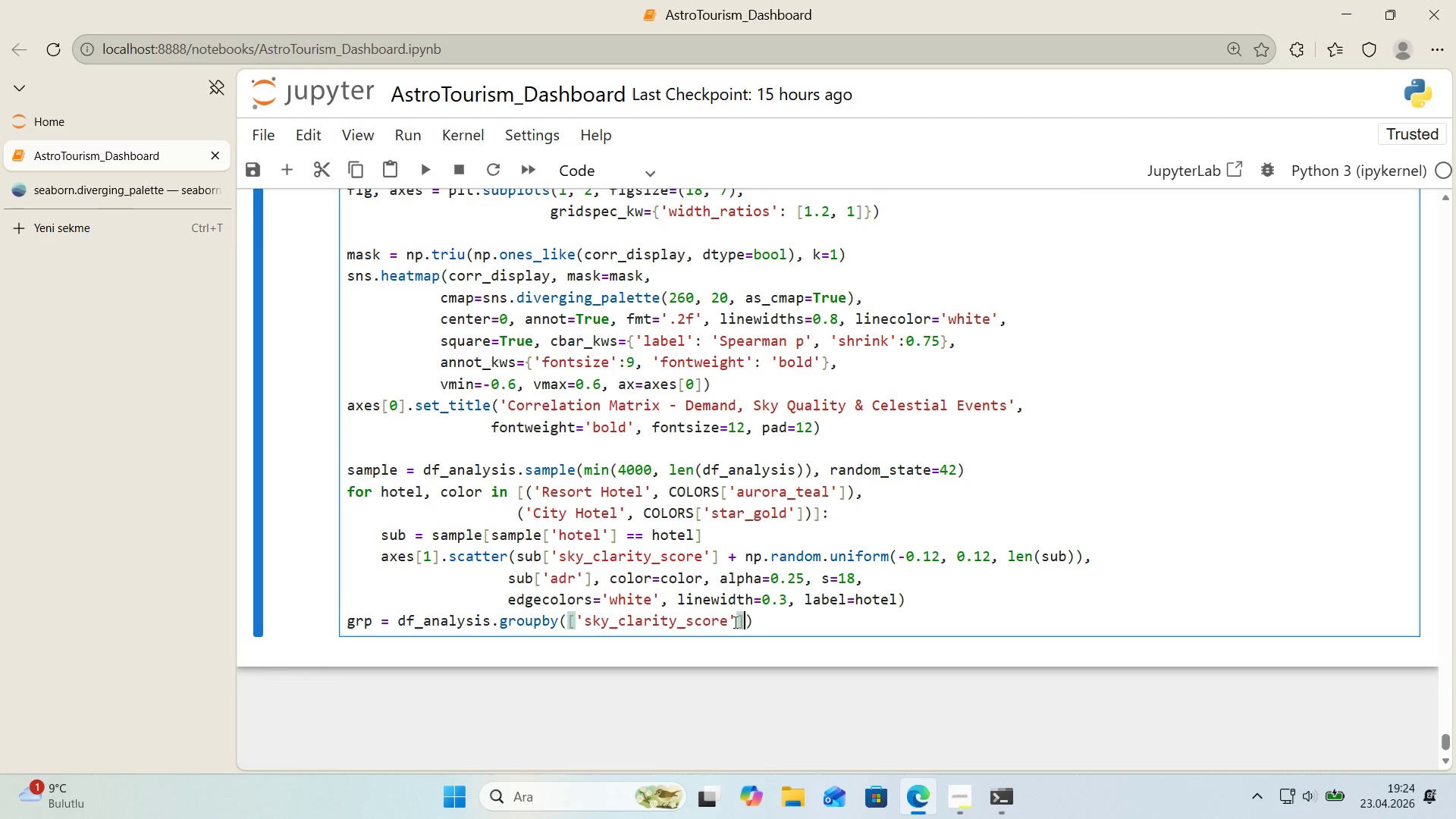 
key(Alt+Control+AltRight)
 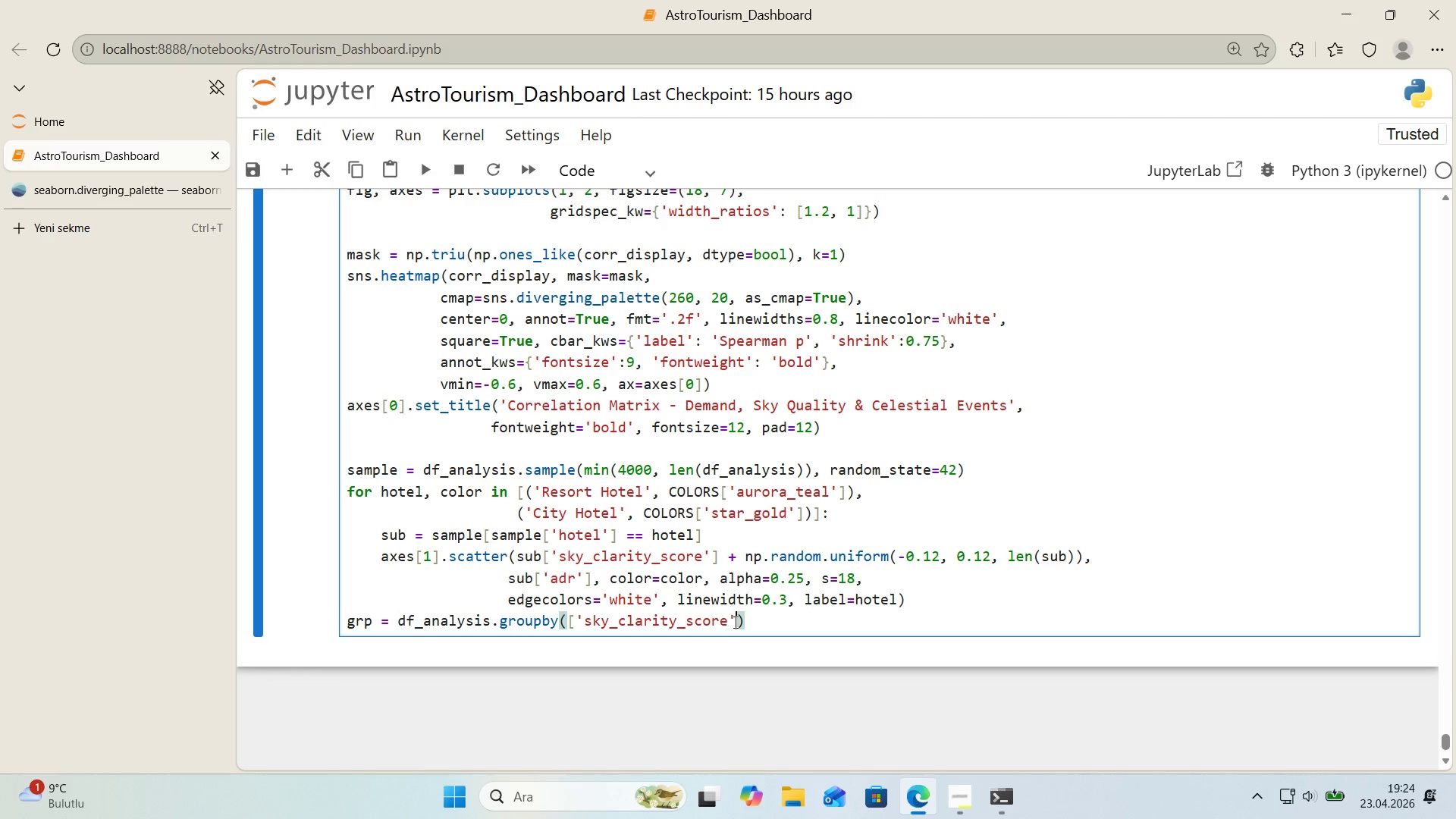 
key(Alt+Control+9)
 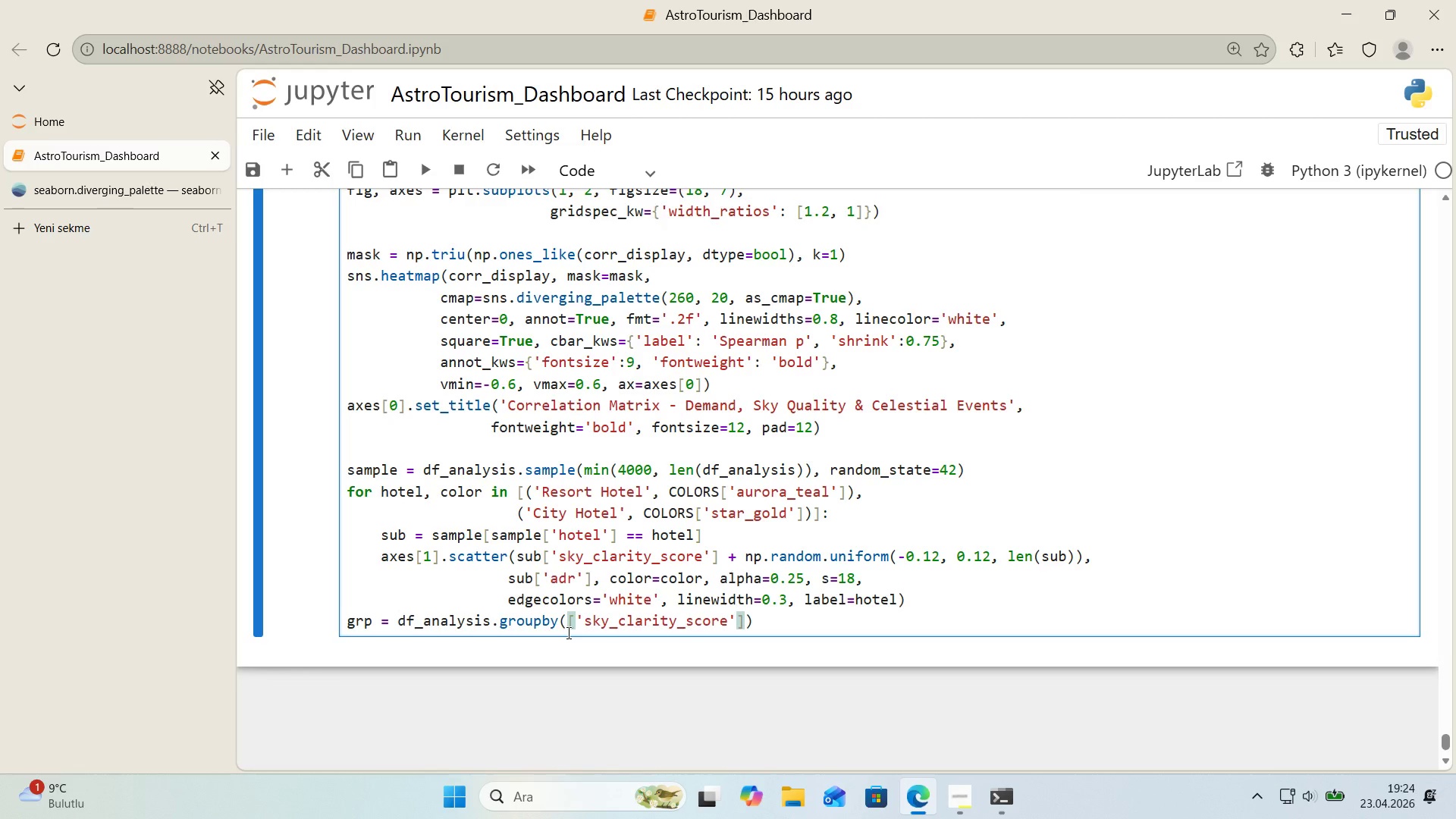 
wait(11.73)
 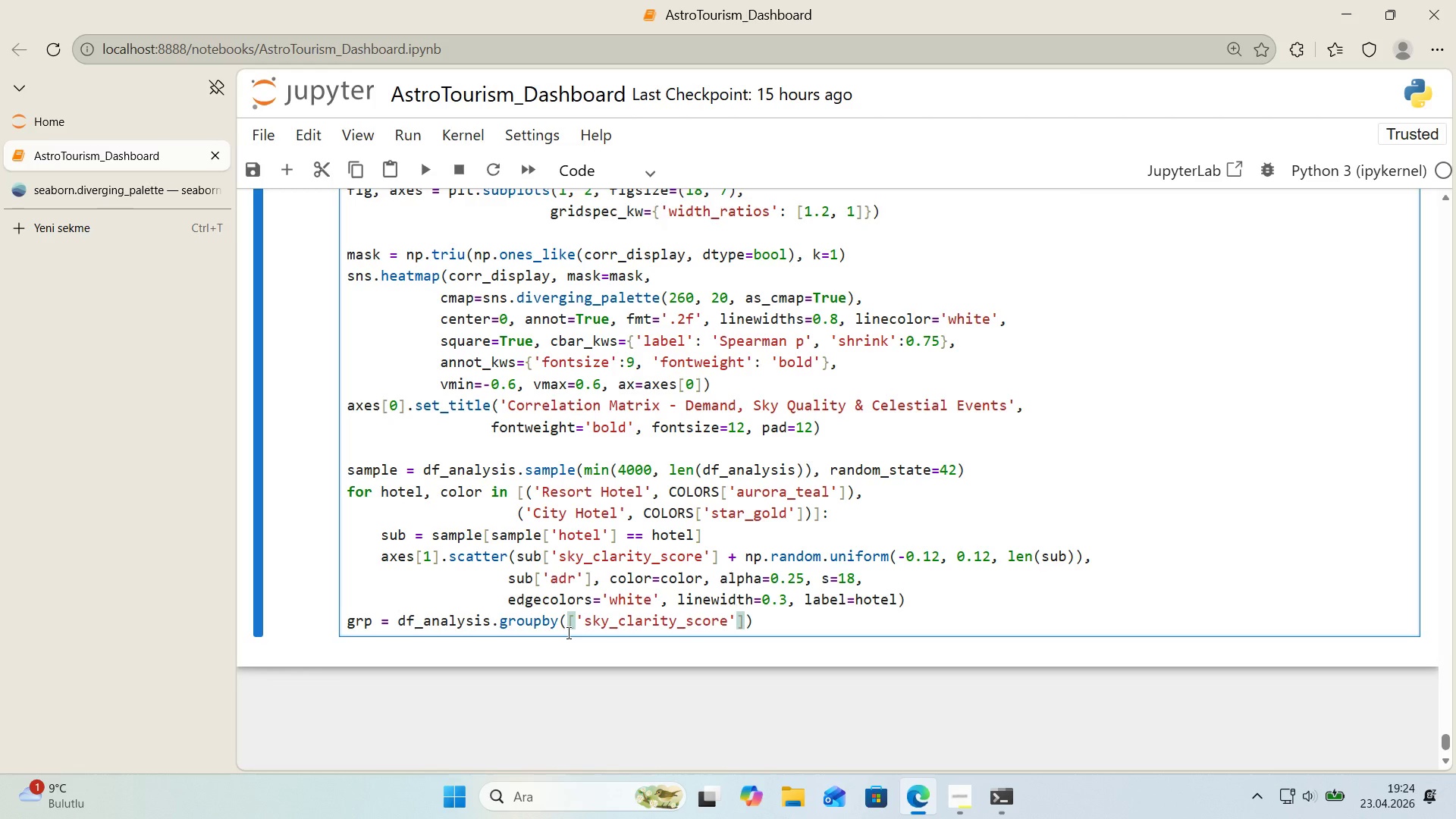 
double_click([574, 621])
 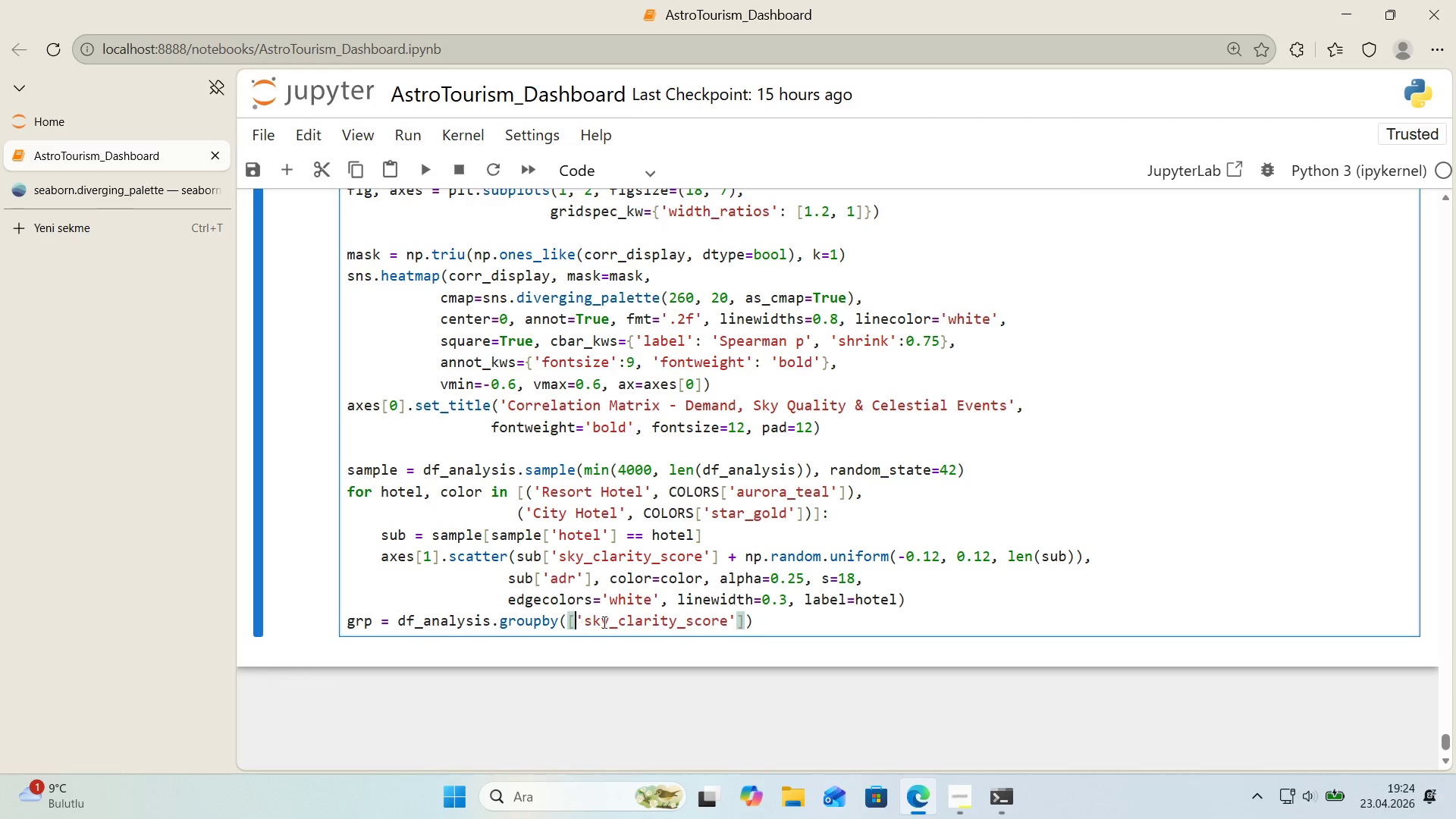 
key(Backspace)
 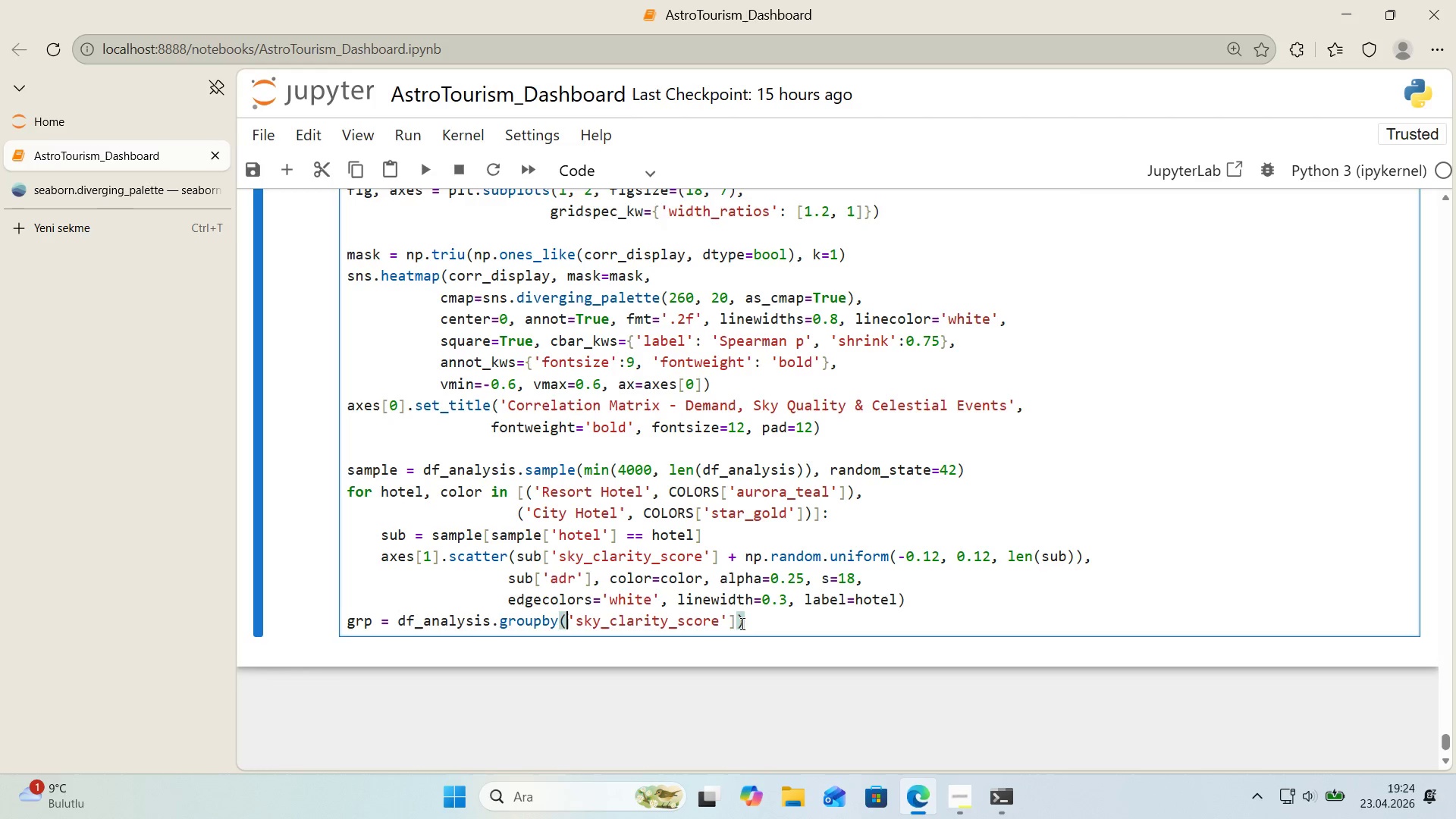 
left_click([738, 623])
 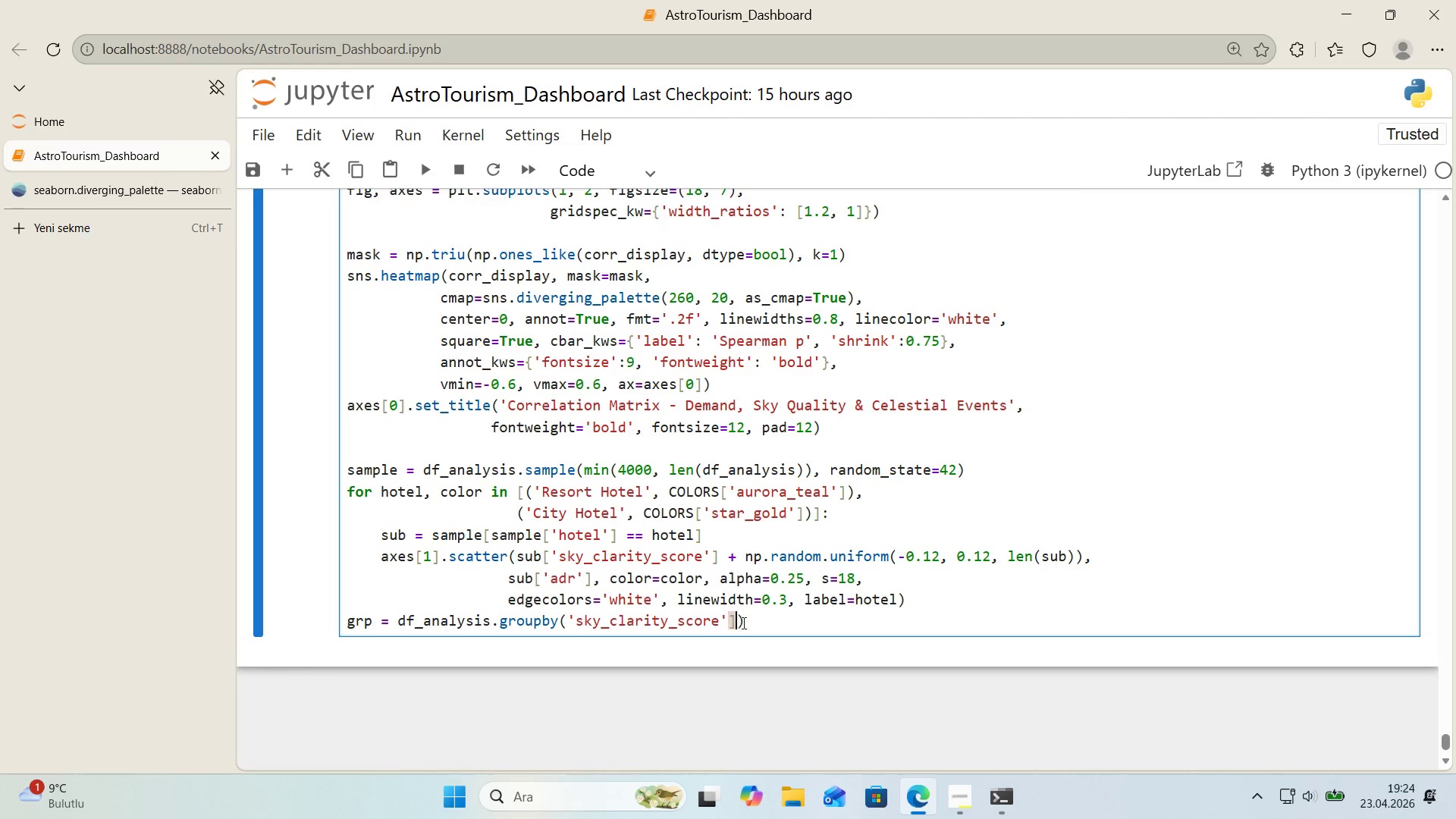 
key(Backspace)
 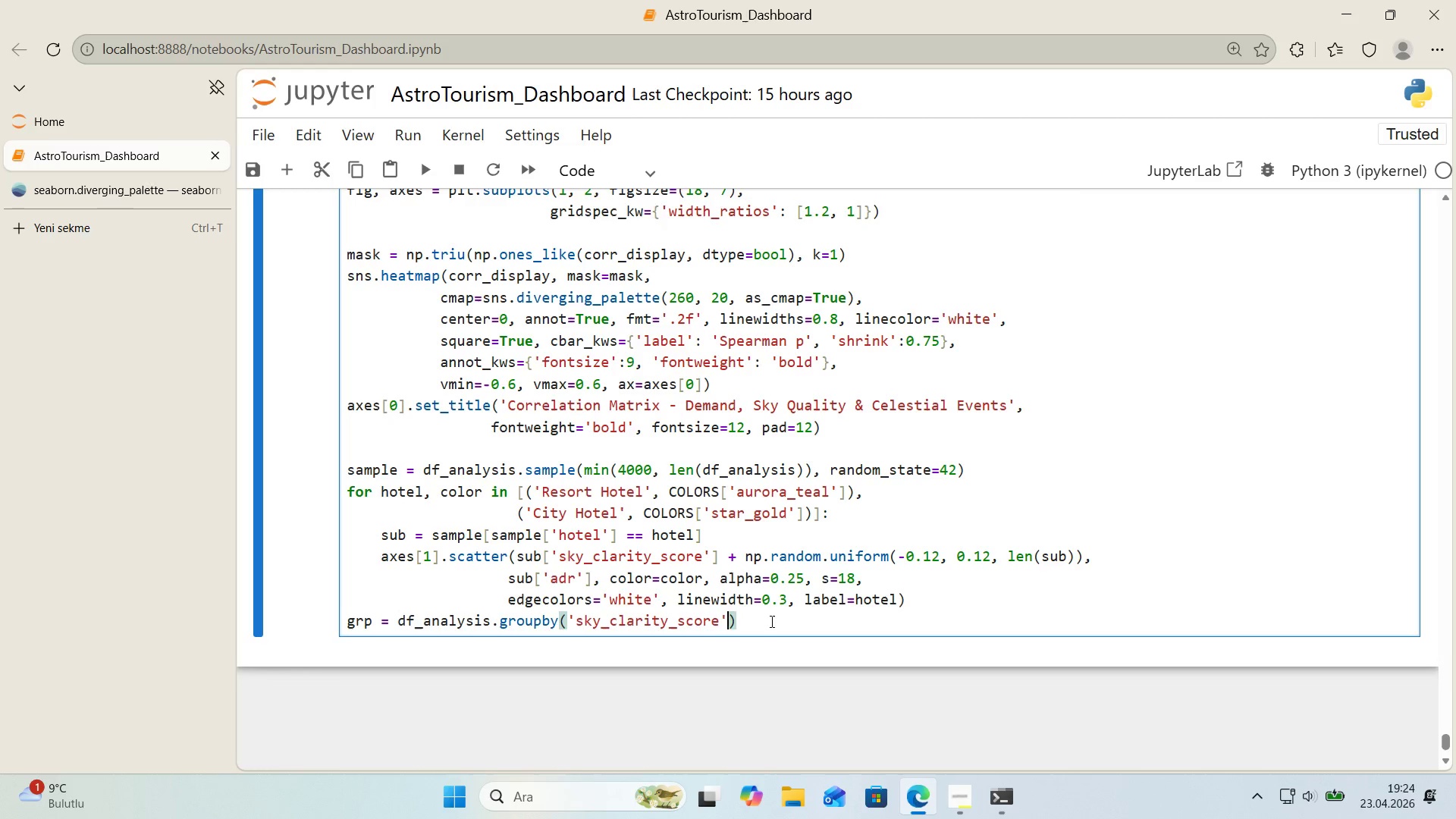 
double_click([770, 621])
 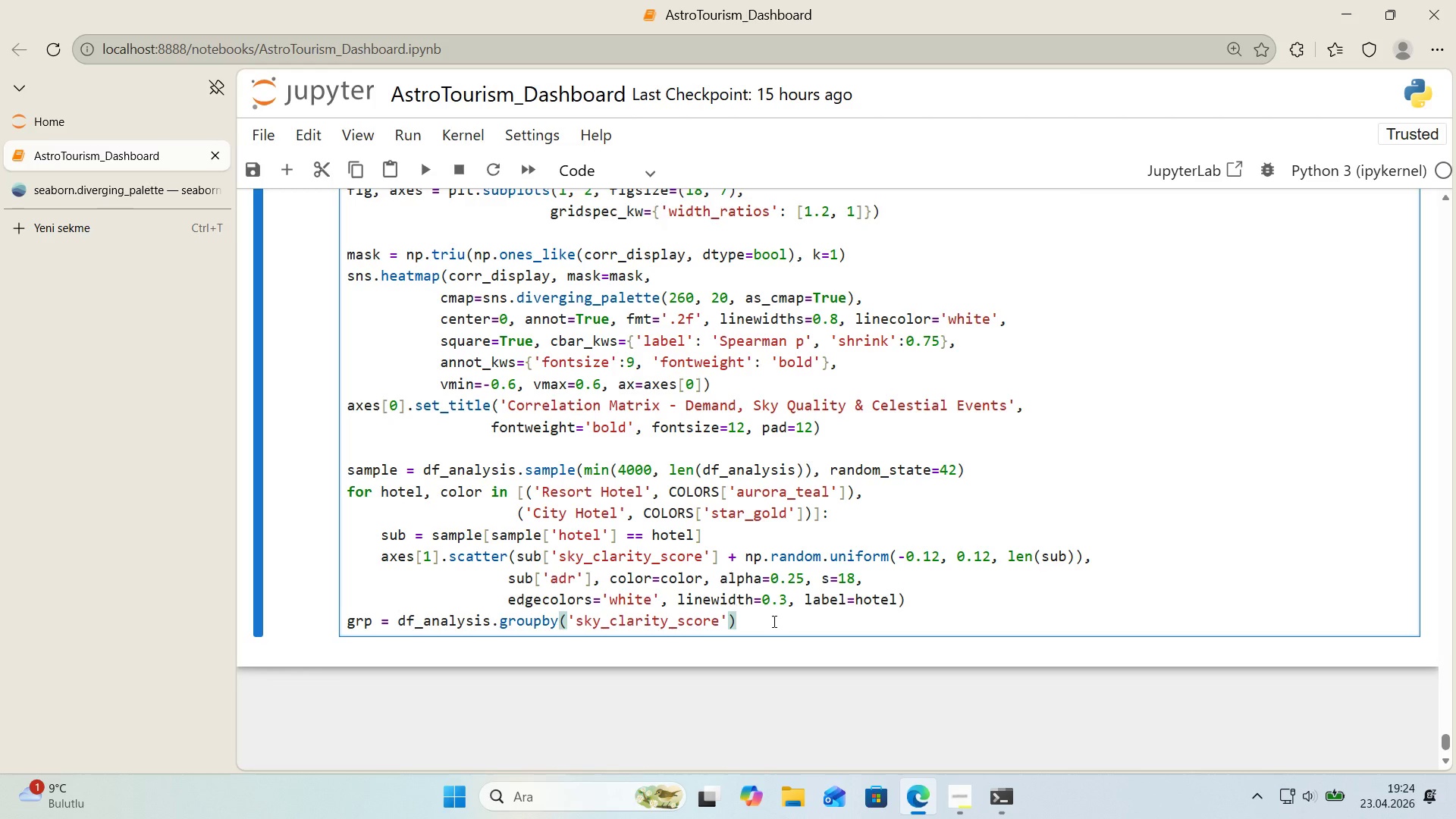 
key(Alt+Control+8)
 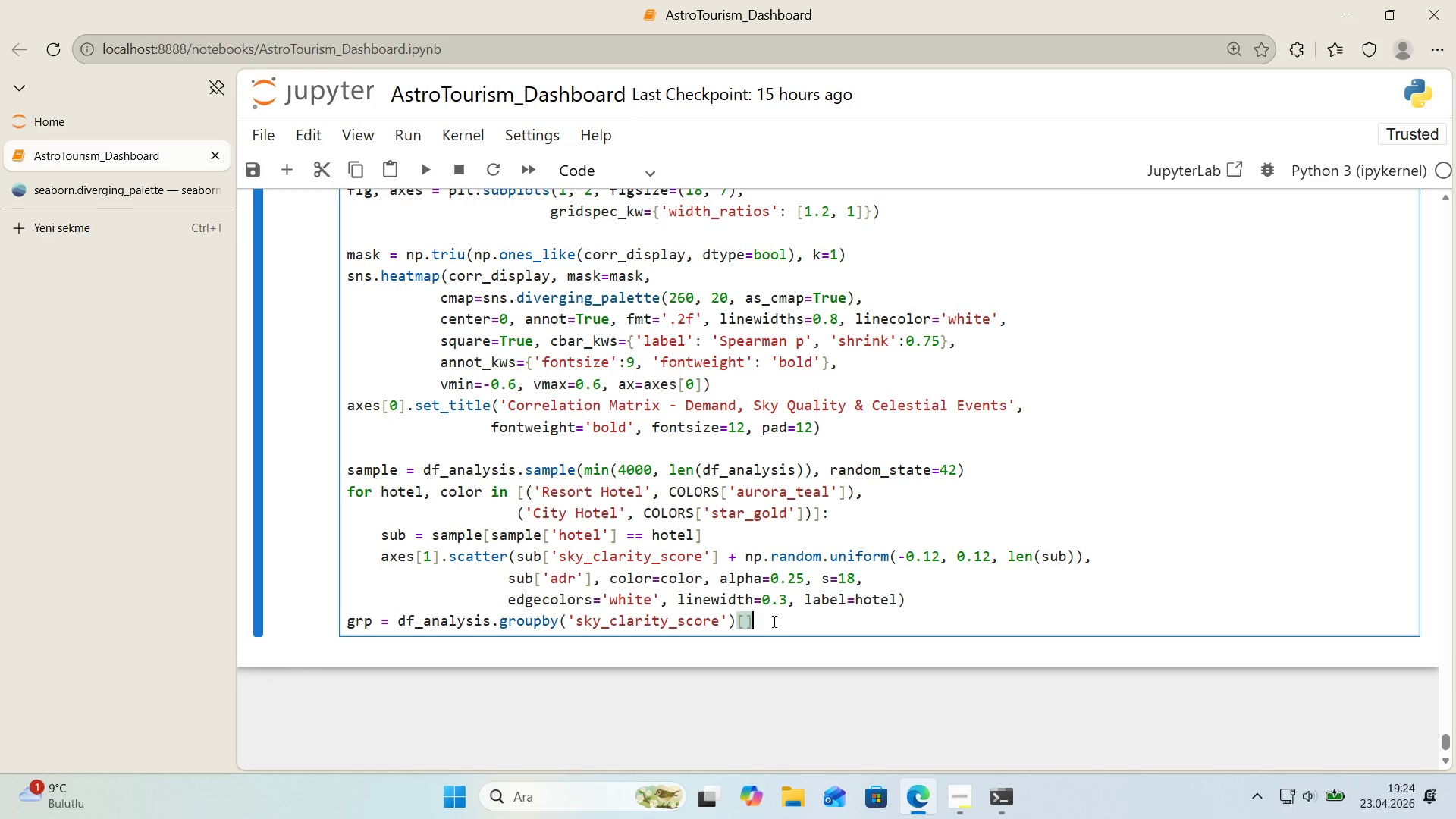 
key(Alt+Control+9)
 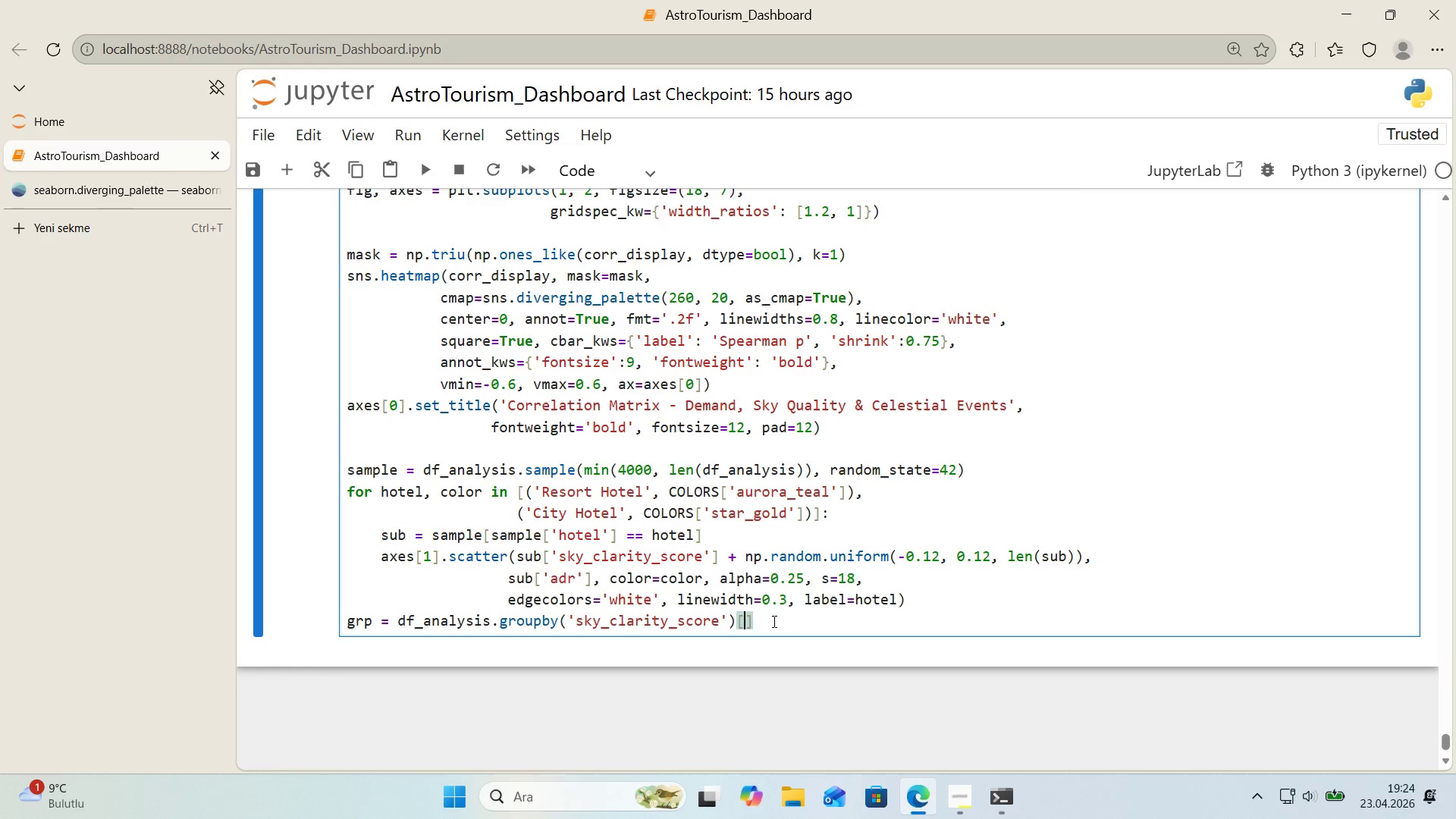 
key(ArrowLeft)
 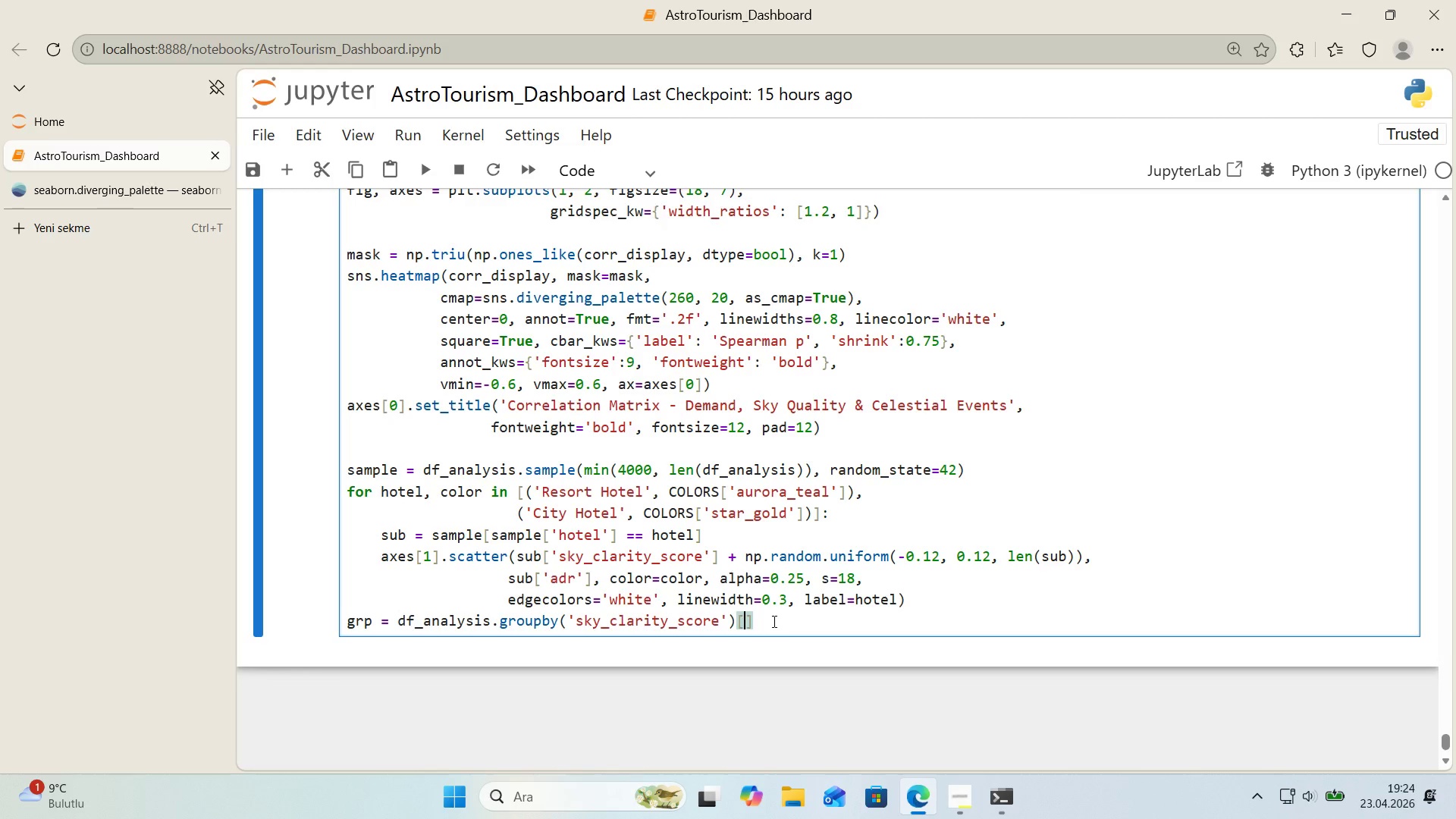 
type(@@)
 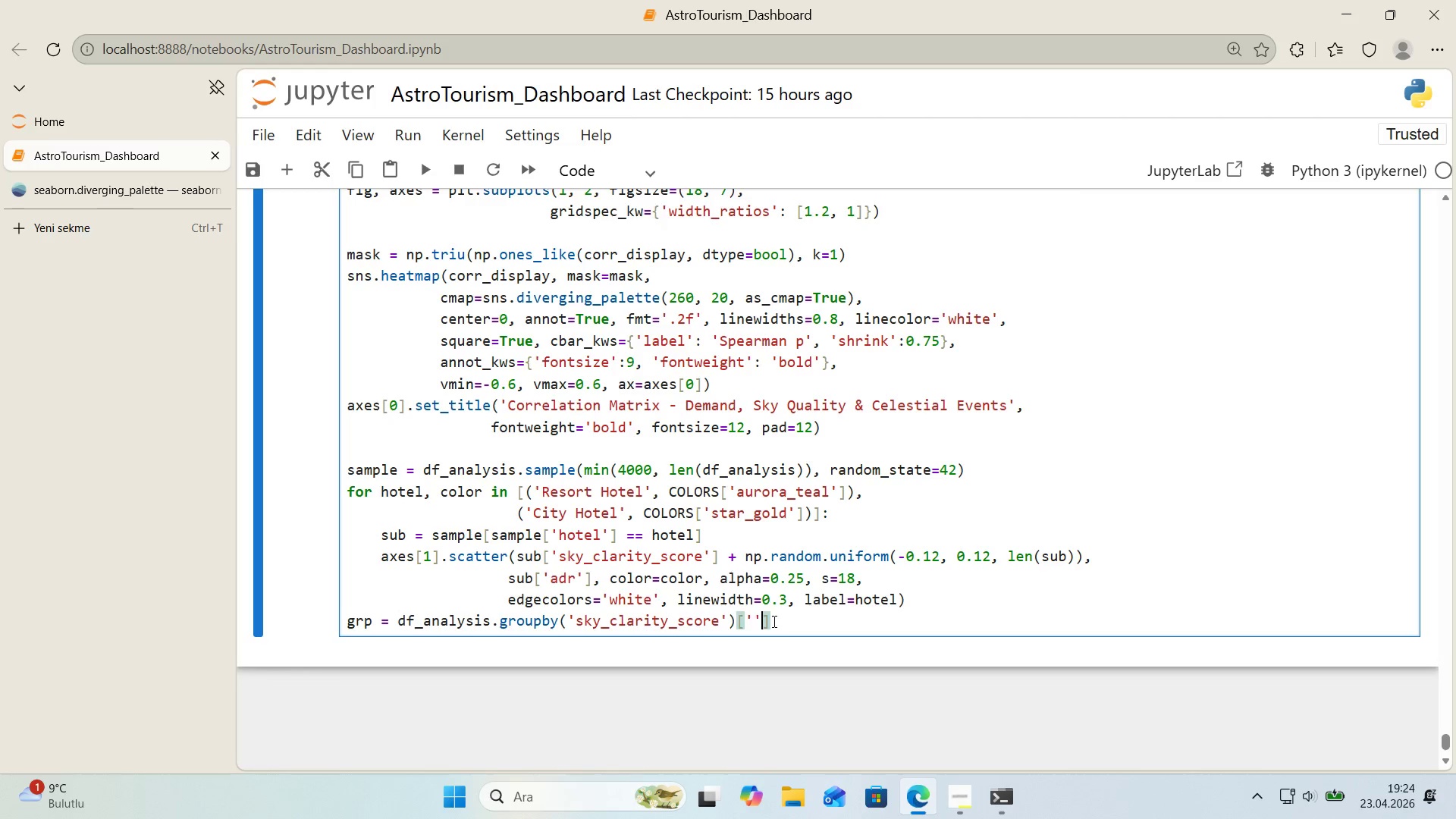 
key(ArrowLeft)
 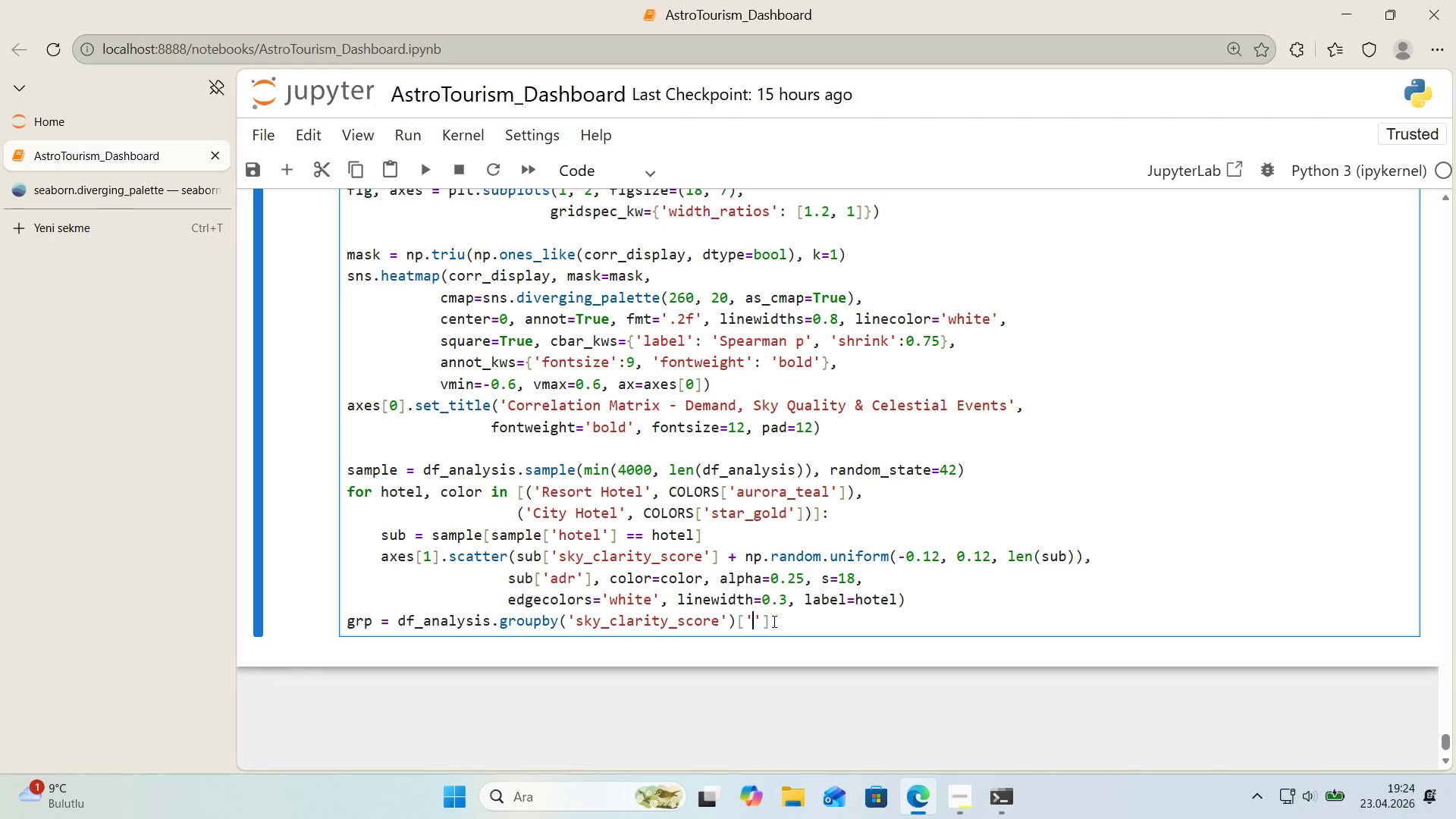 
type(adr)
 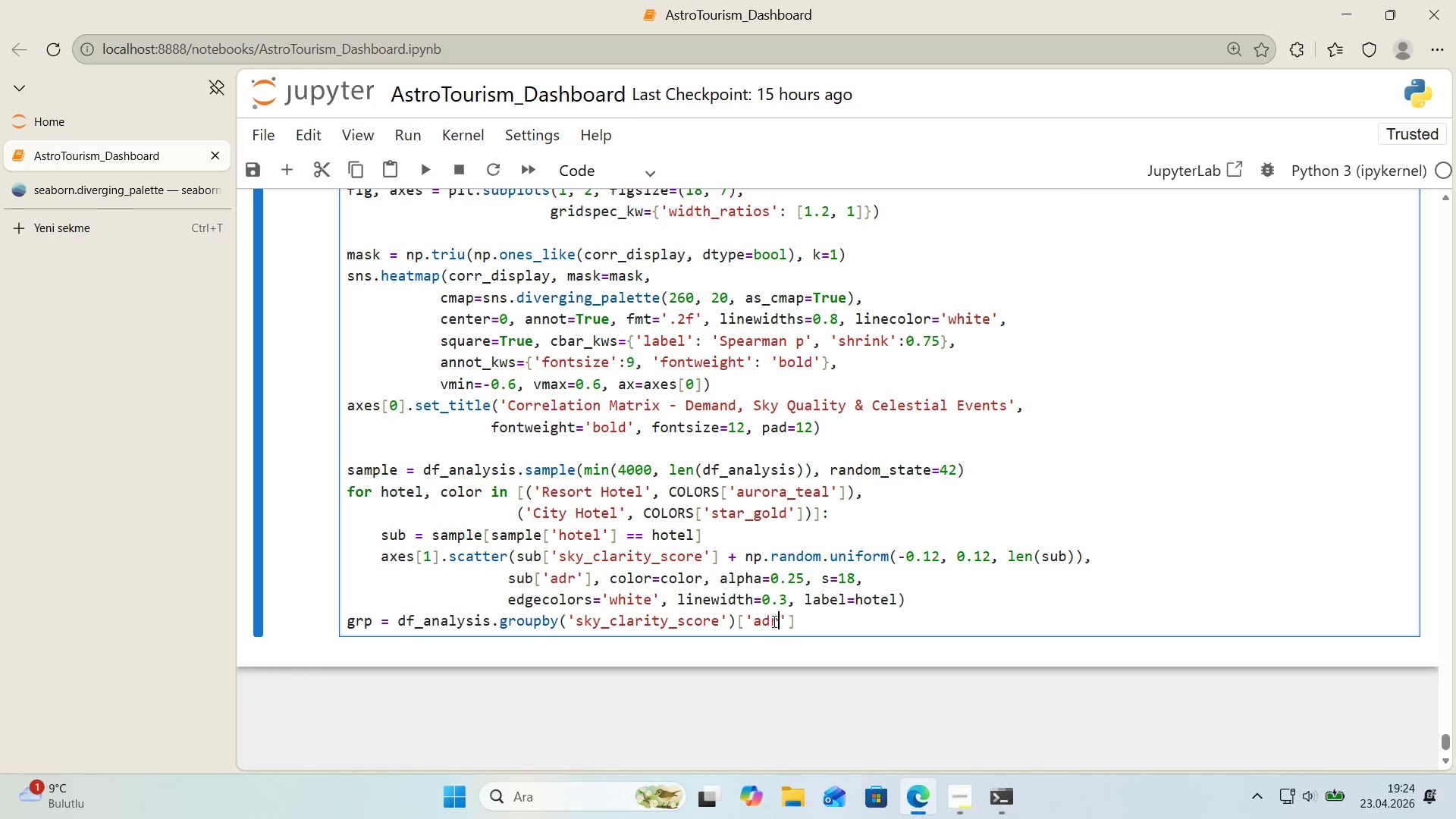 
key(ArrowRight)
 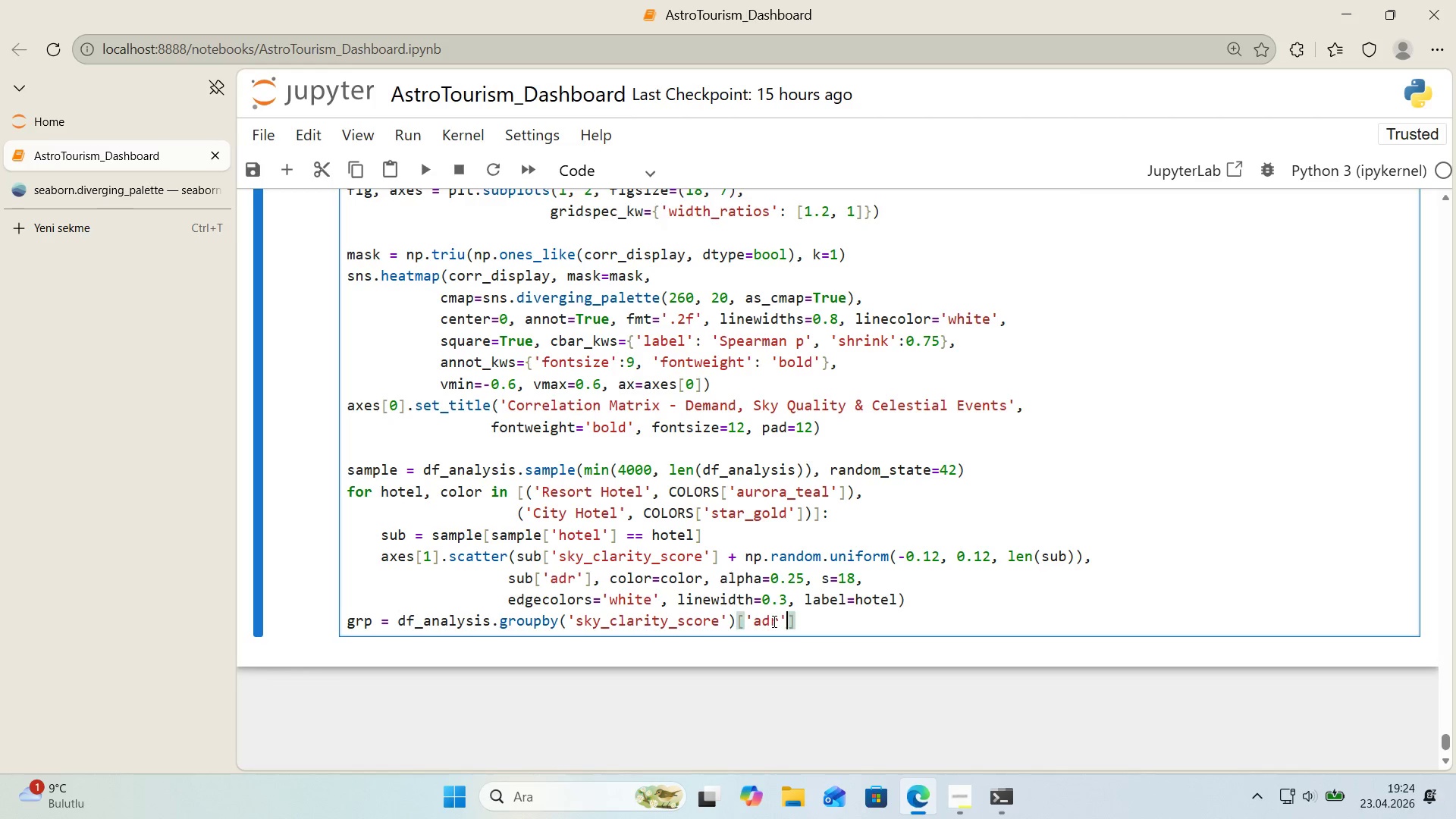 
key(ArrowRight)
 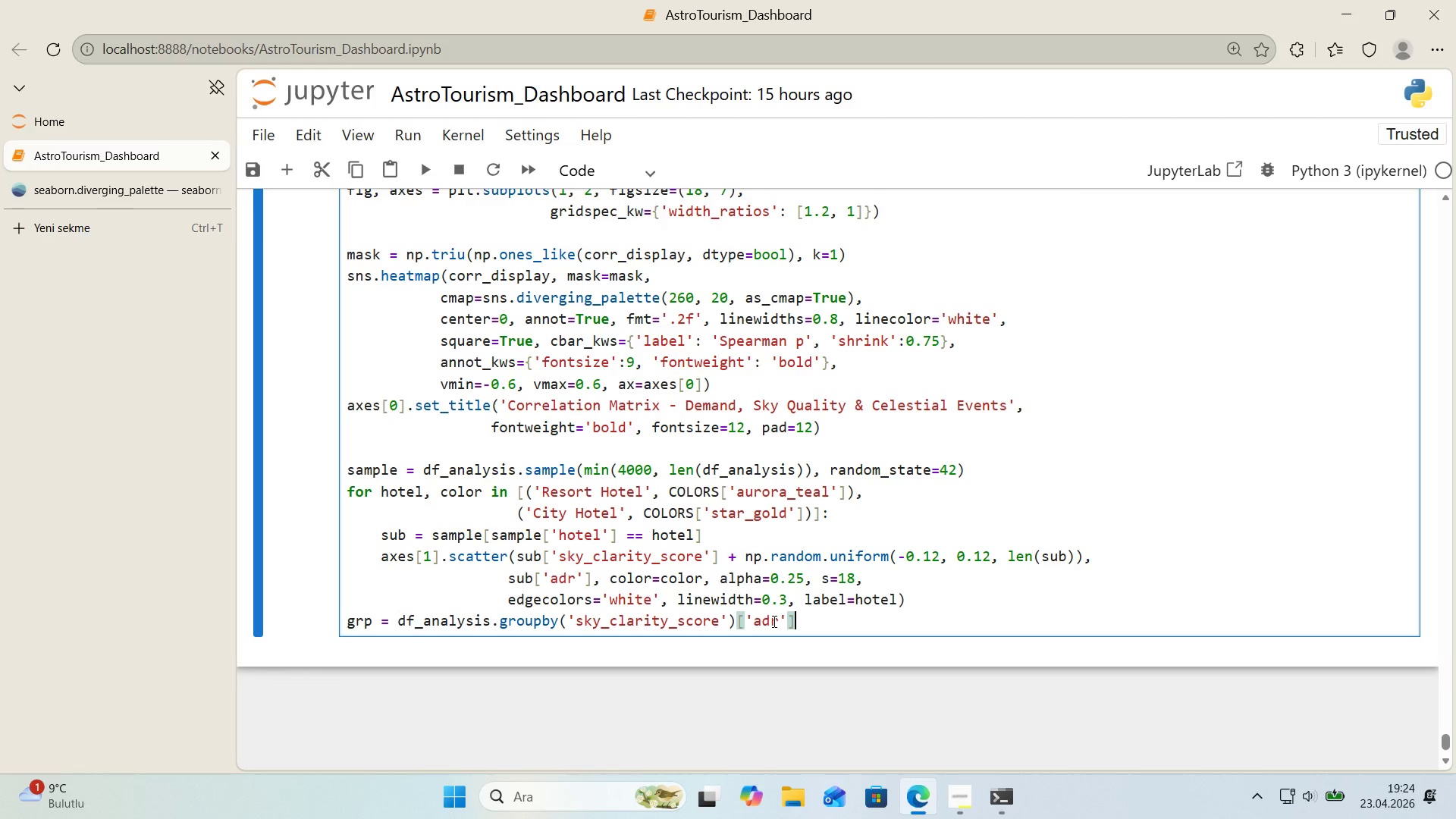 
type(.agg*()
 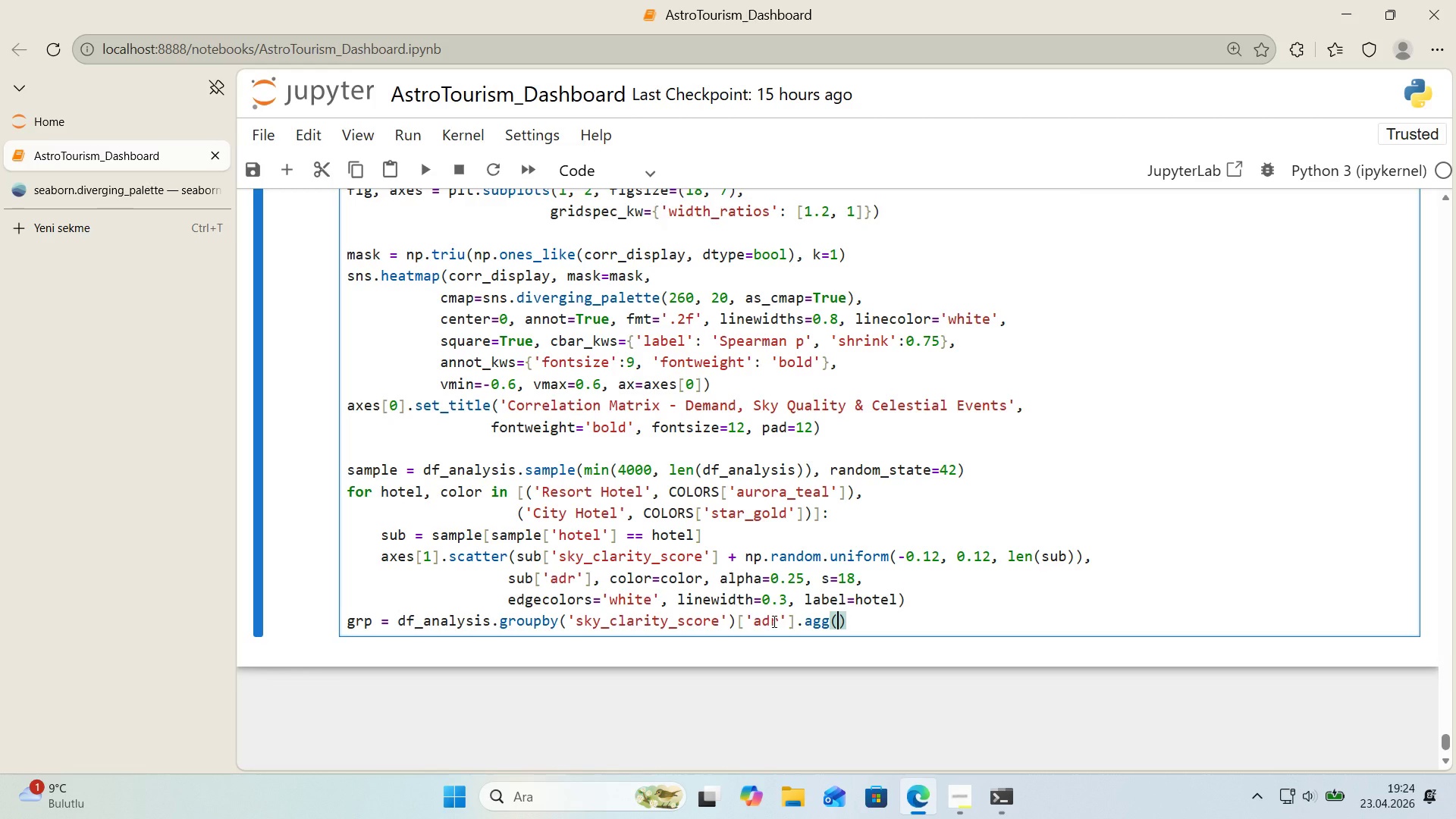 
 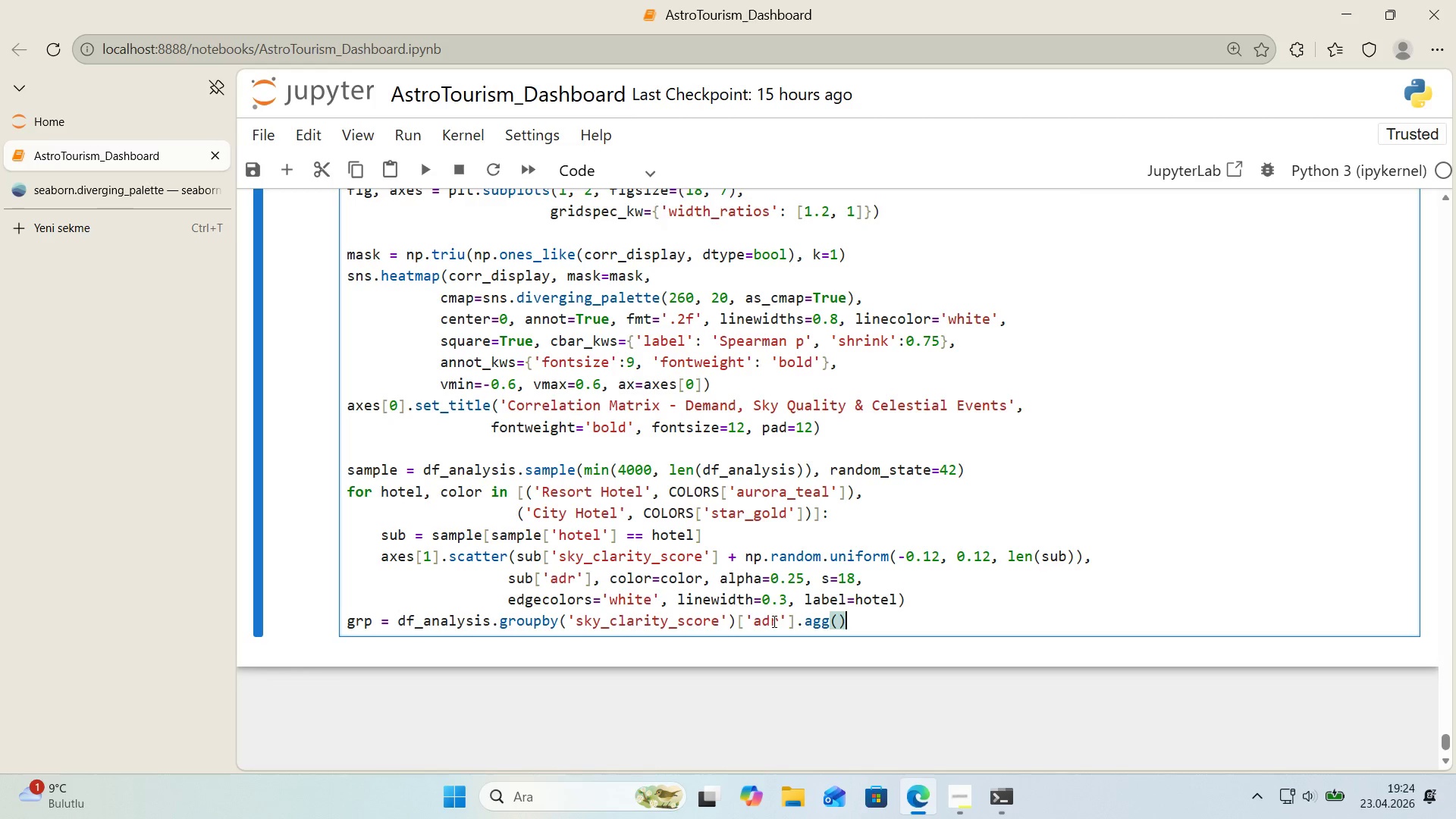 
key(ArrowLeft)
 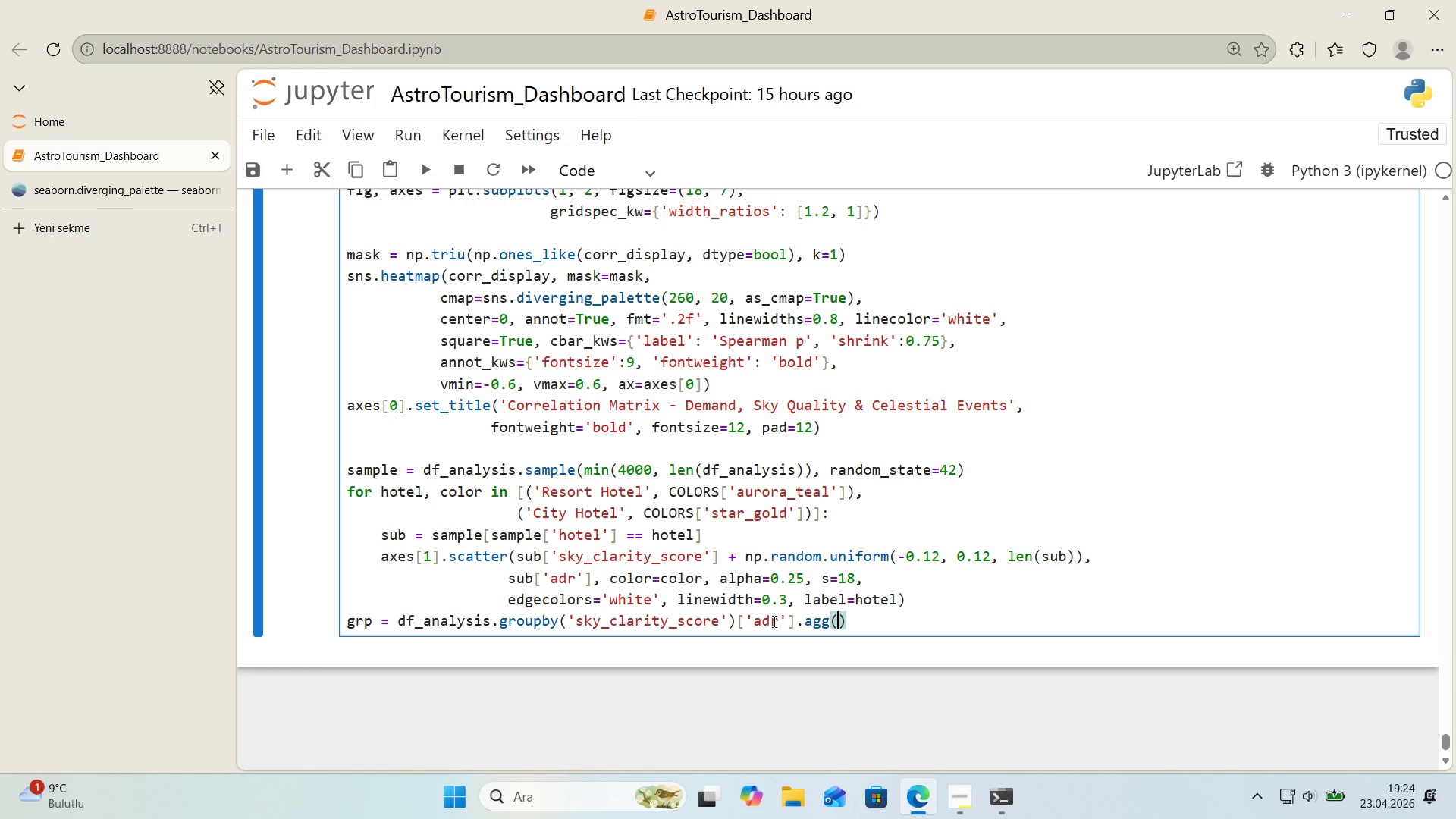 
key(Alt+Control+8)
 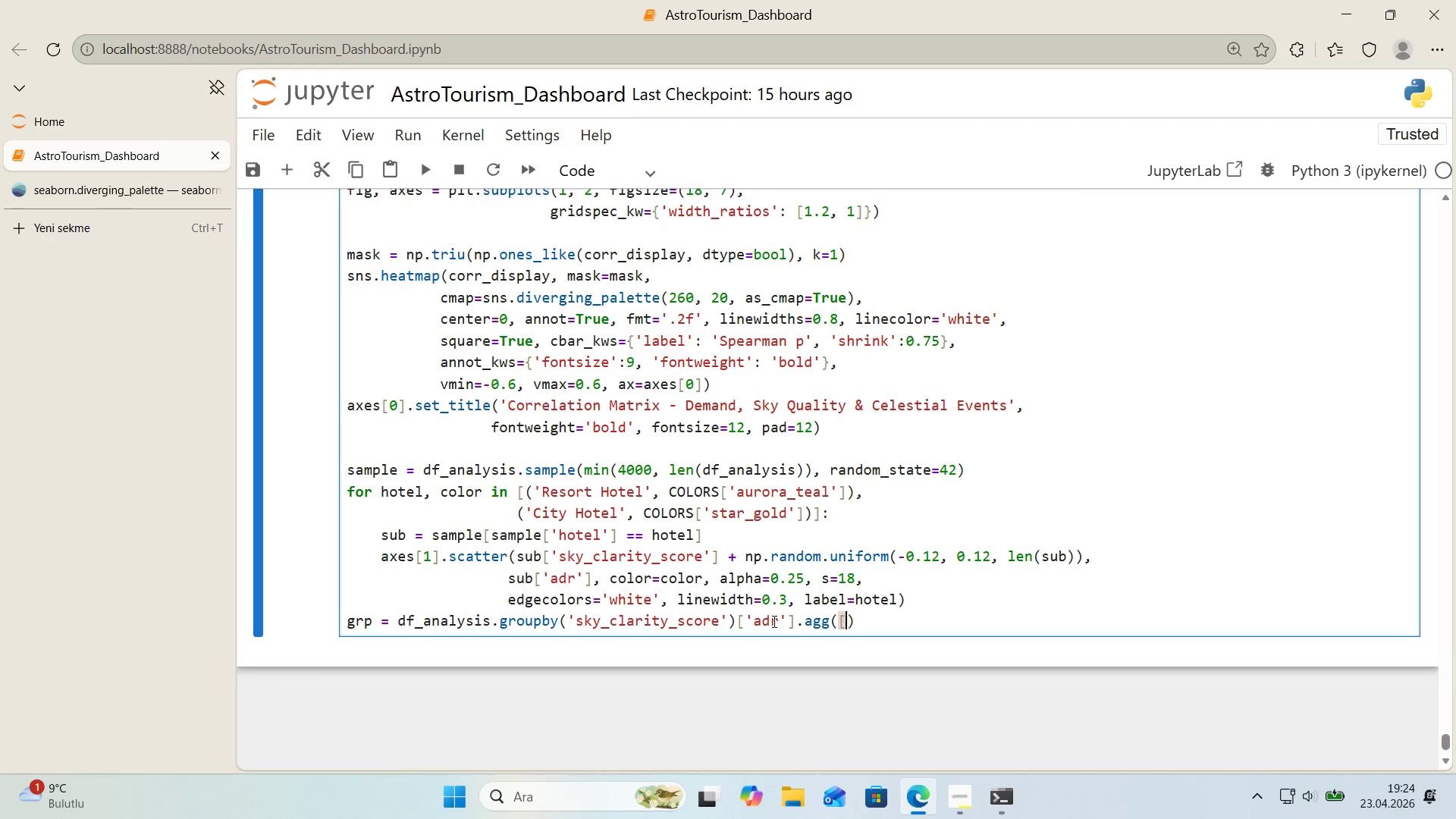 
key(Alt+Control+9)
 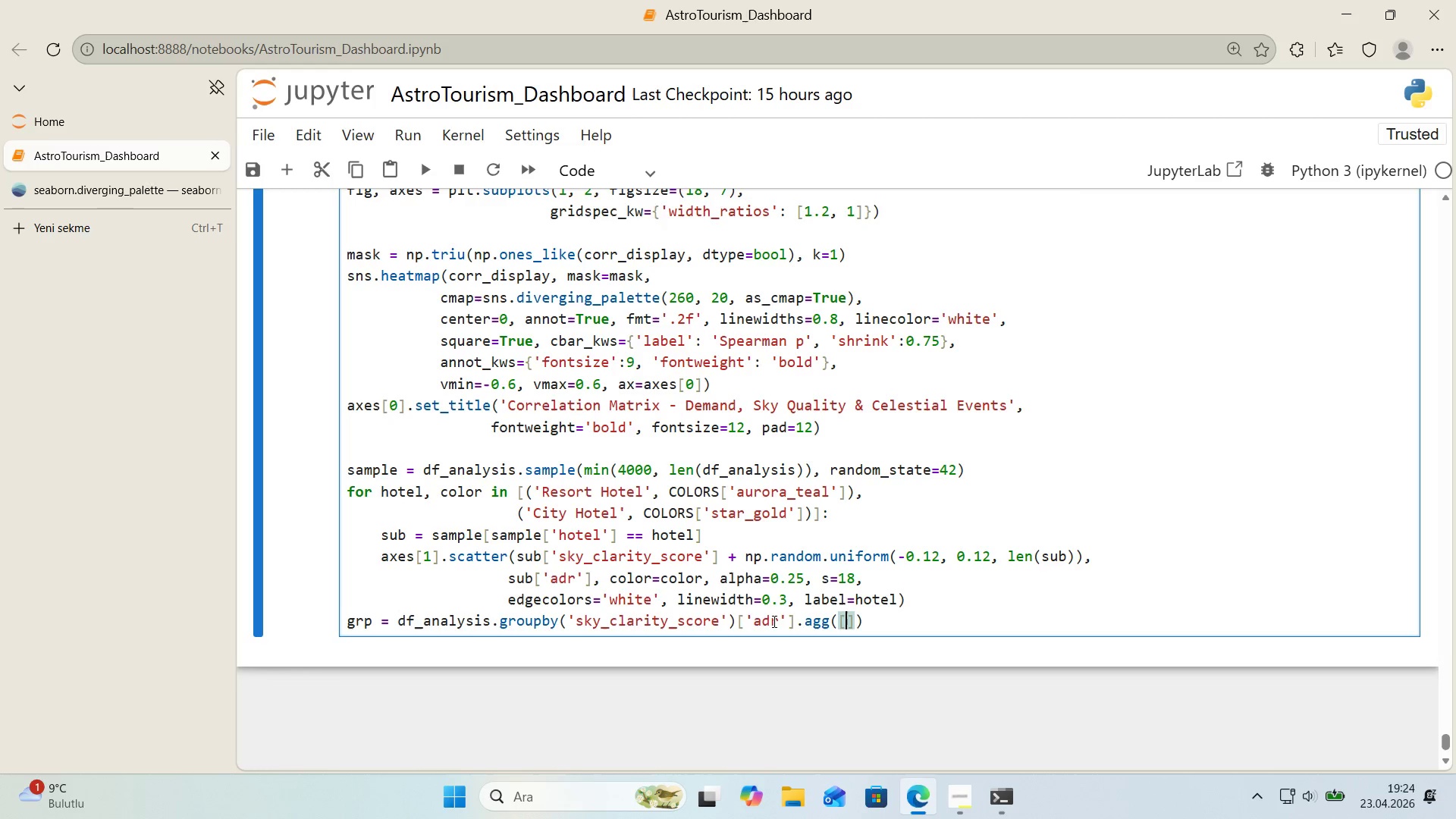 
key(ArrowLeft)
 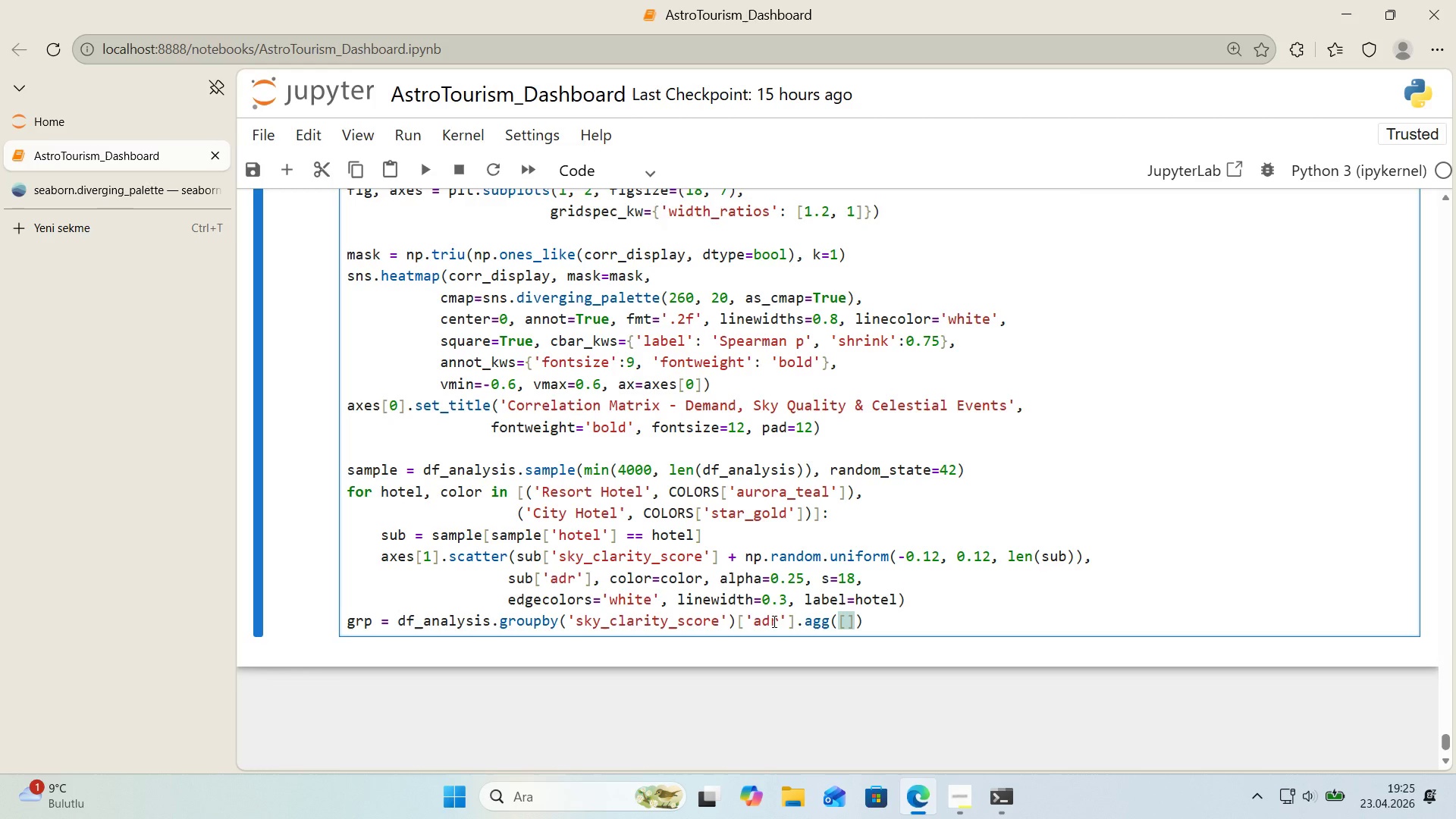 
wait(29.72)
 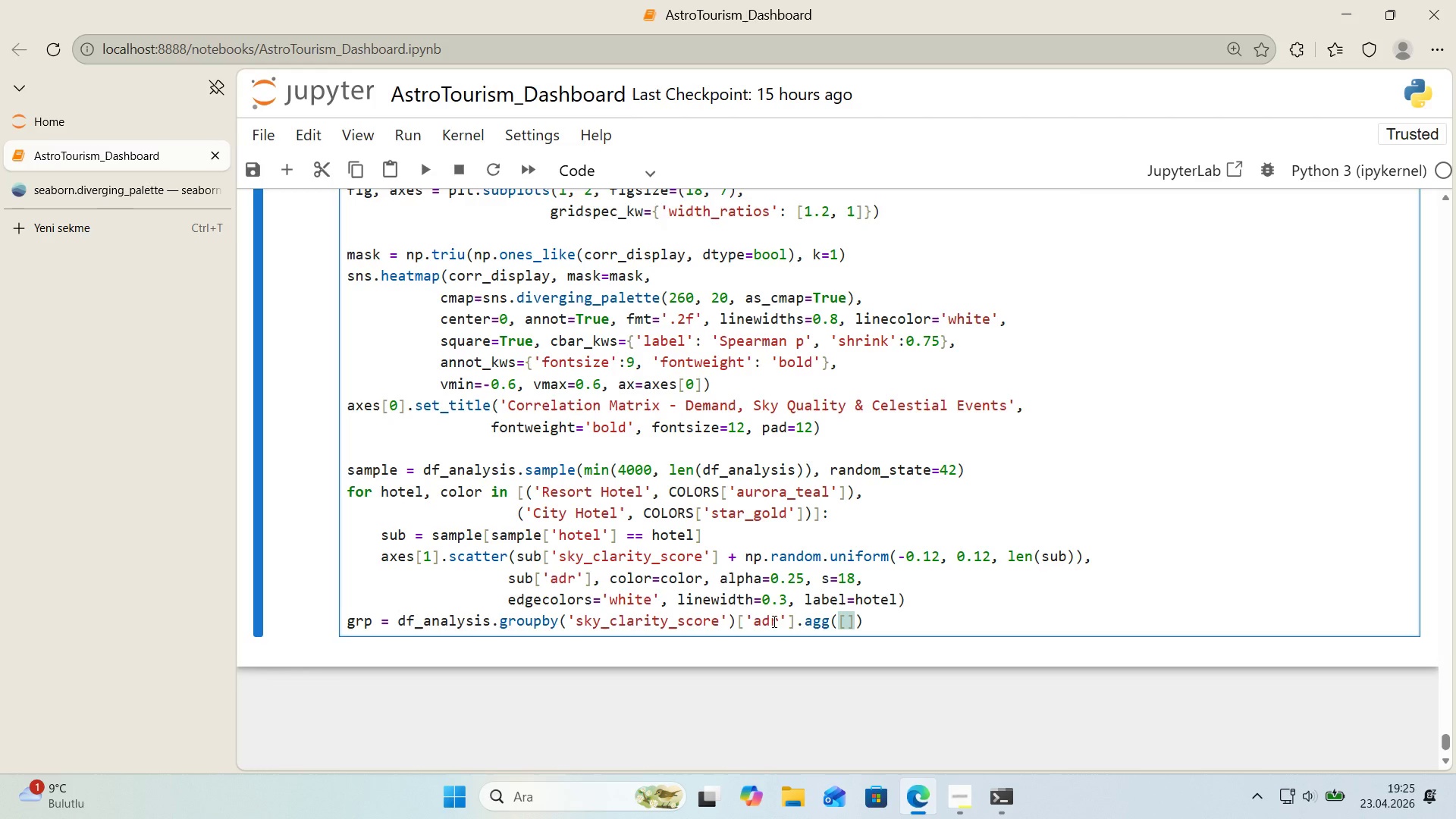 
type(@@)
 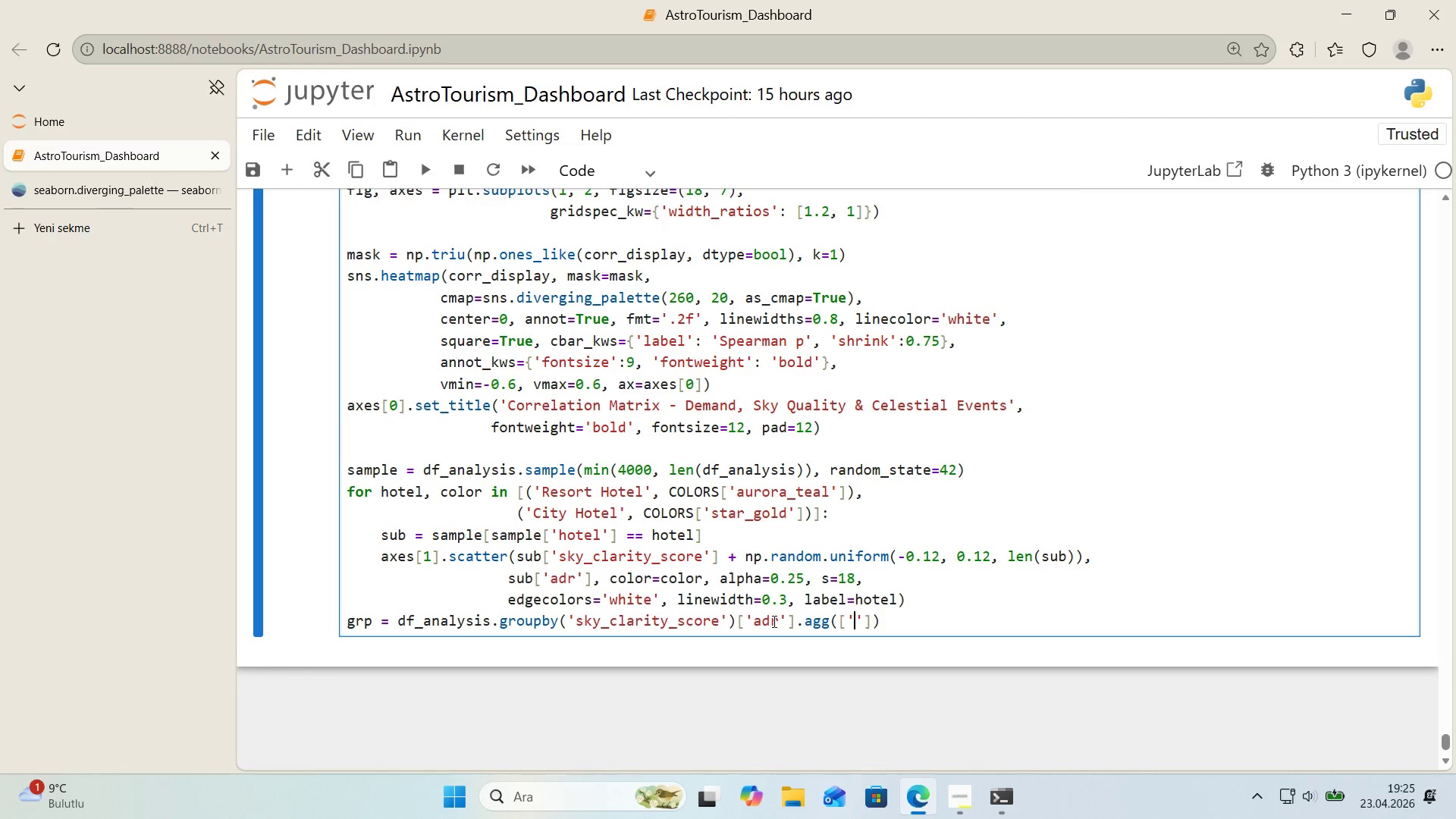 
key(ArrowLeft)
 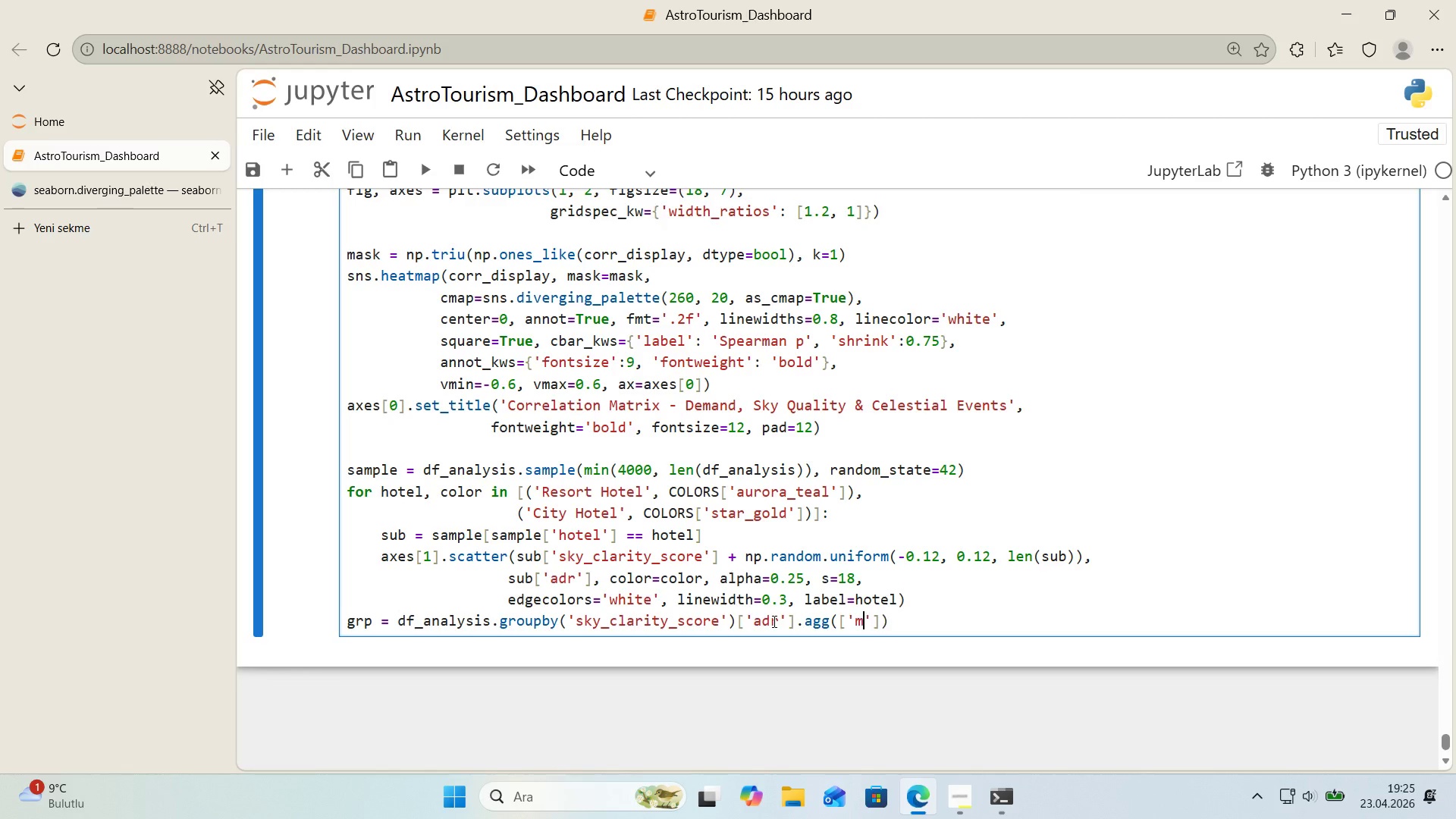 
type(mean)
 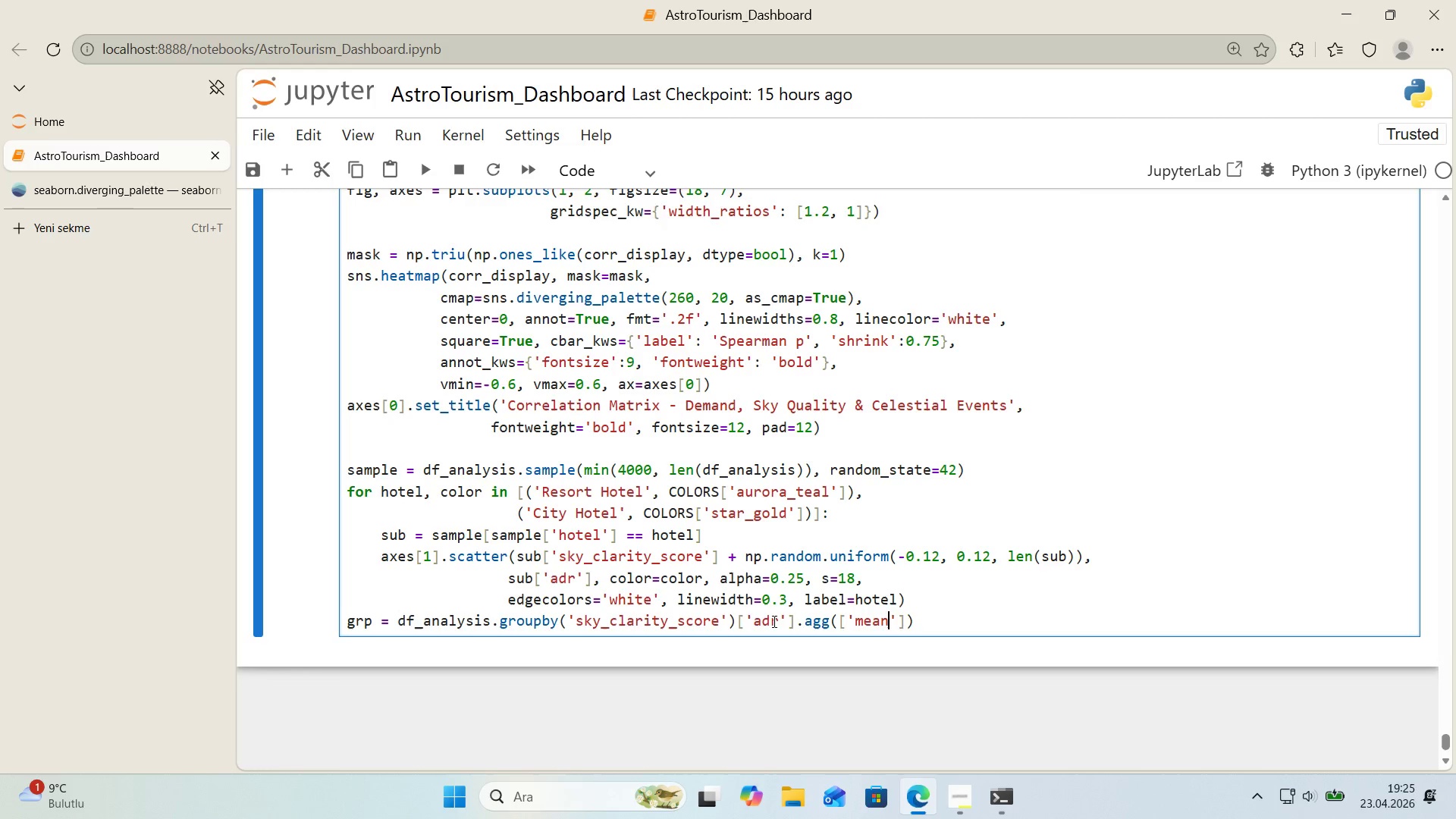 
key(ArrowRight)
 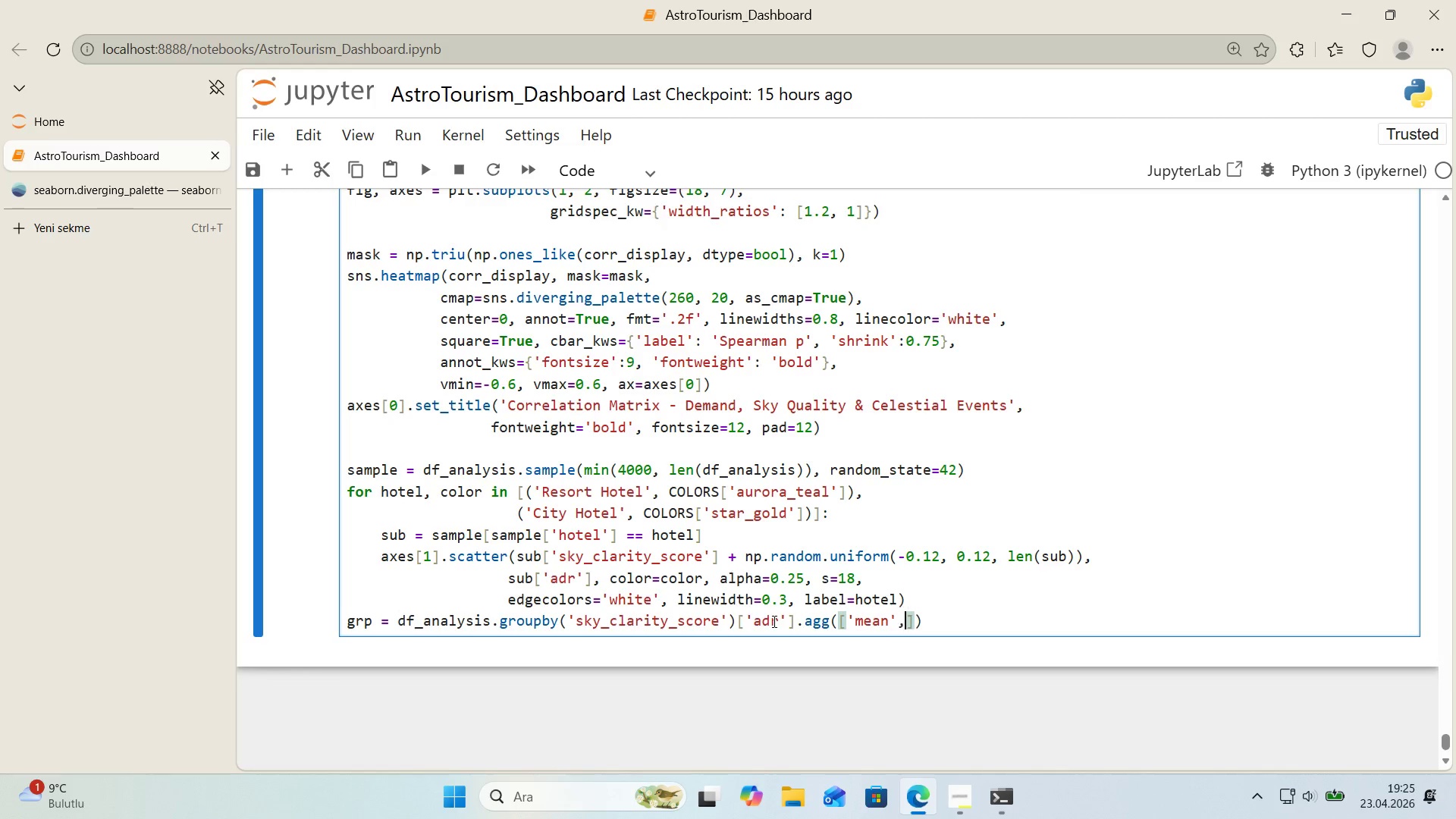 
type(, @@)
 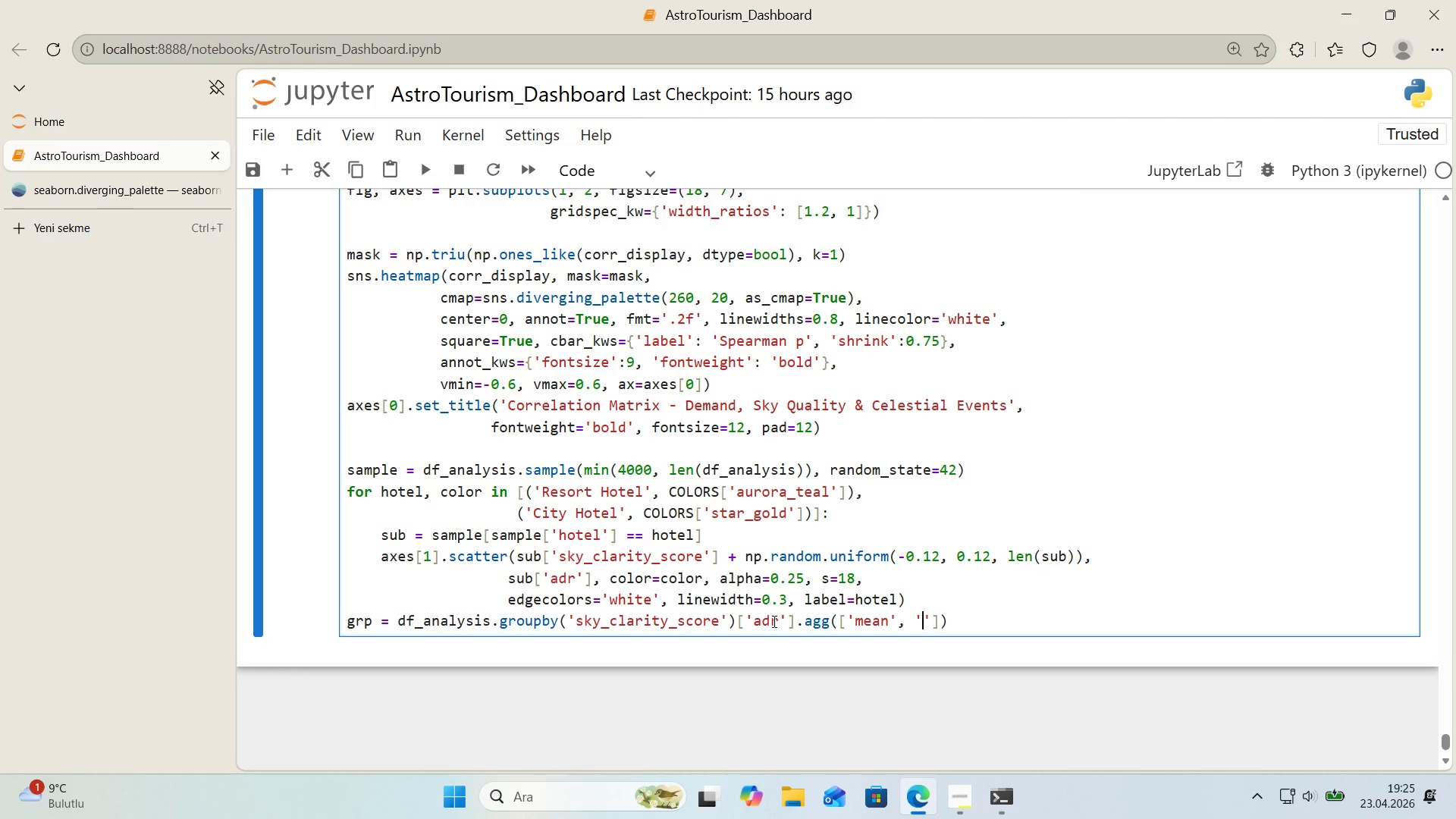 
 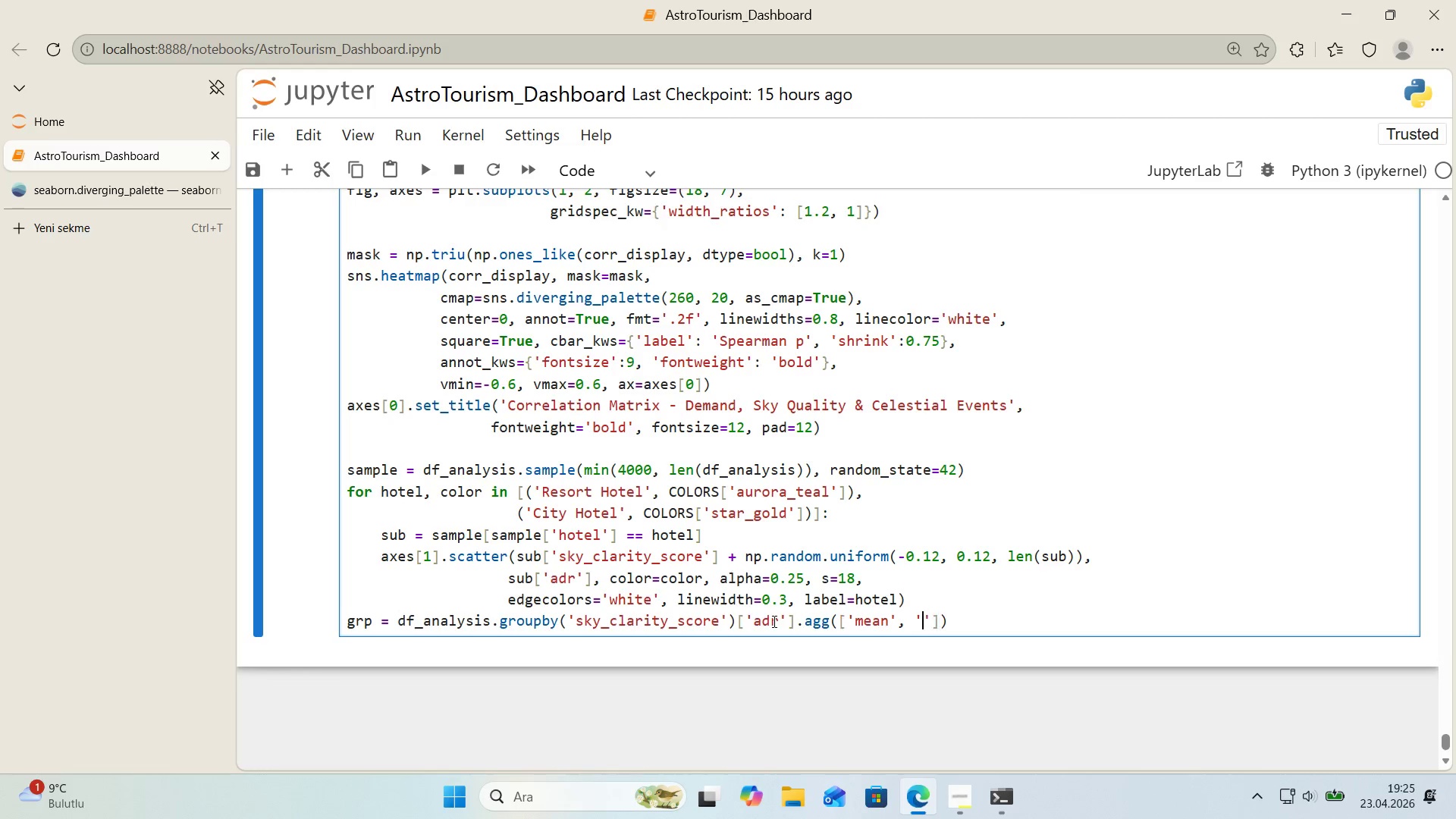 
key(ArrowLeft)
 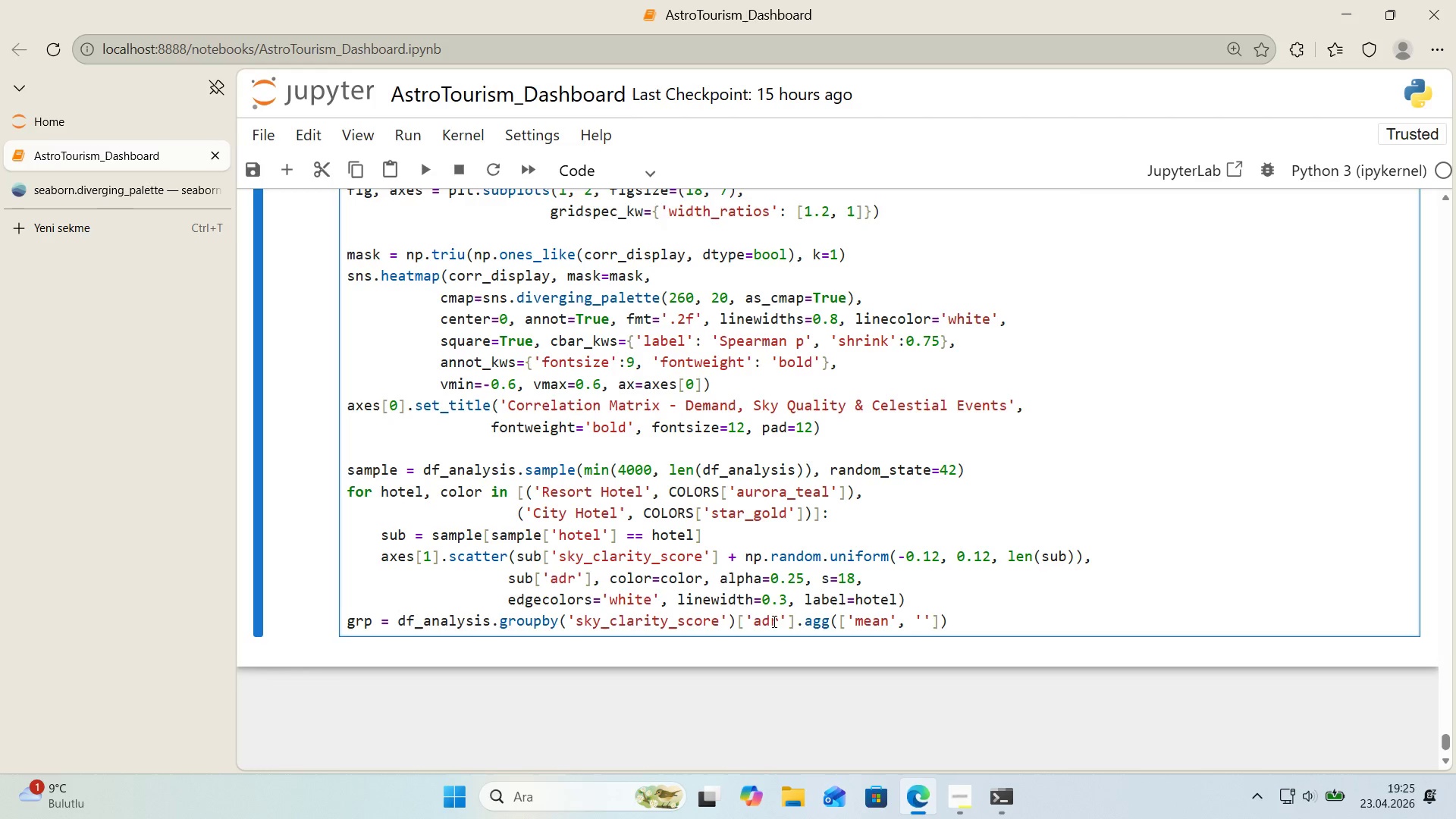 
type(med'an)
 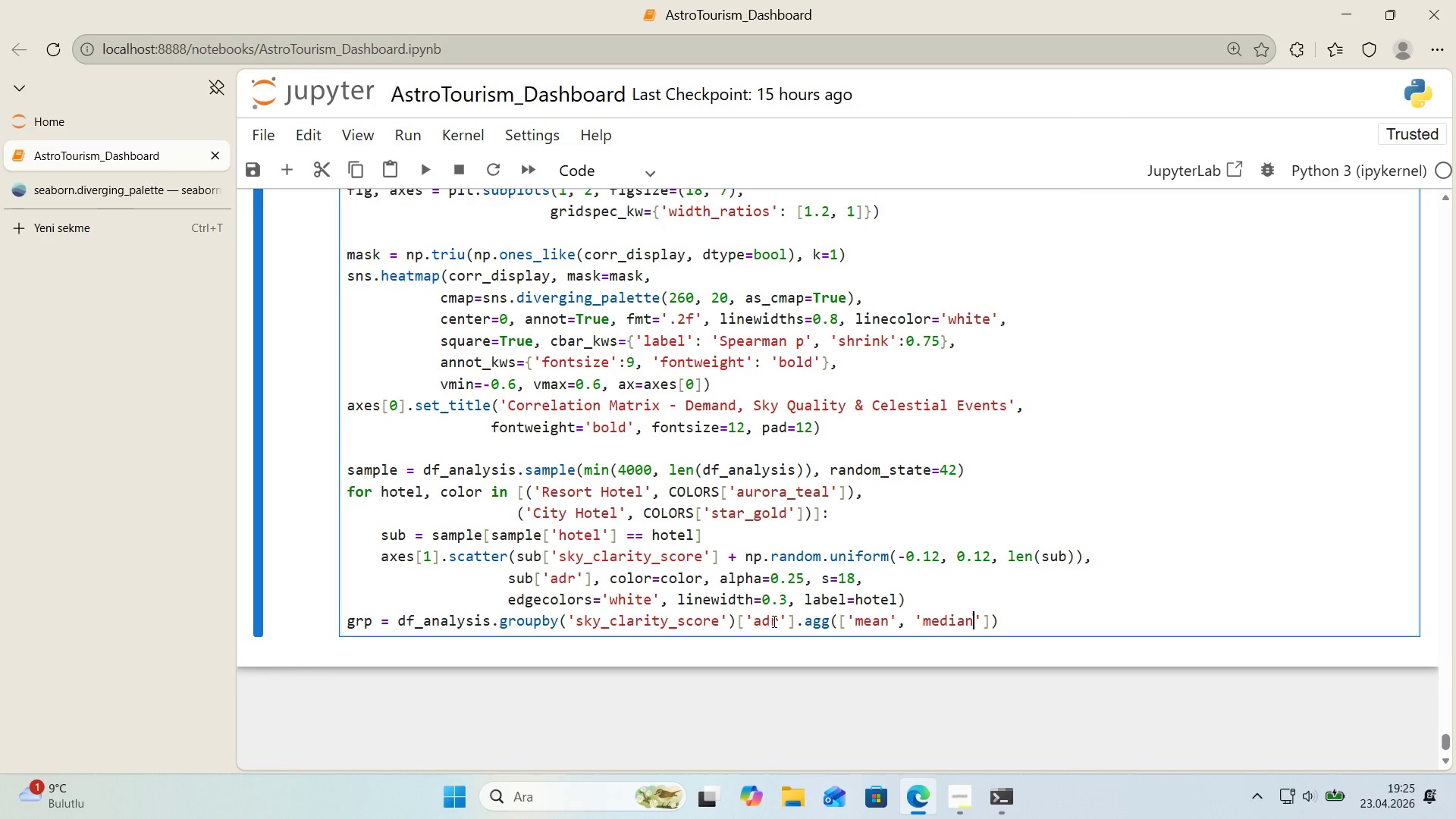 
key(ArrowRight)
 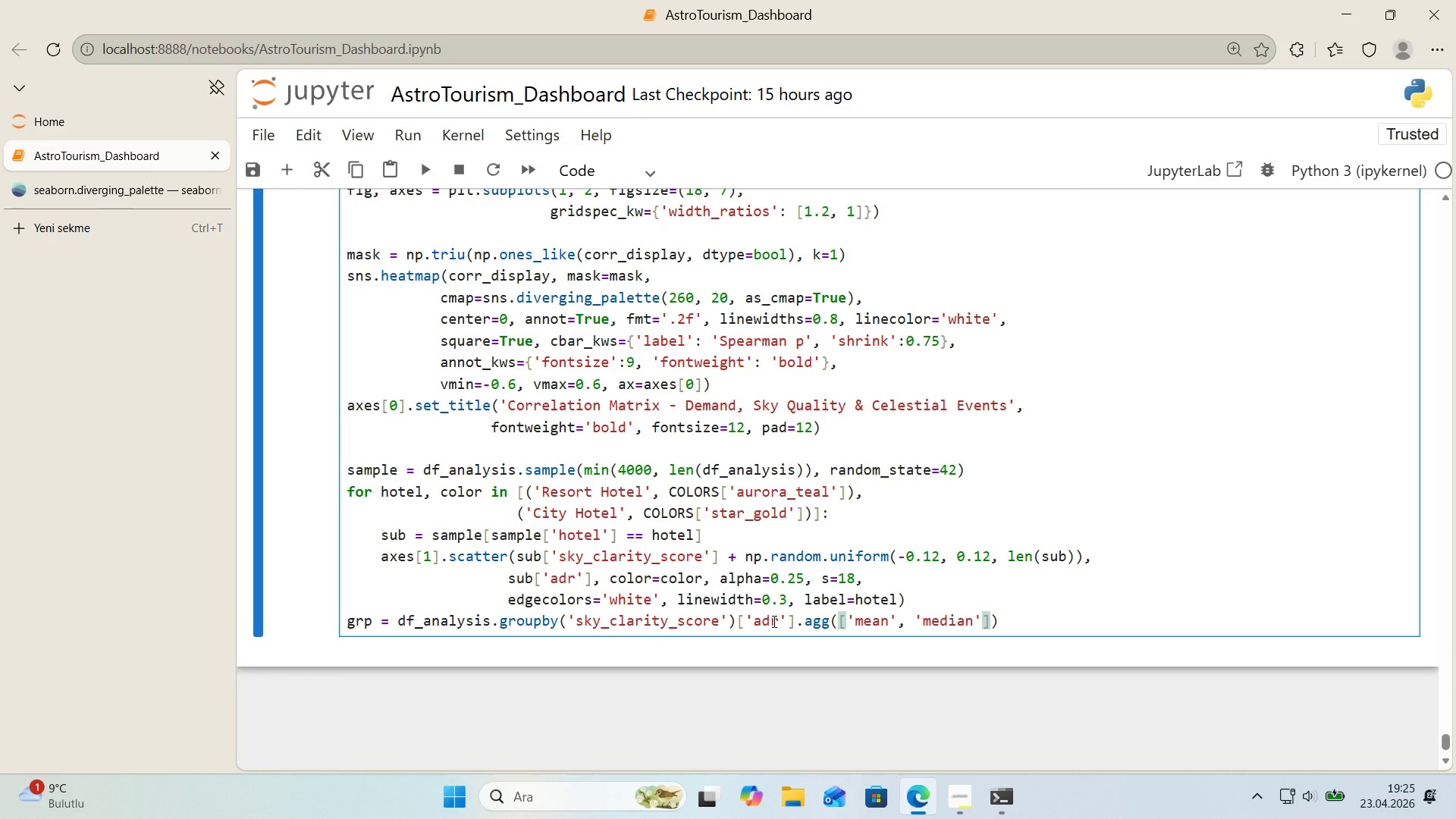 
key(ArrowRight)
 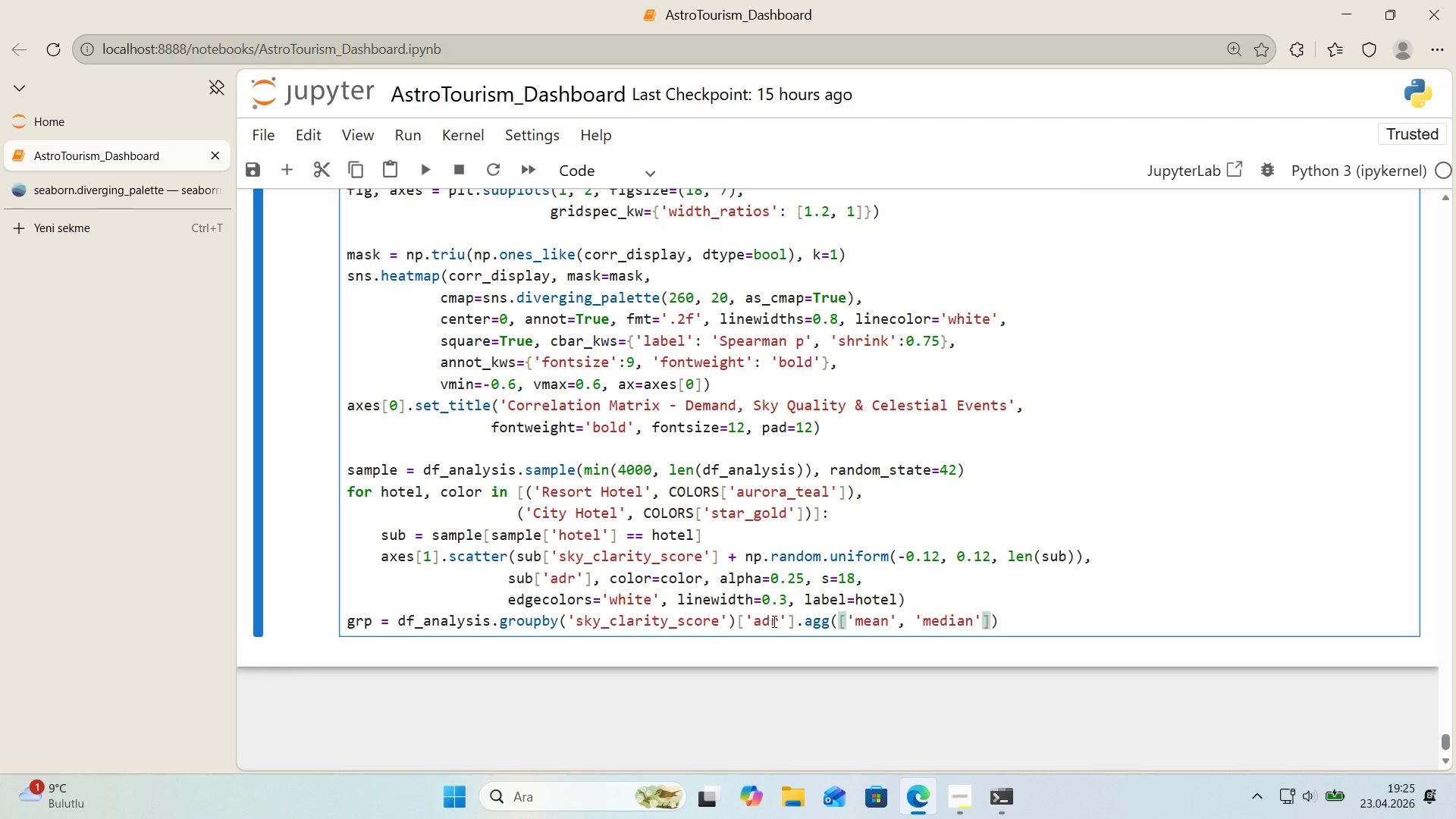 
key(ArrowRight)
 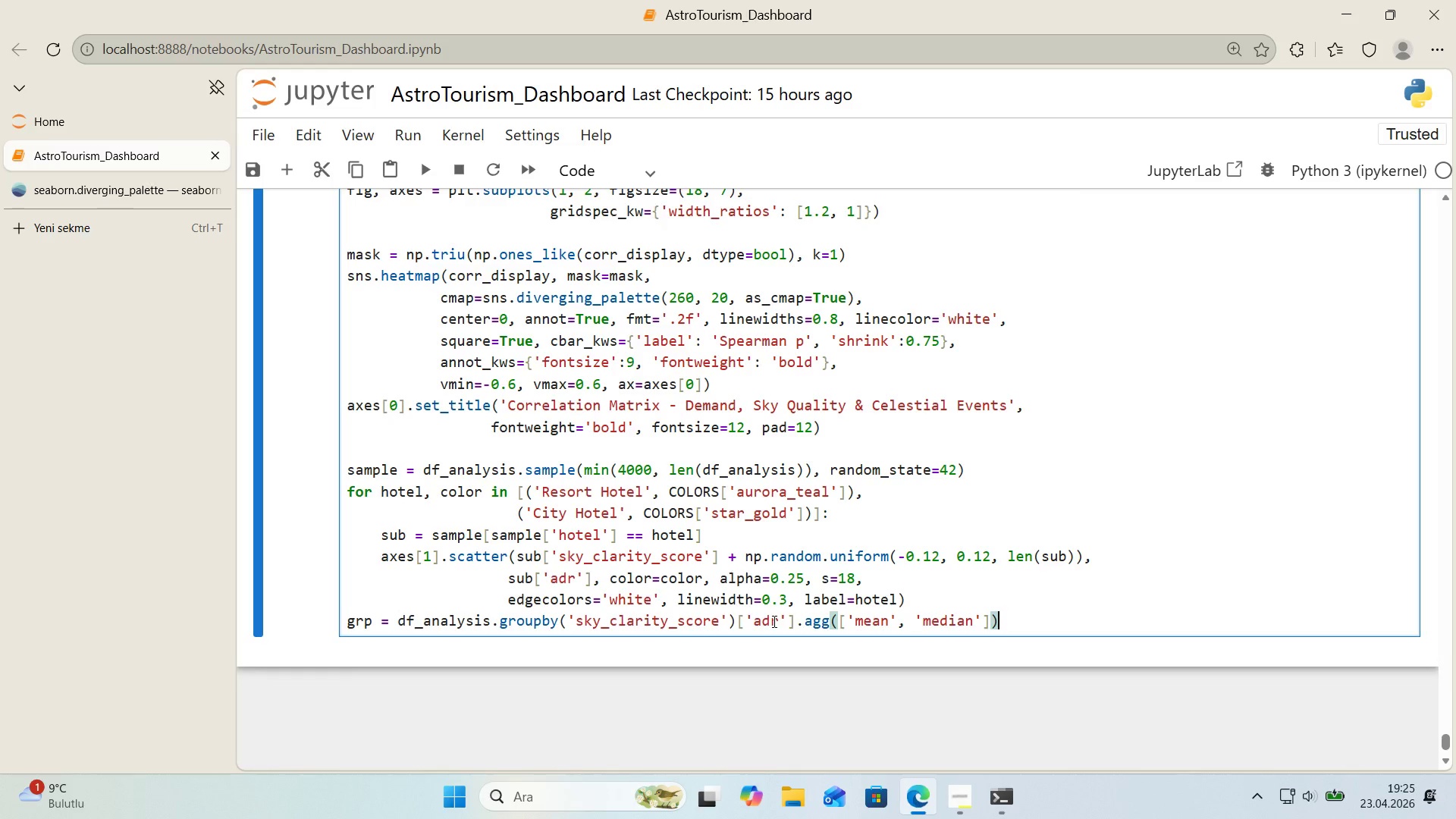 
type(.reset_'ndex)
 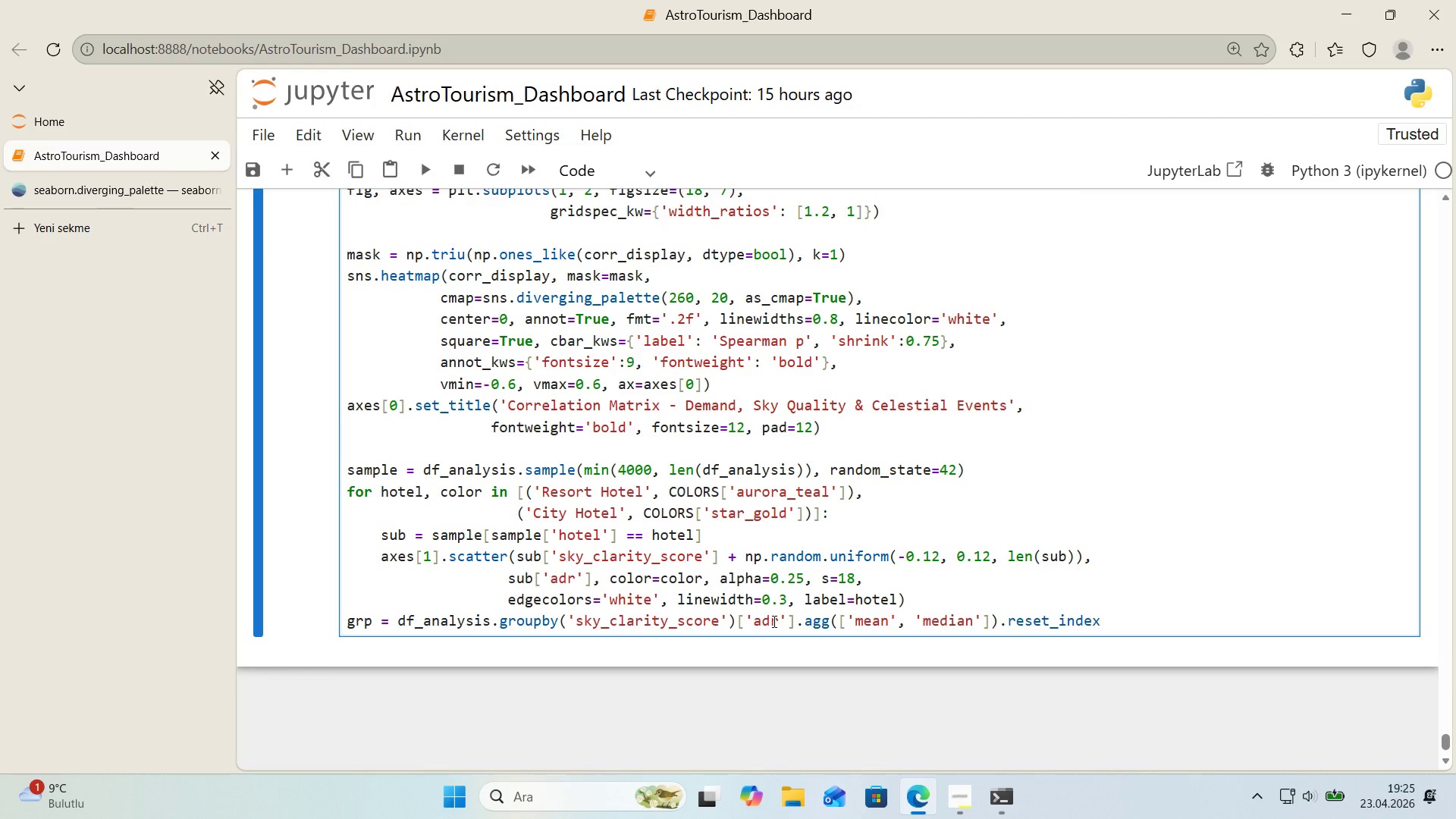 
type(*()
 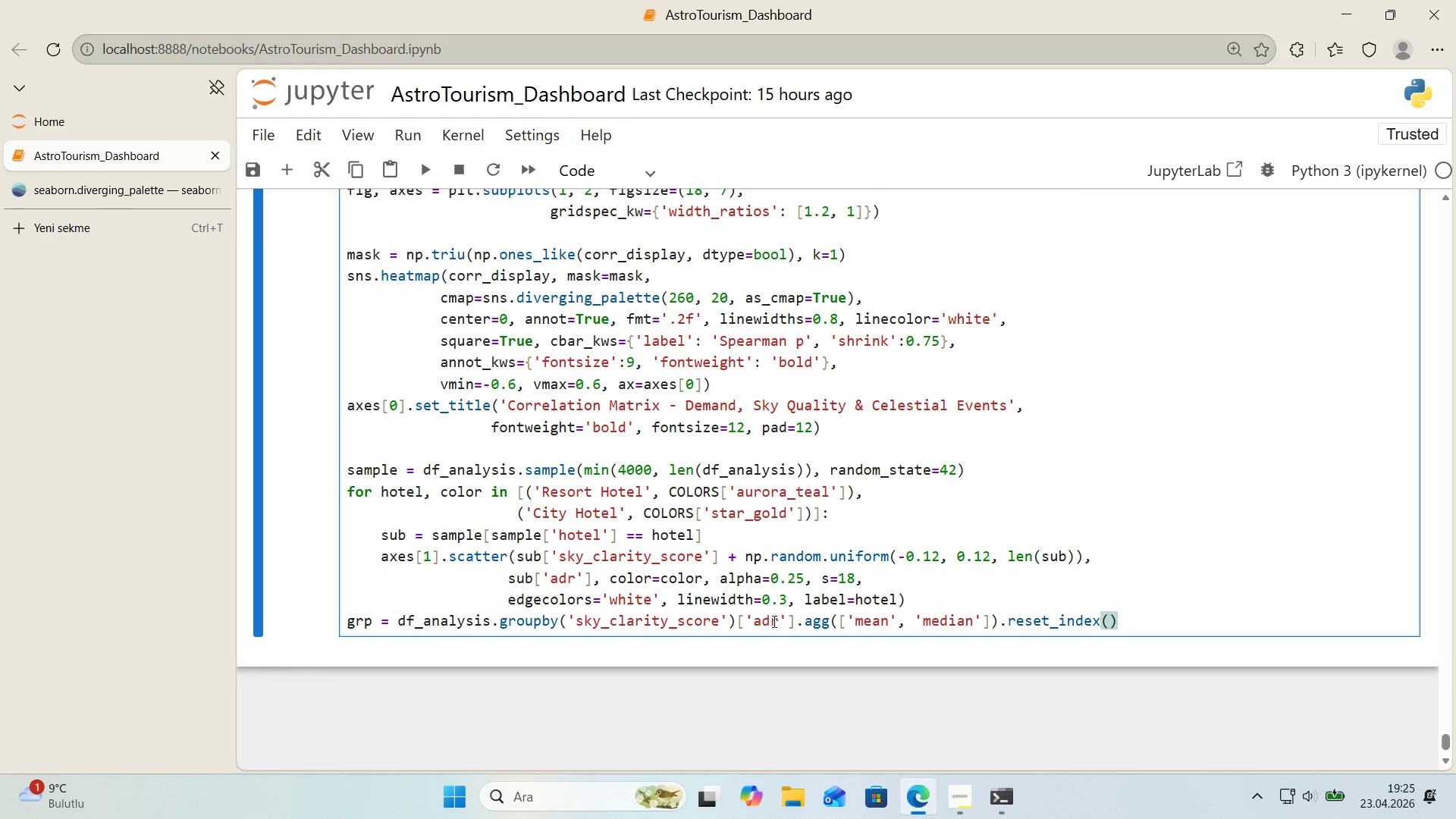 
wait(13.94)
 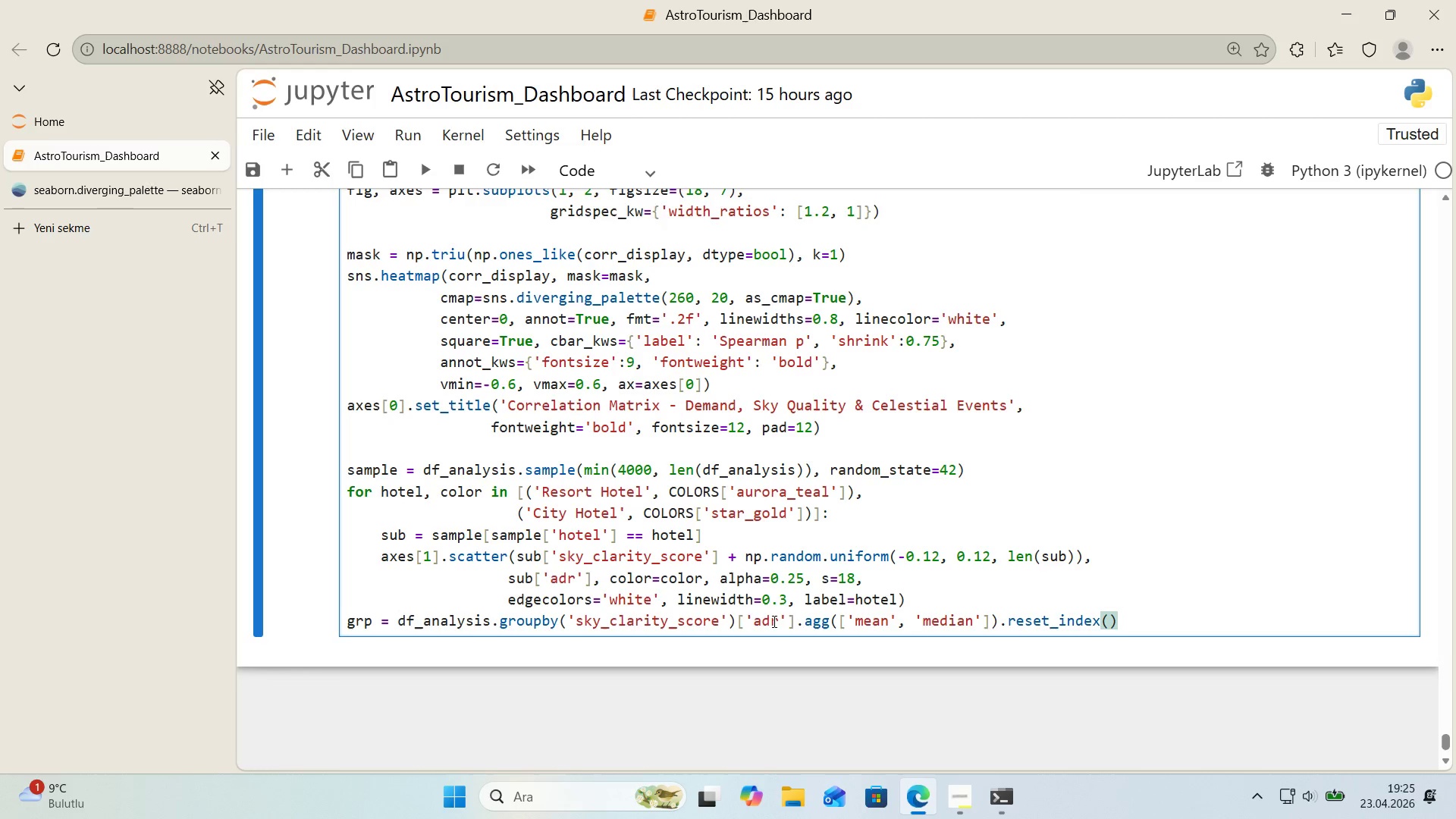 
key(Enter)
 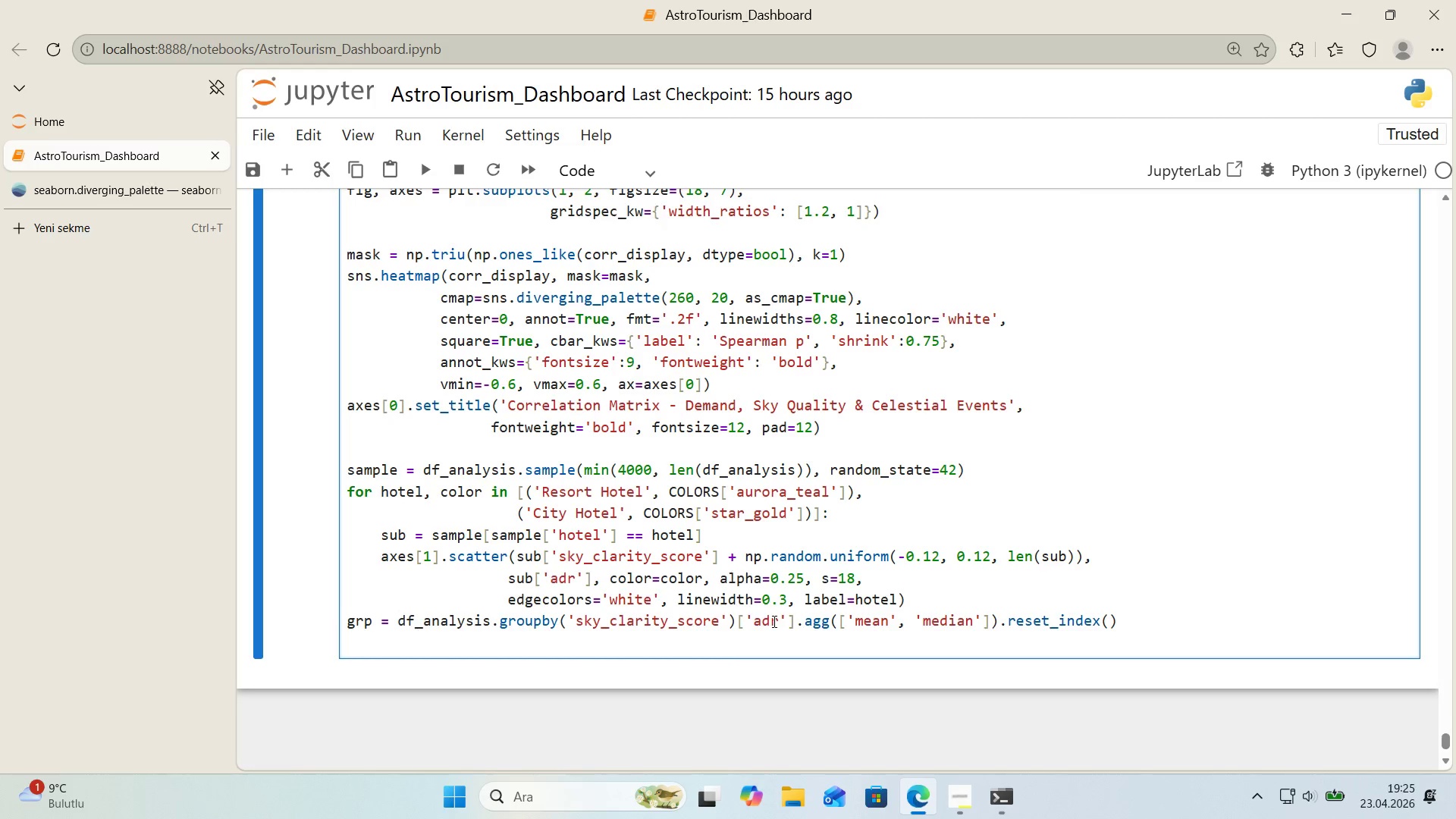 
type(axes)
 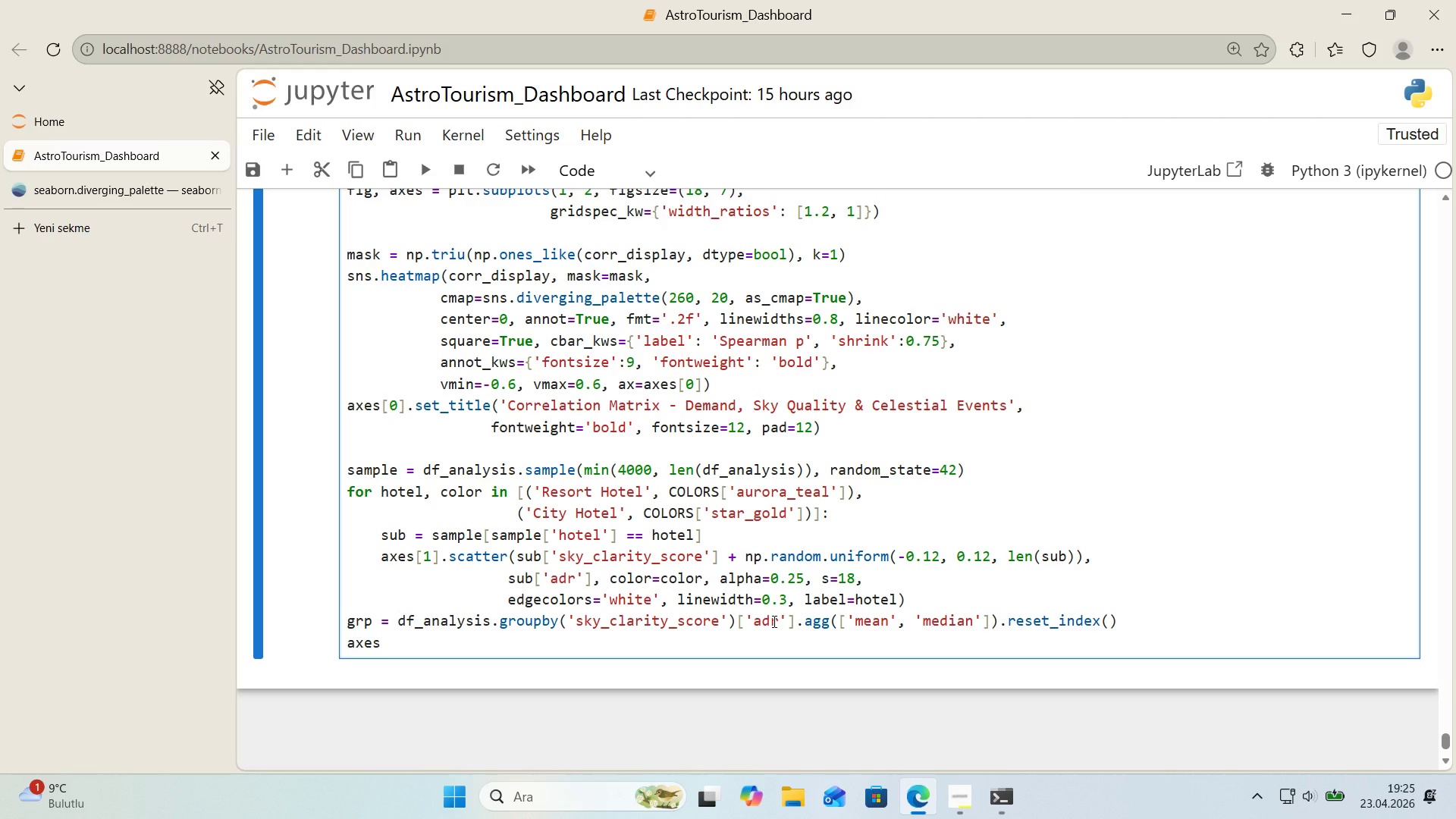 
wait(6.22)
 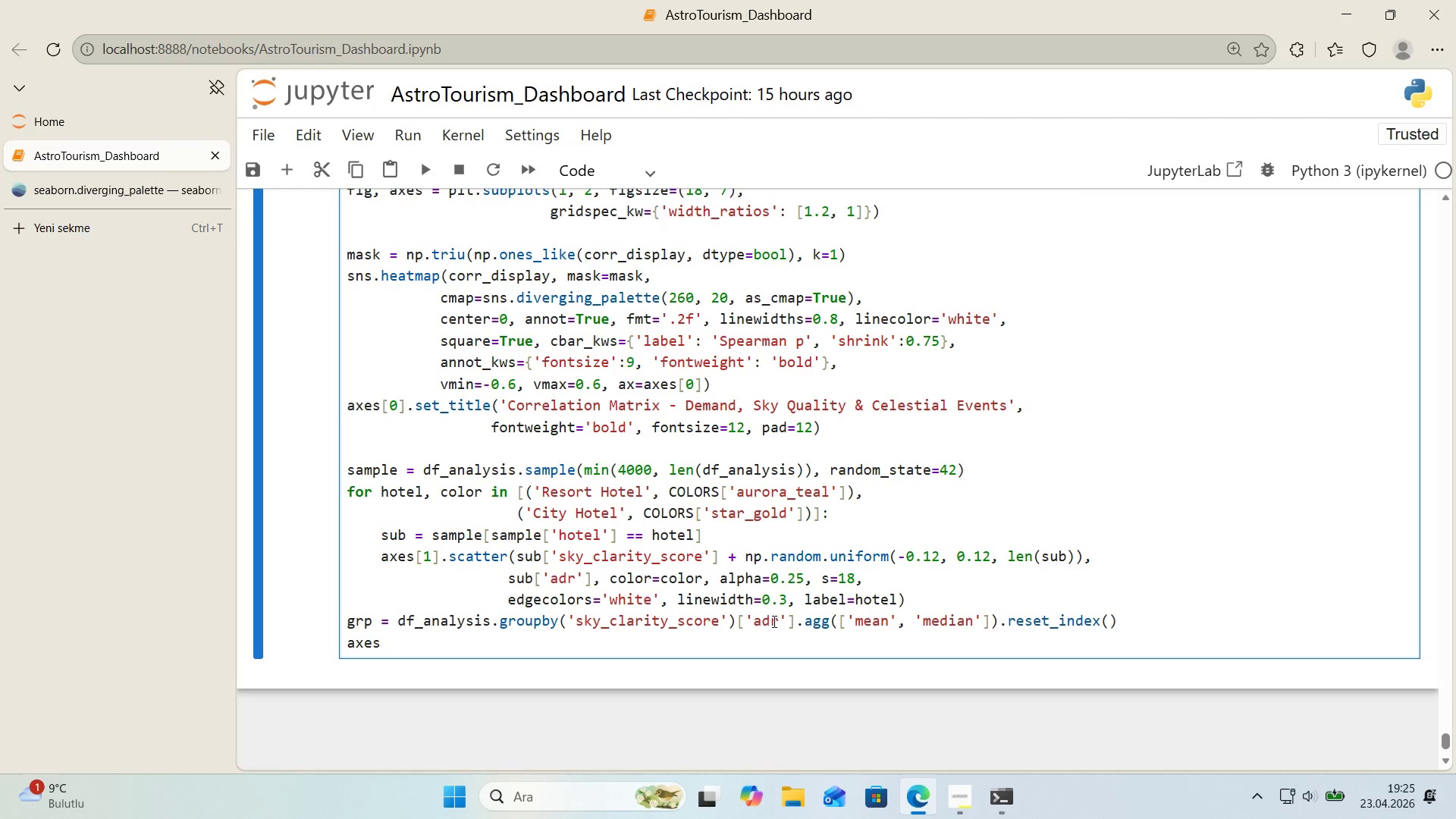 
key(Alt+Control+8)
 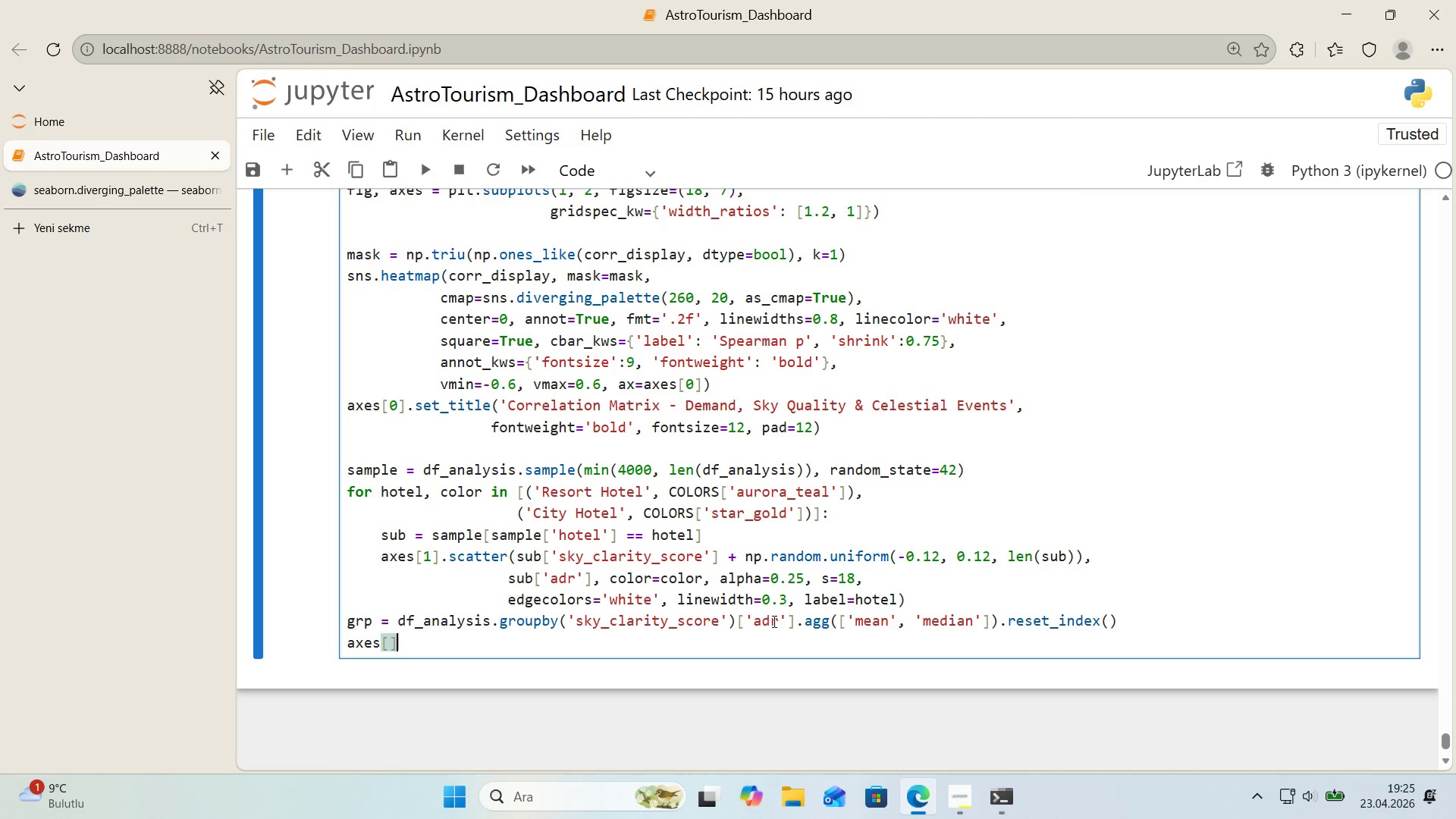 
key(Alt+Control+9)
 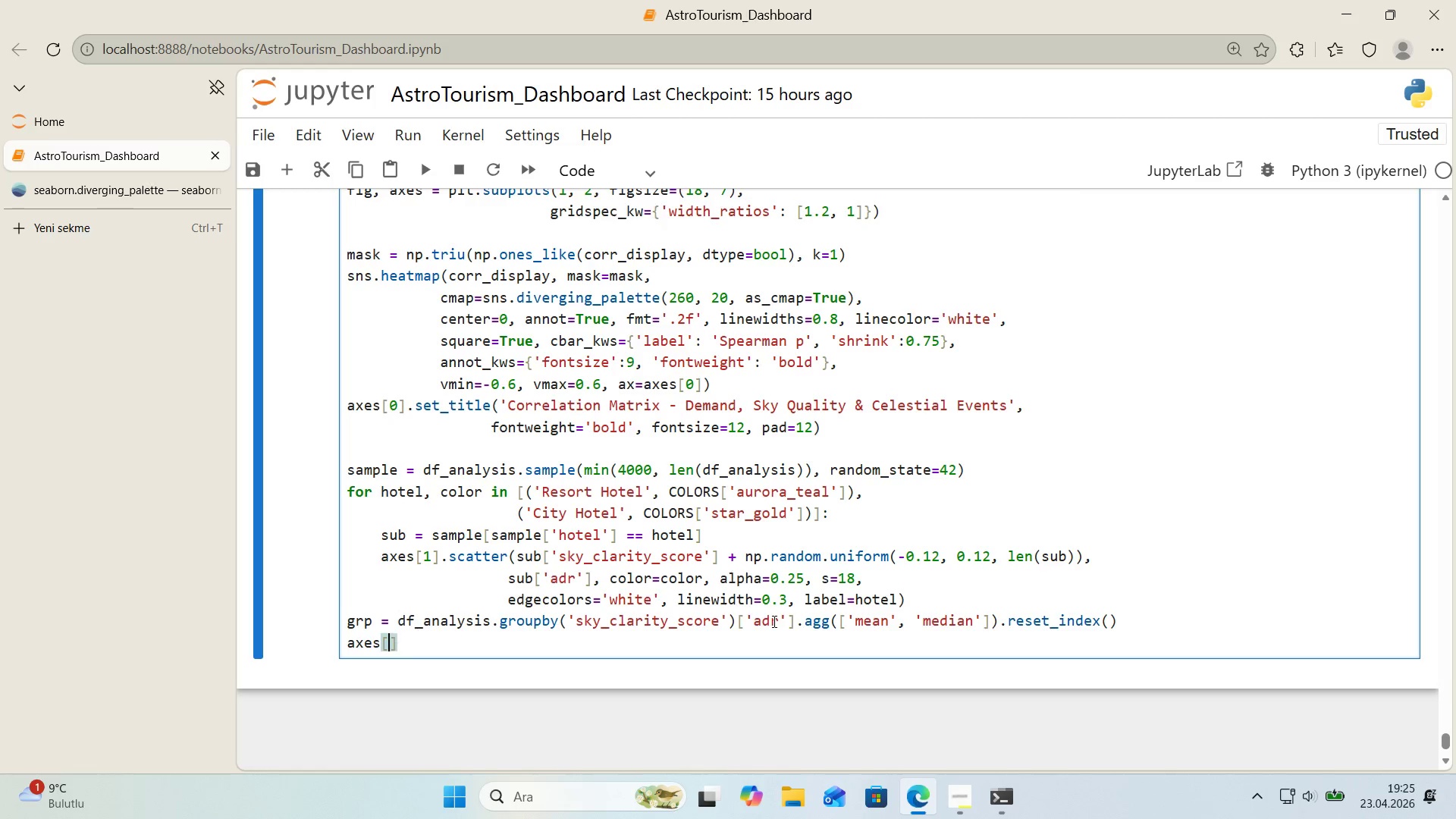 
key(ArrowLeft)
 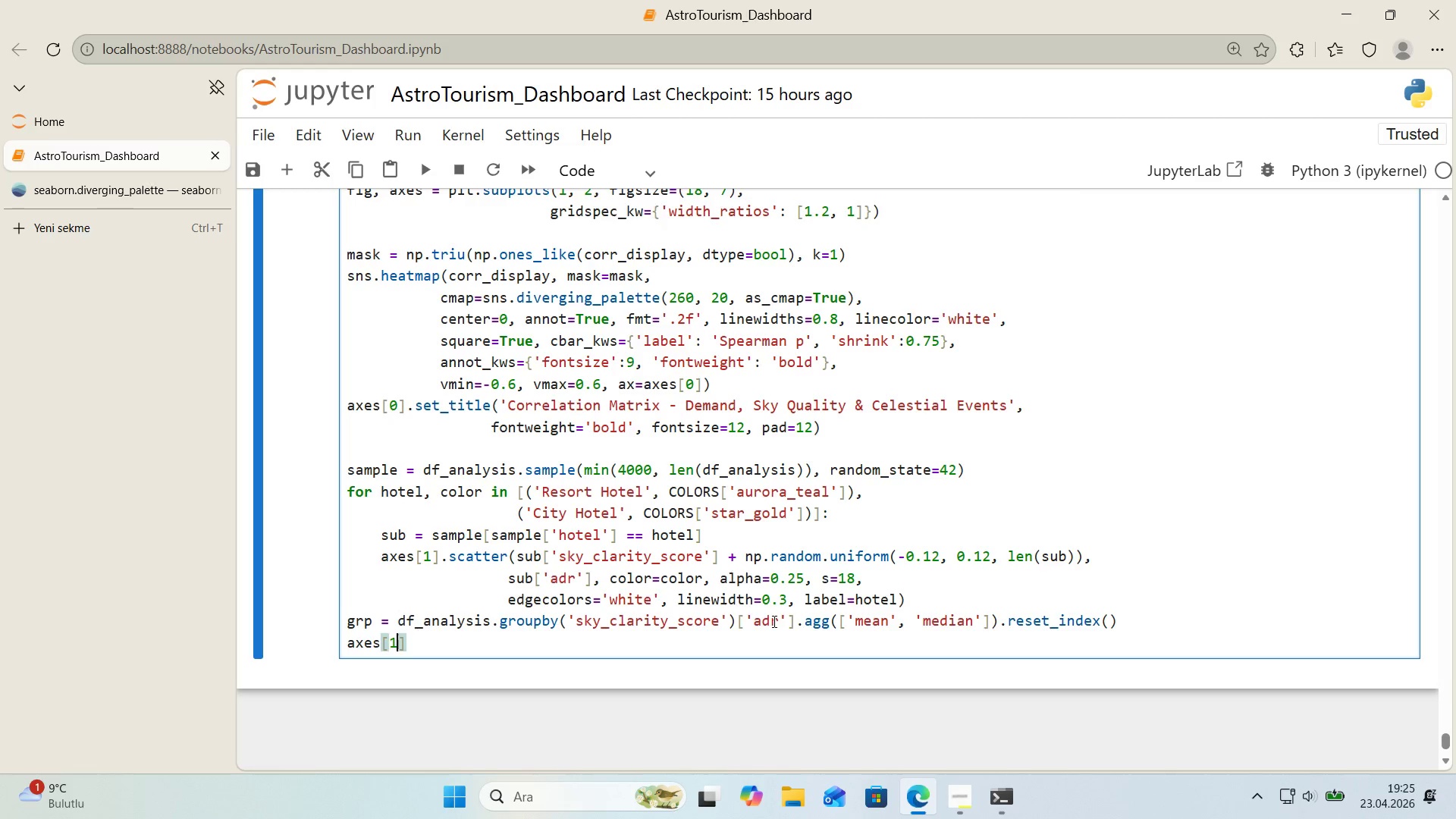 
key(1)
 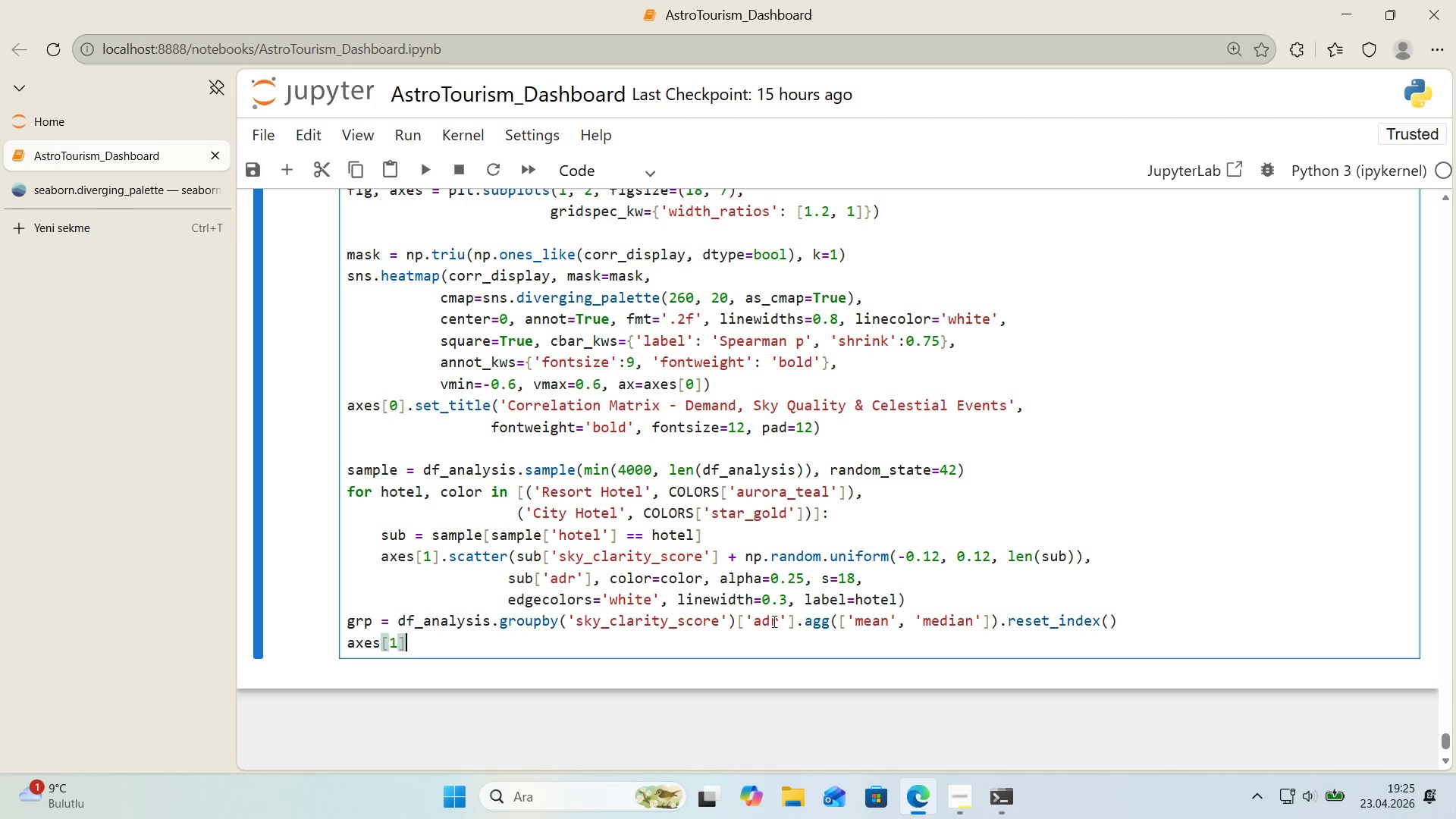 
key(ArrowRight)
 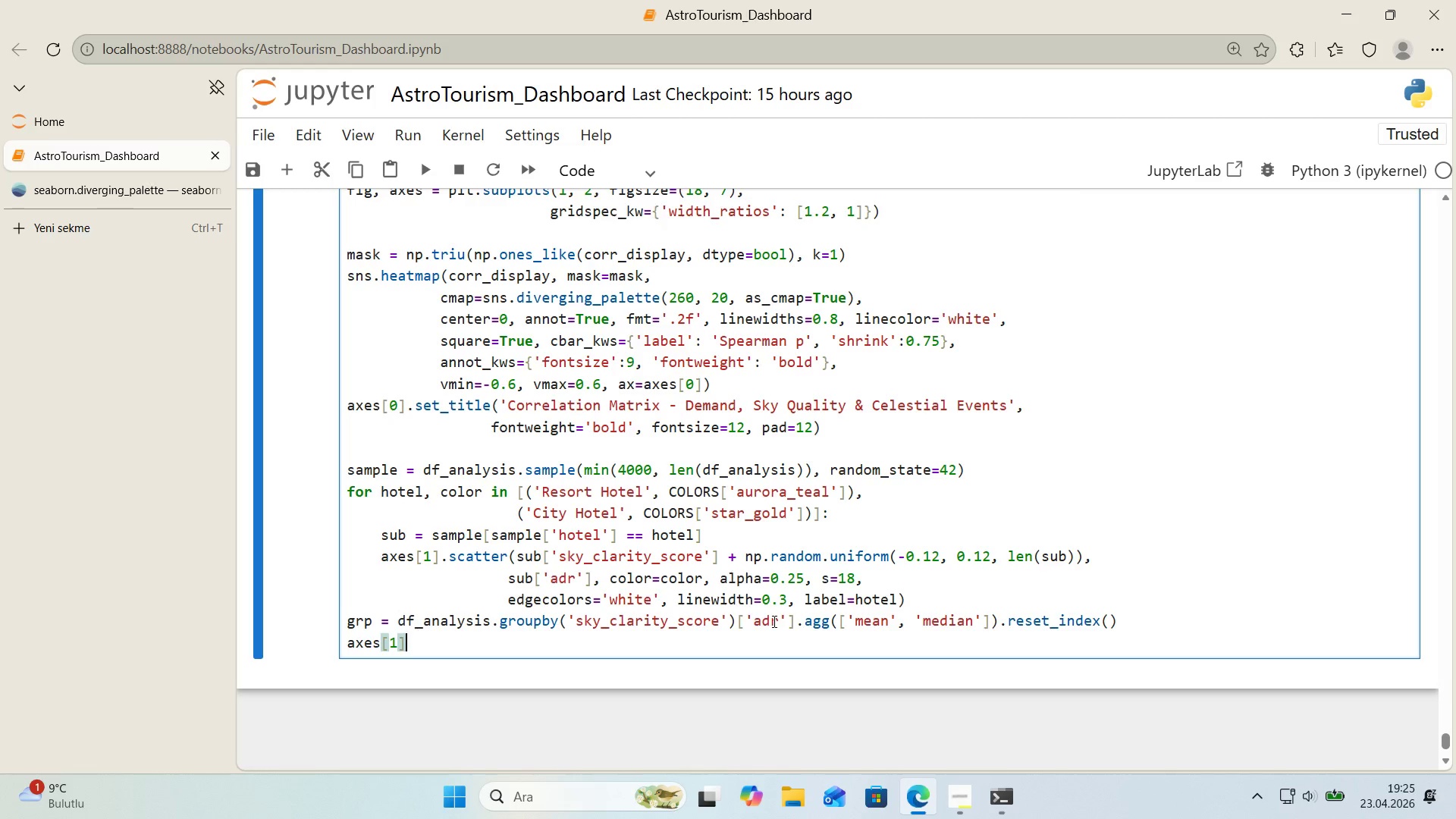 
type(.g)
key(Backspace)
type(set_xlabel*()
 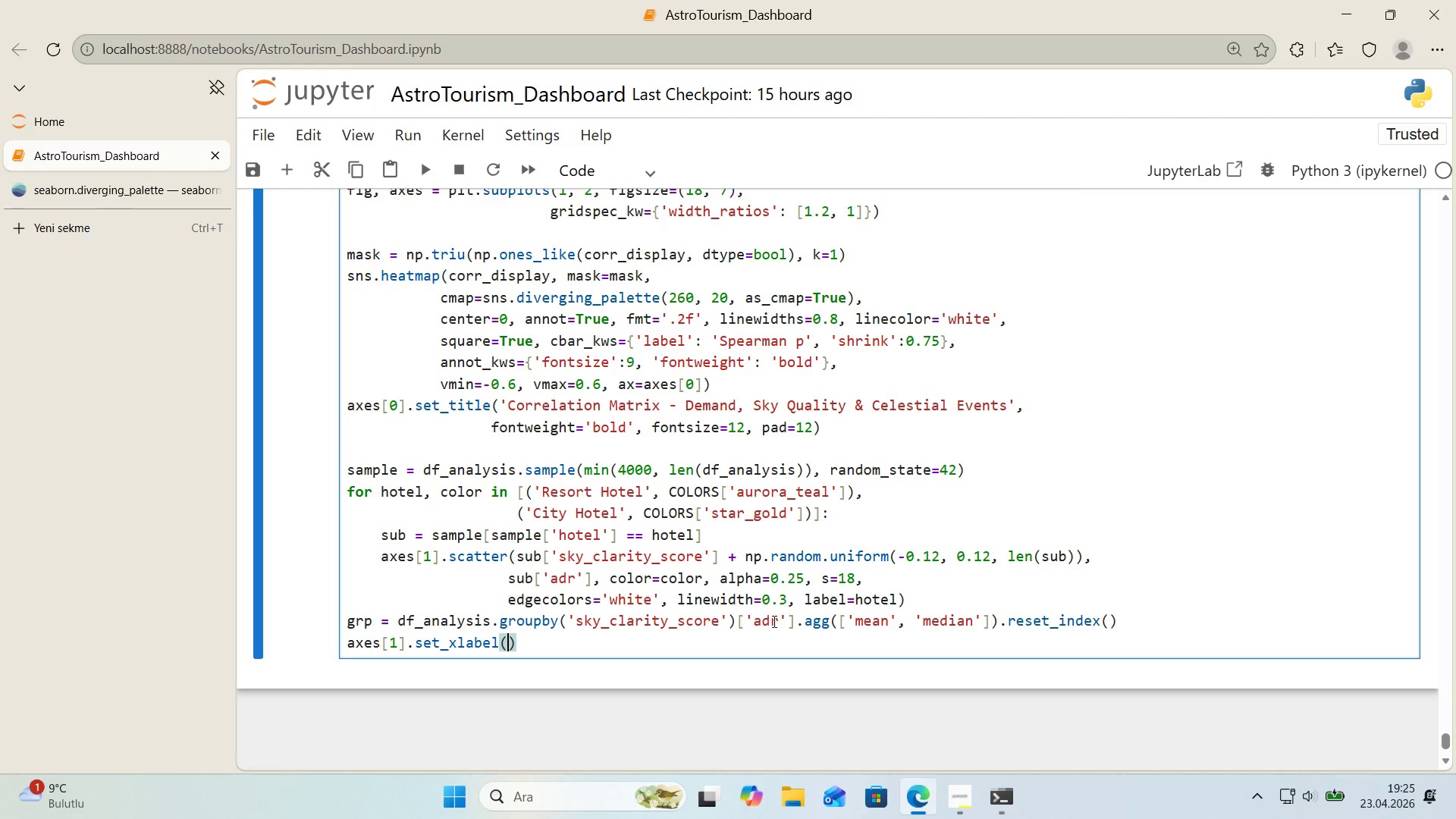 
 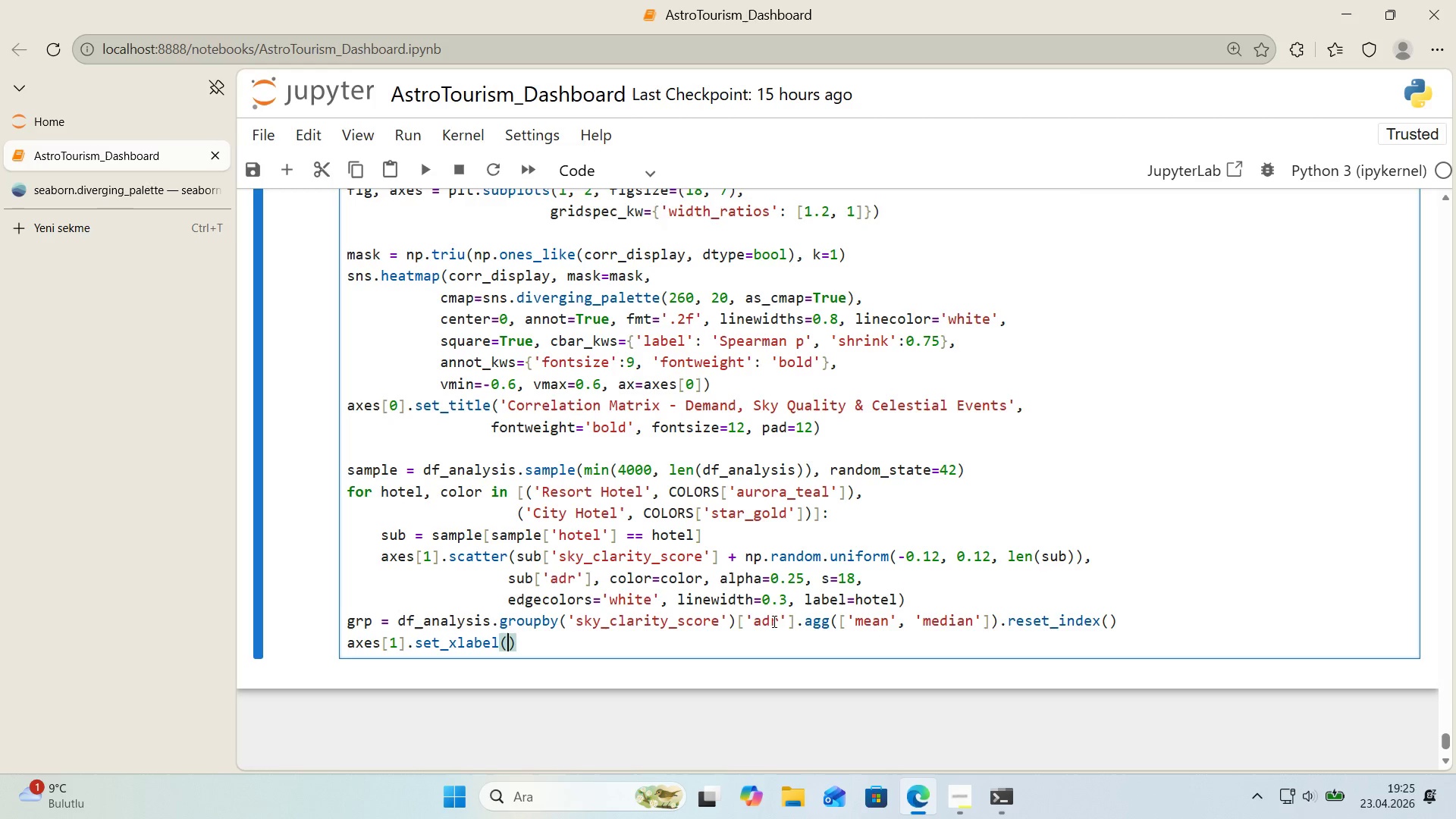 
key(ArrowLeft)
 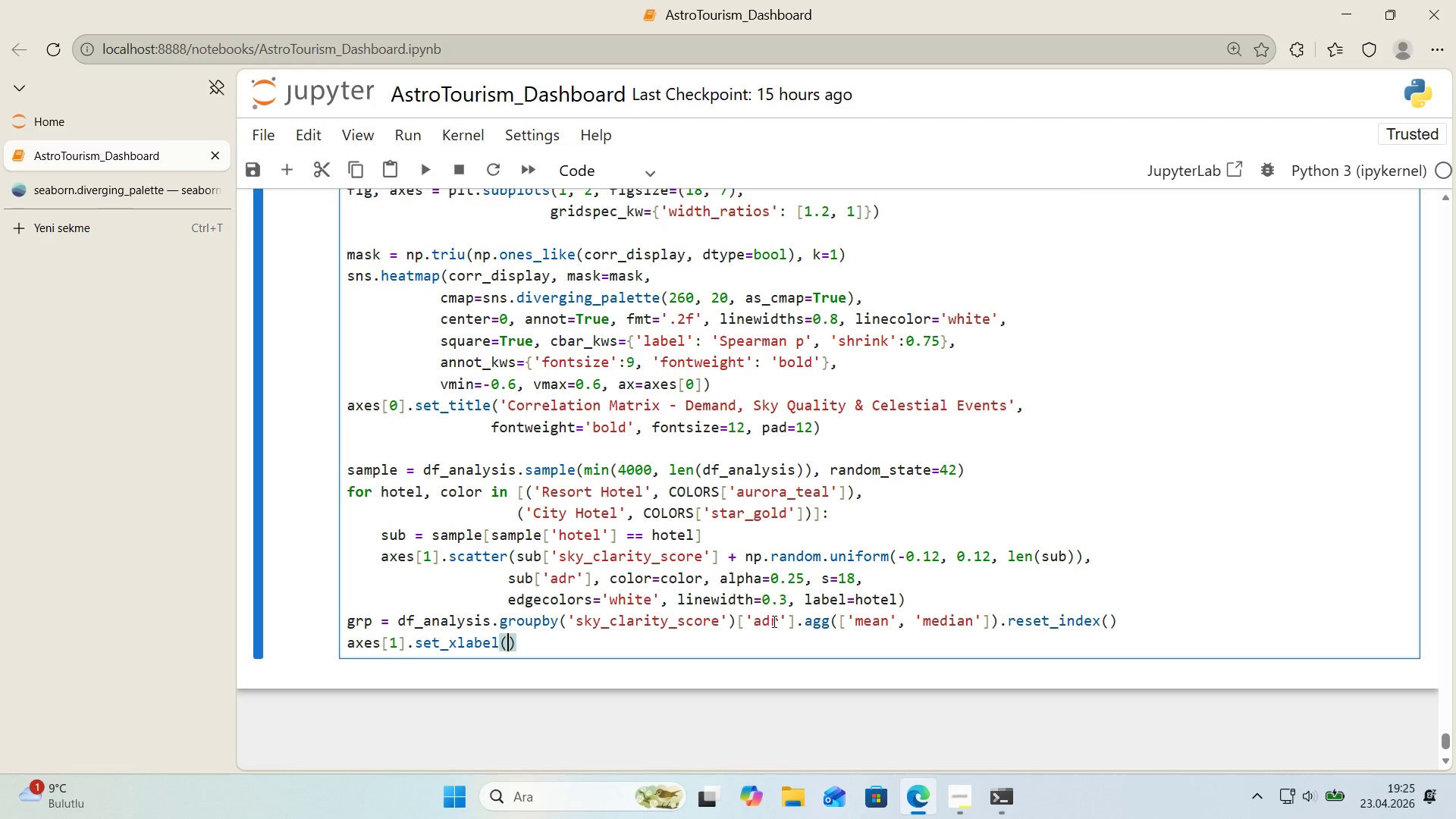 
type(@@)
 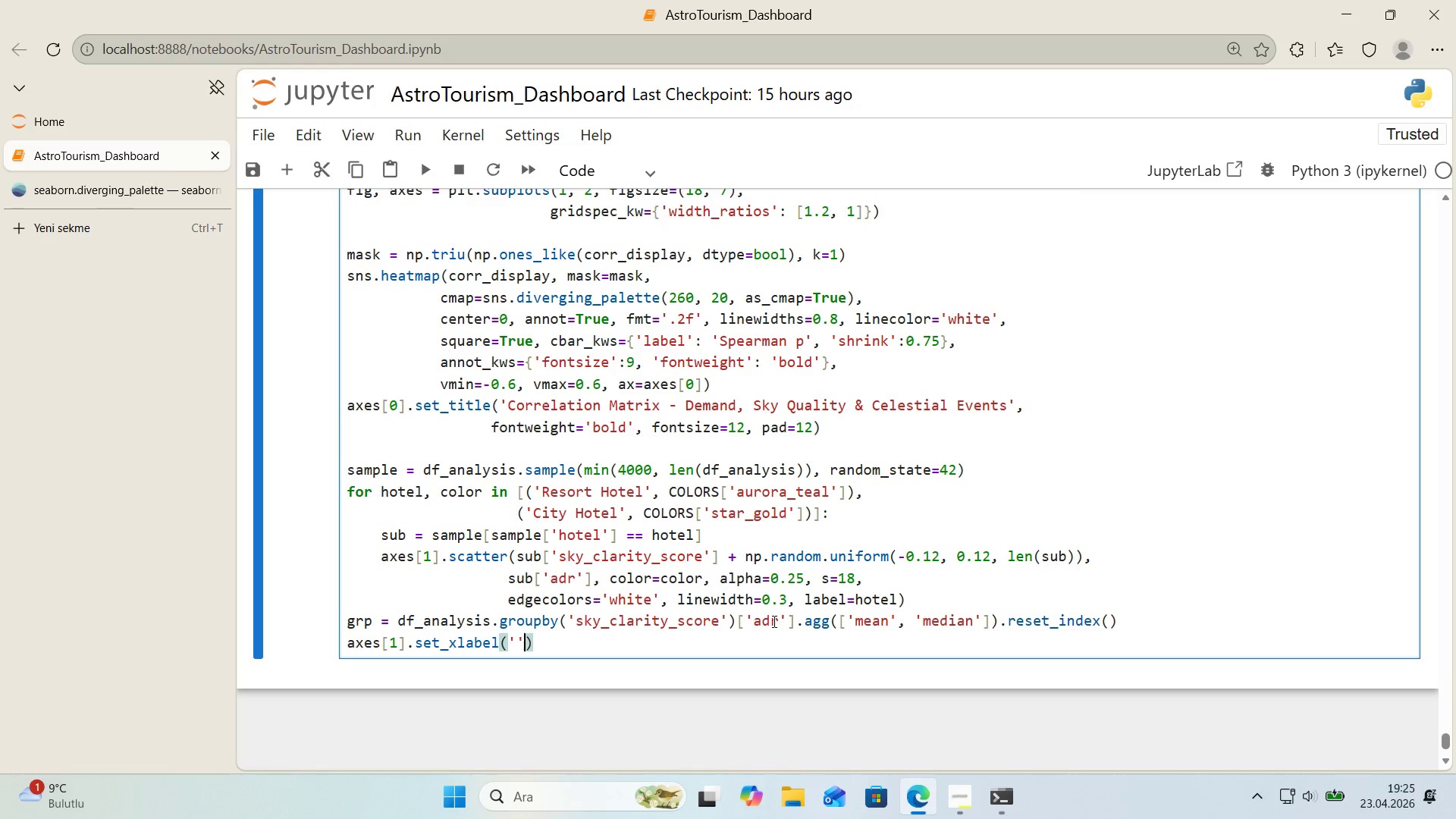 
key(ArrowLeft)
 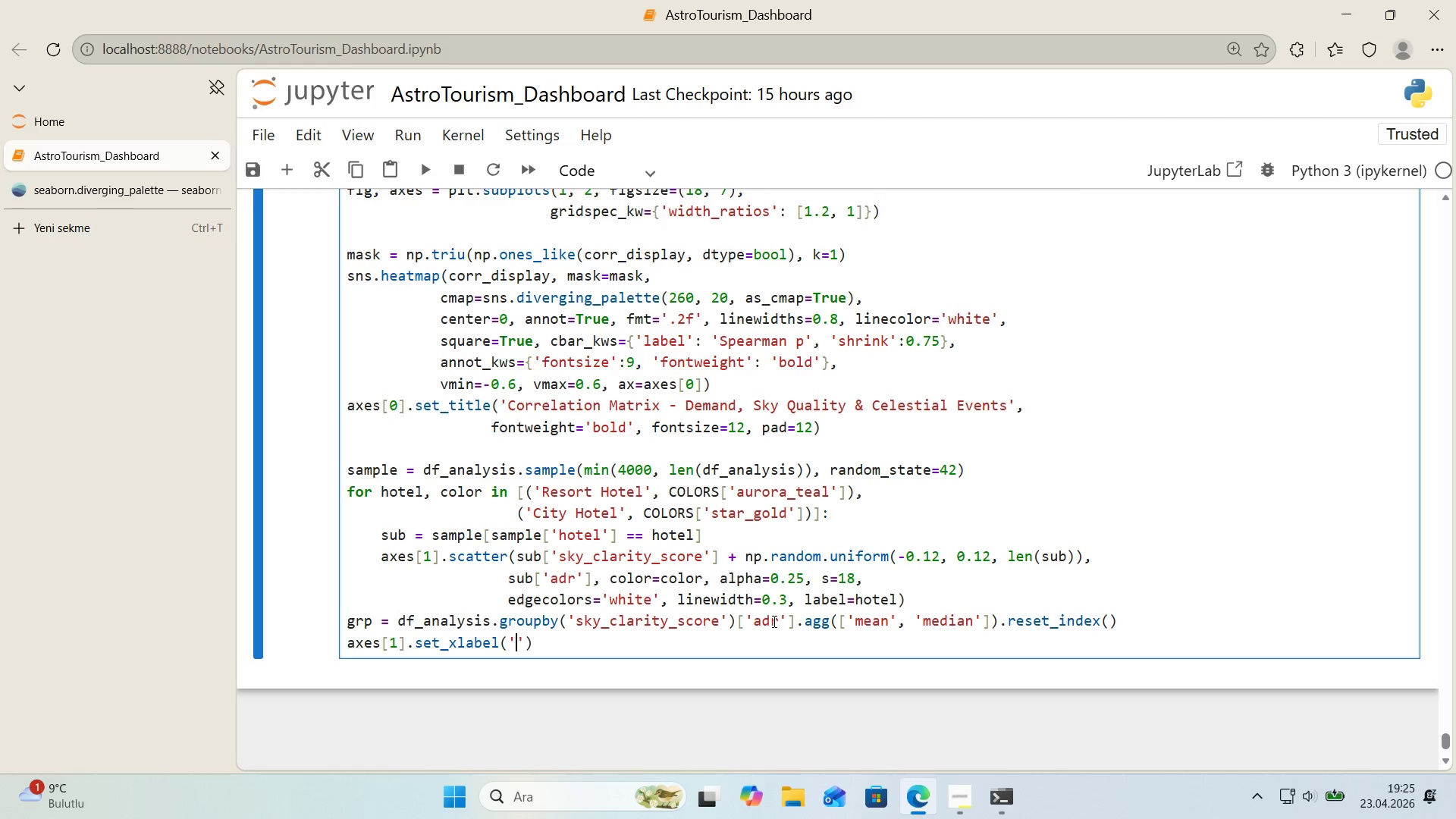 
type(Sky Clar'ty Score *()
 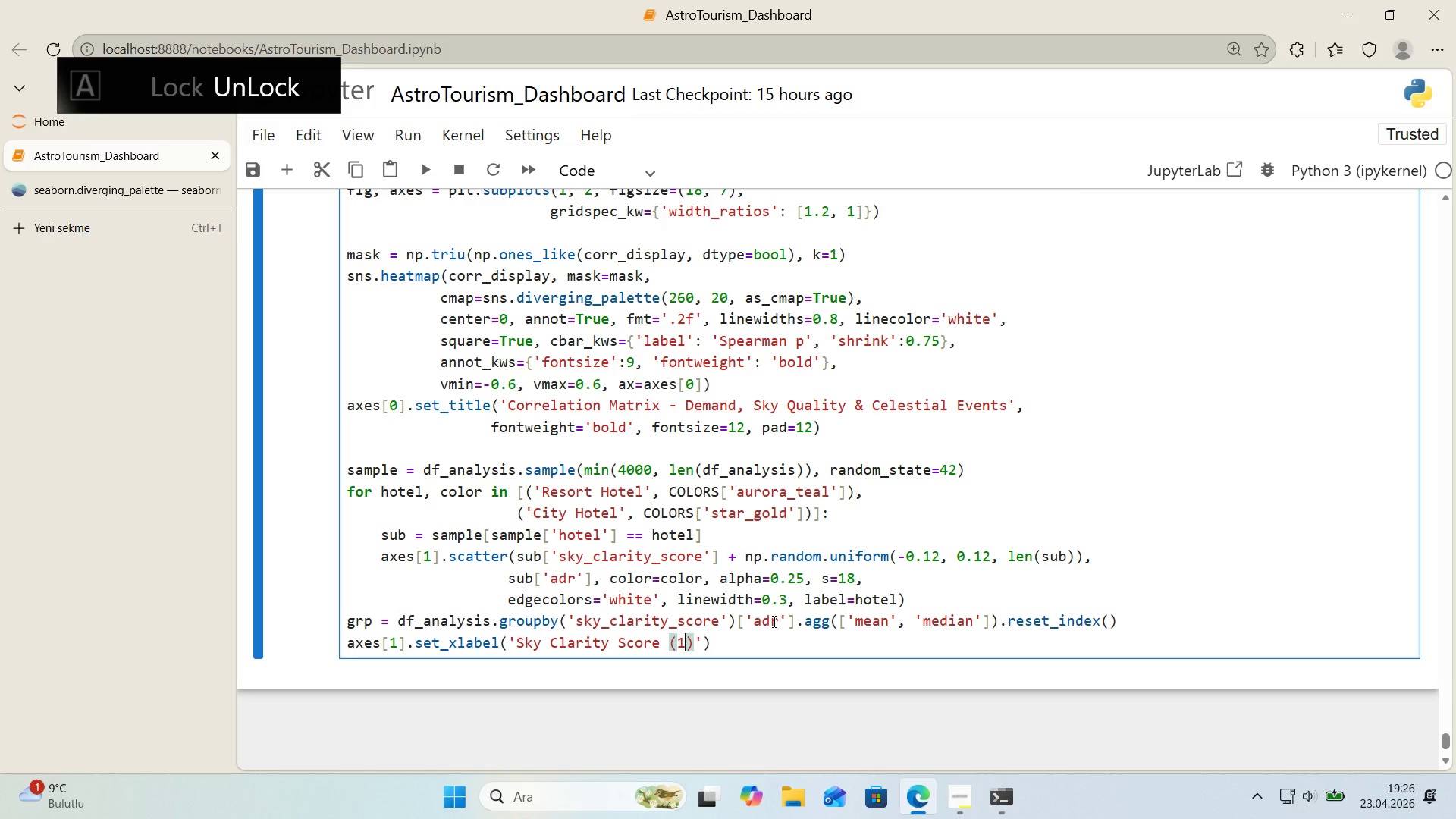 
 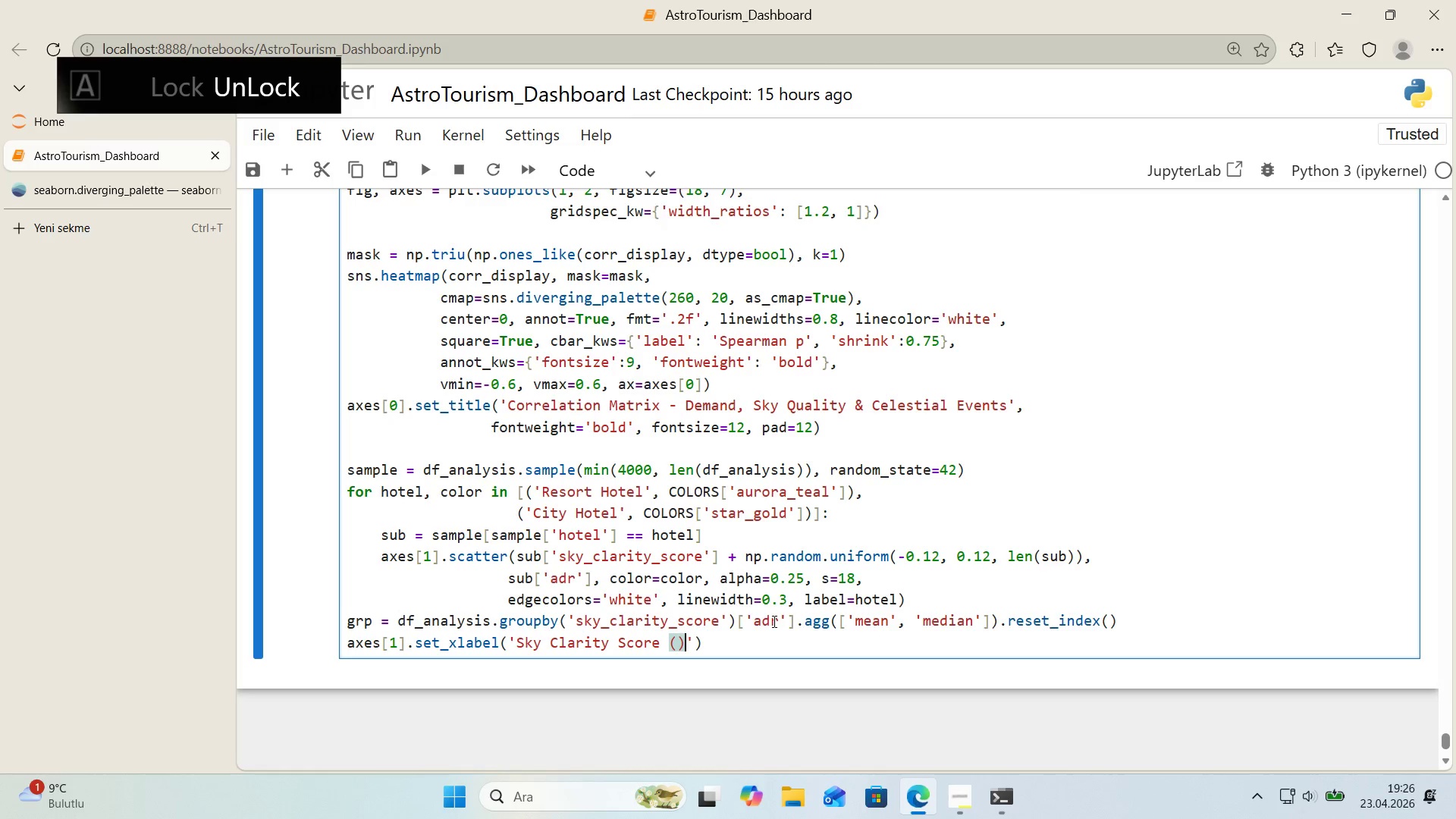 
key(ArrowLeft)
 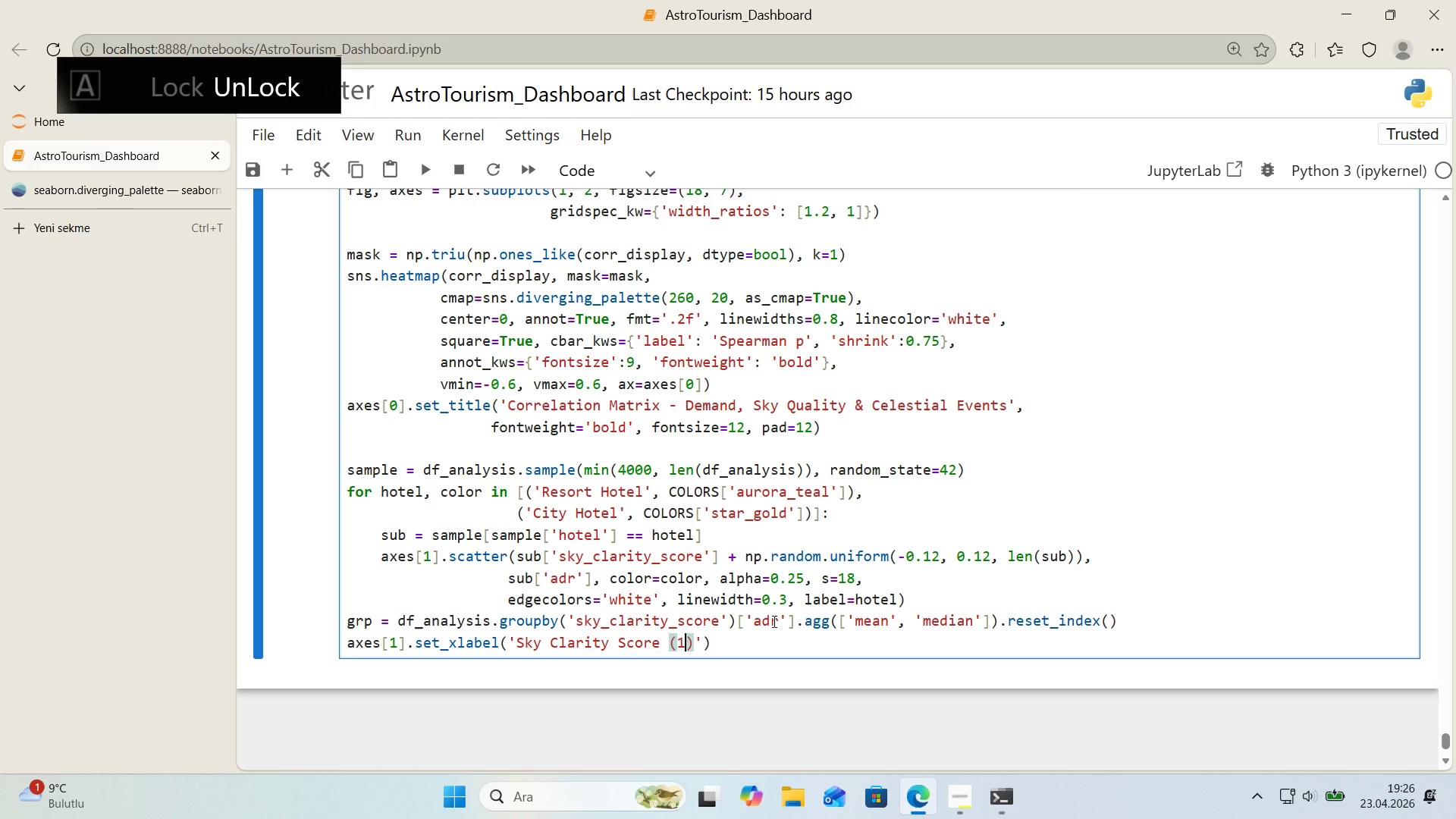 
type(10 - Bortle, h'gher ) clearer)
 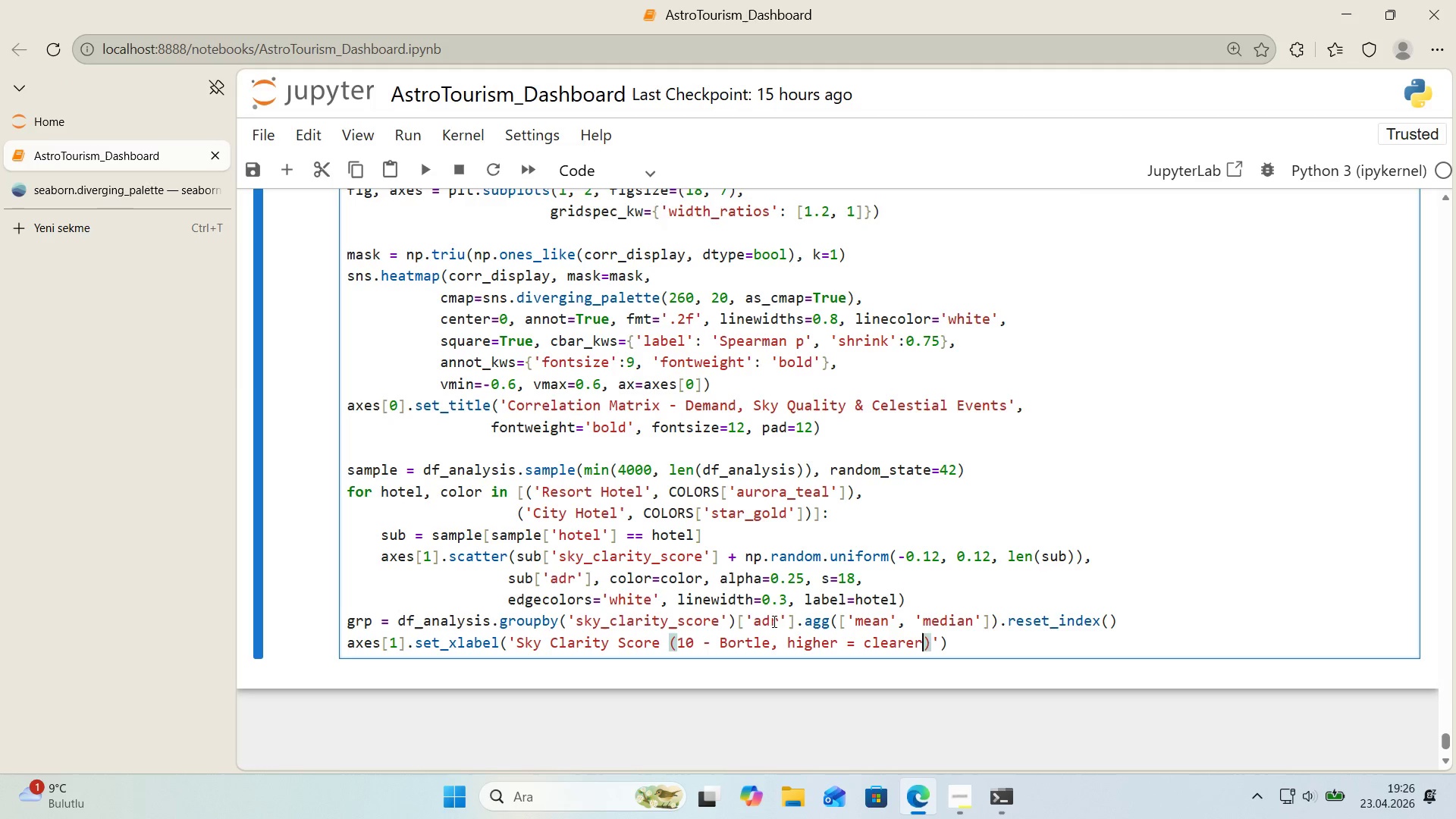 
wait(7.45)
 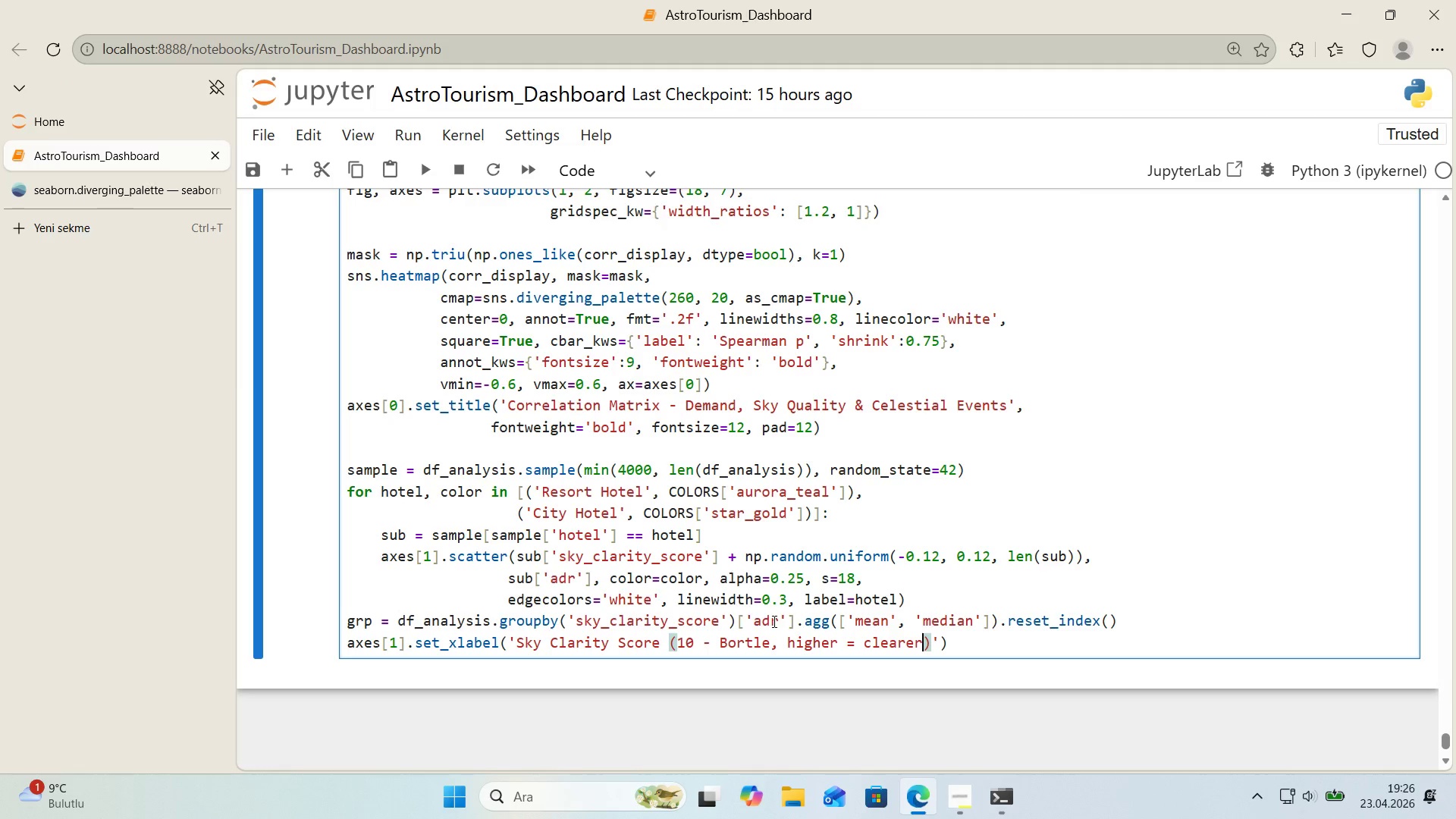 
left_click([1164, 629])
 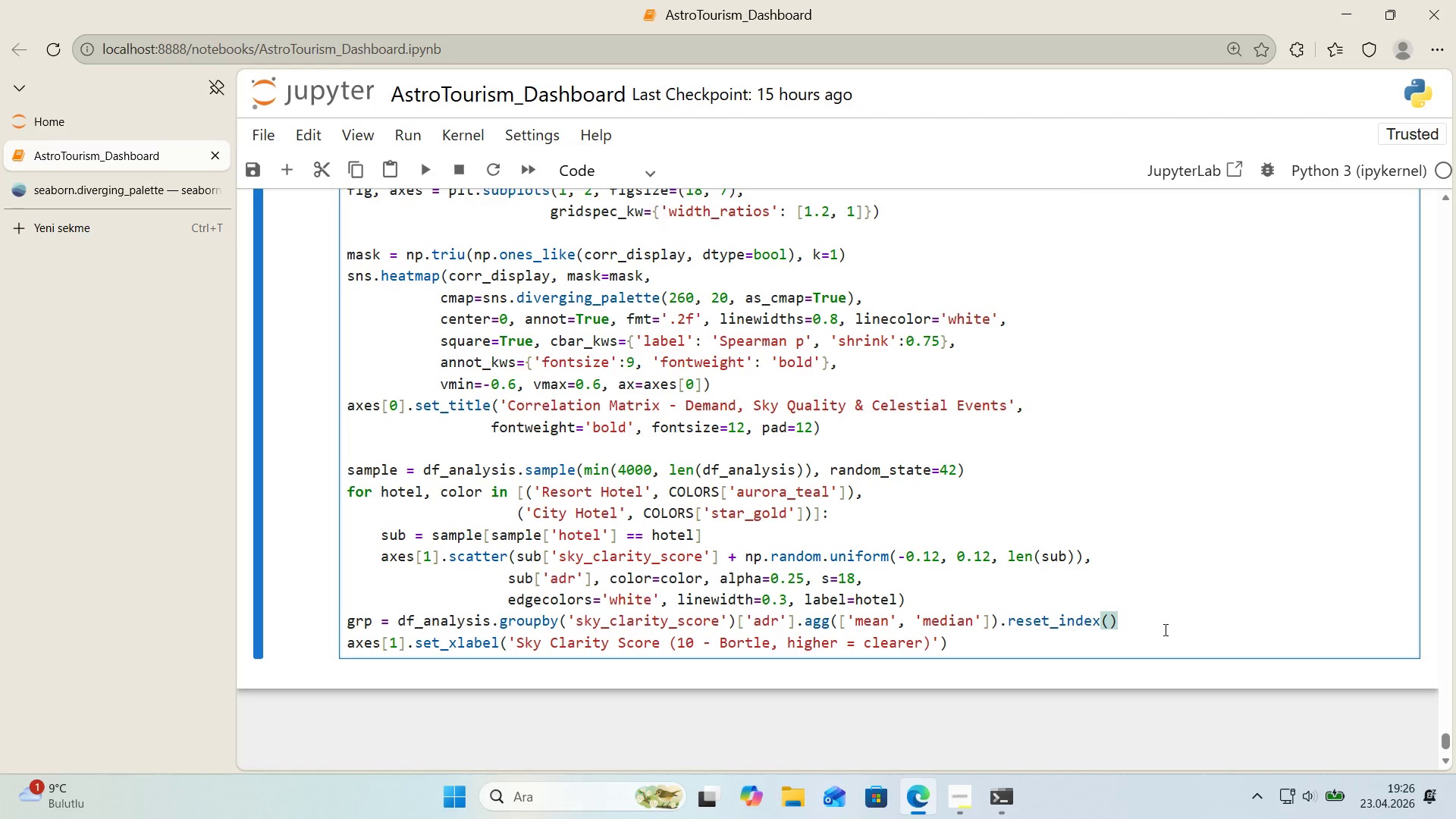 
key(Enter)
 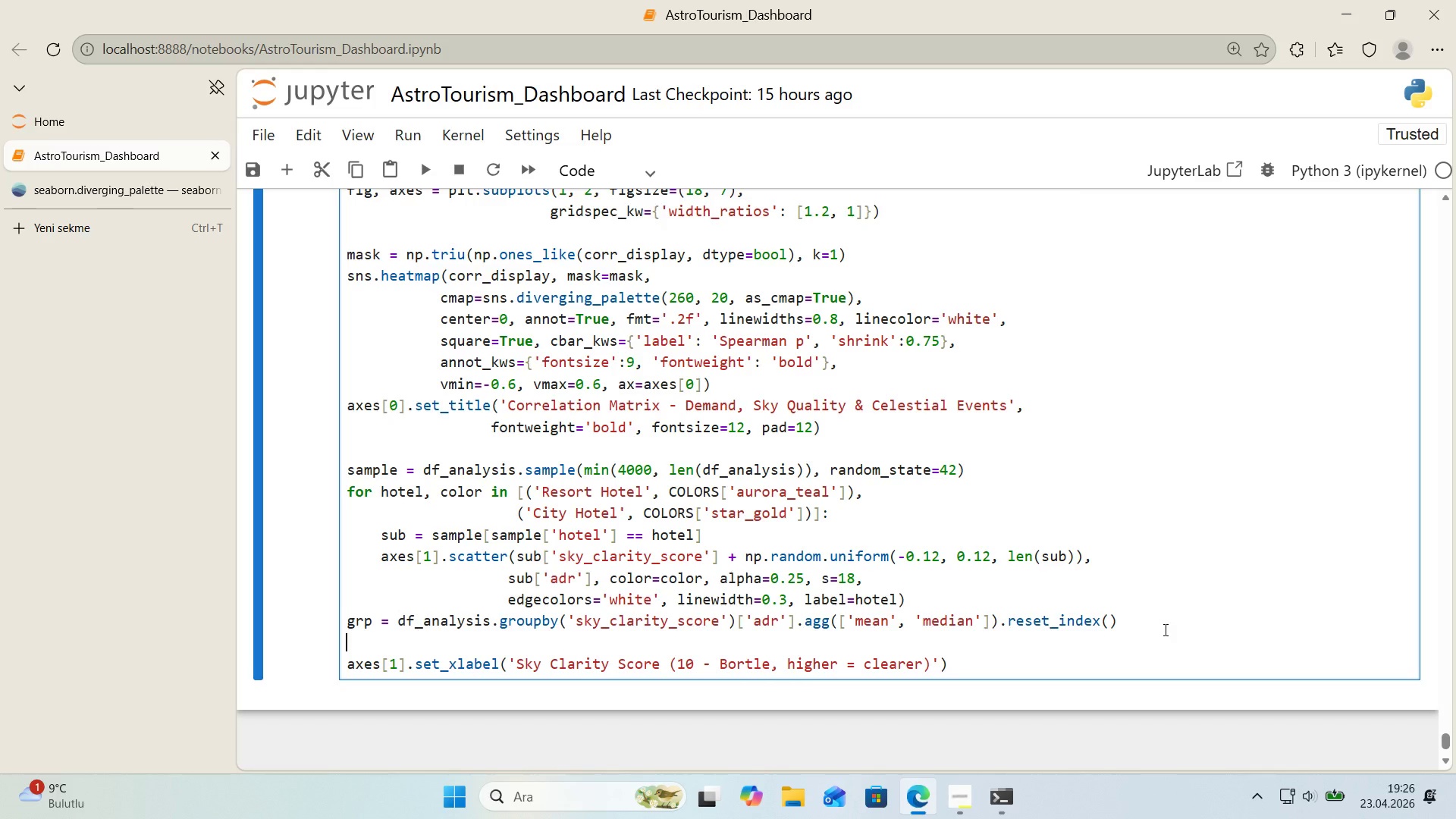 
wait(11.25)
 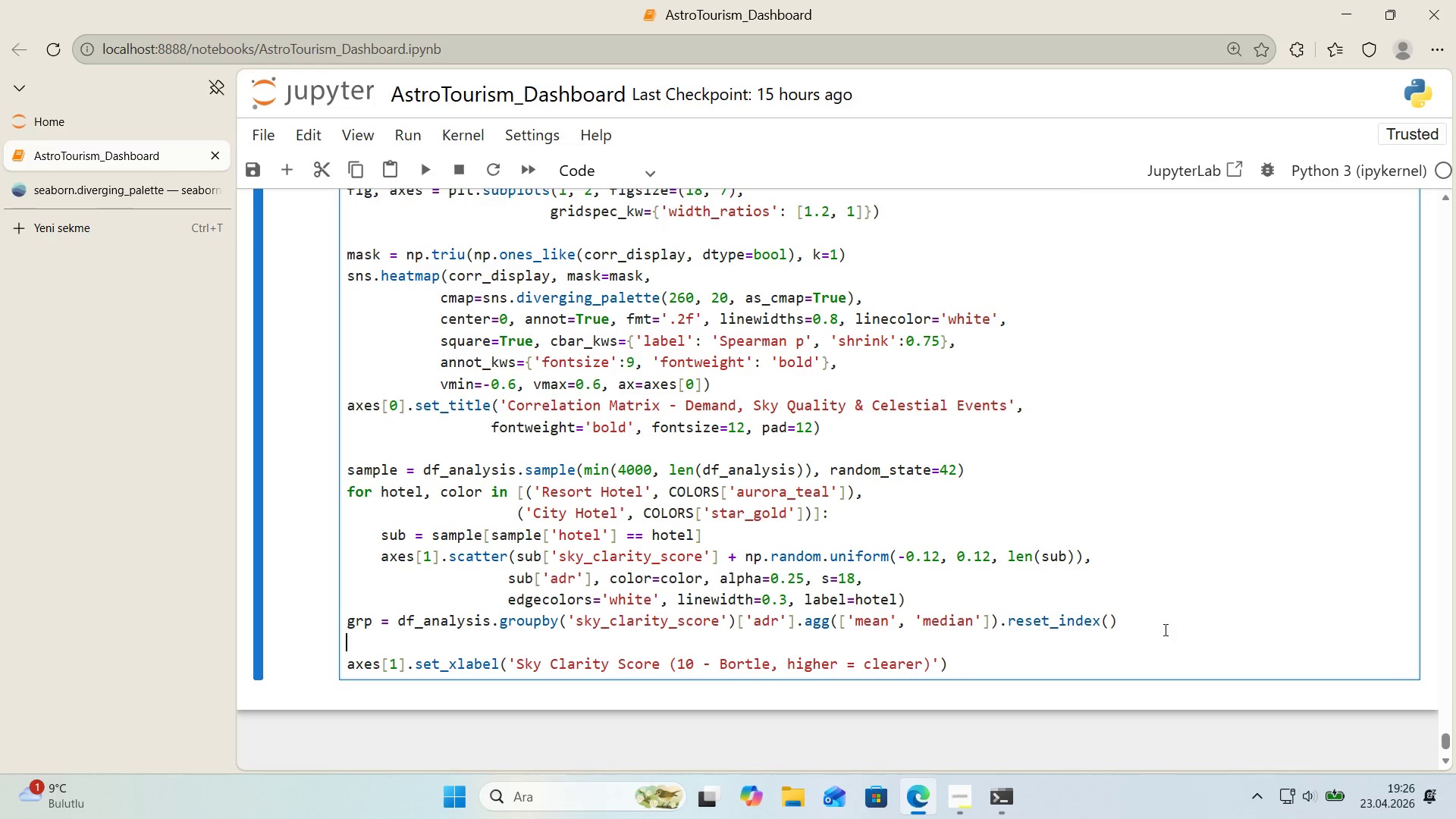 
type(axes)
 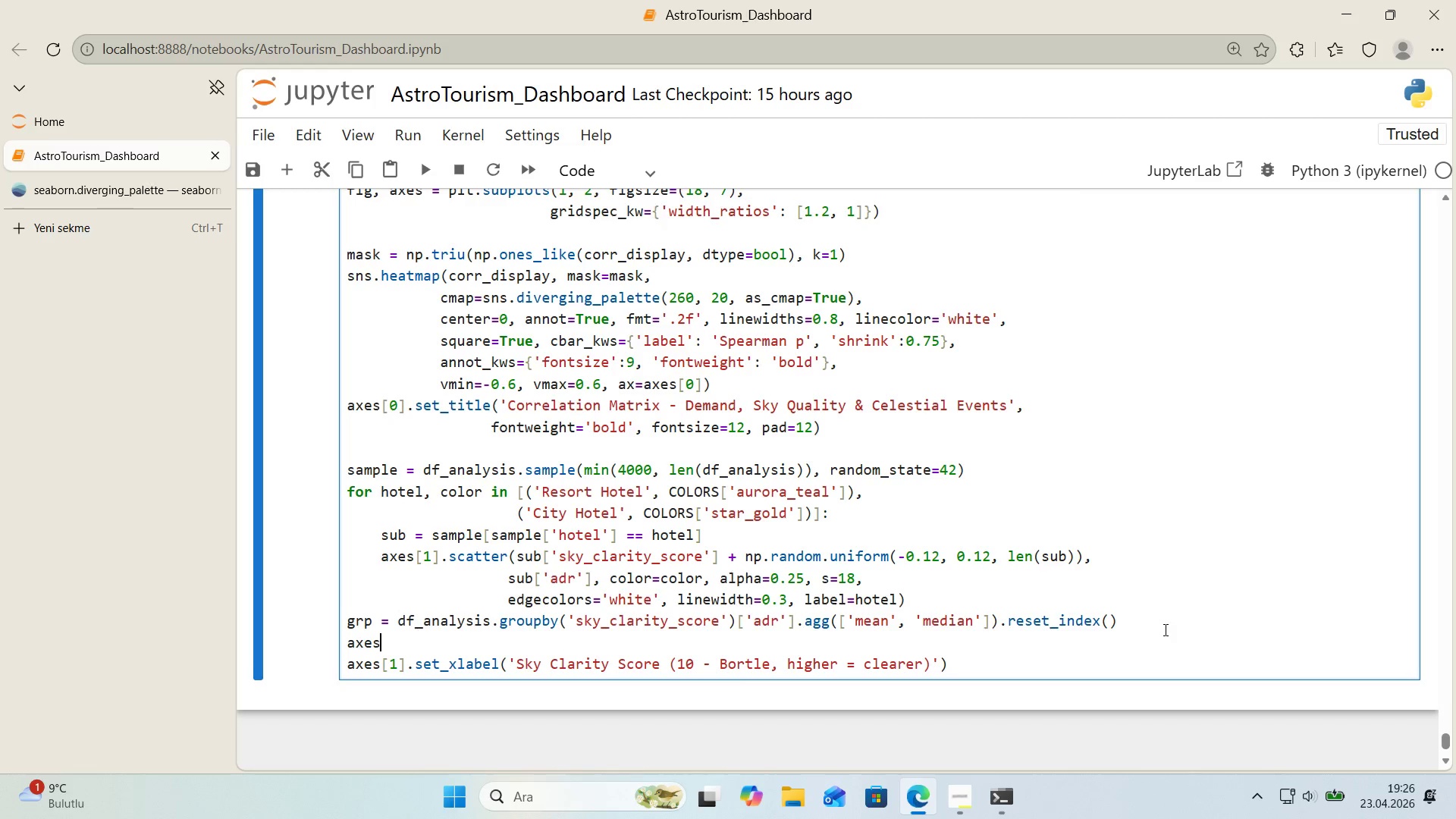 
key(Alt+Control+8)
 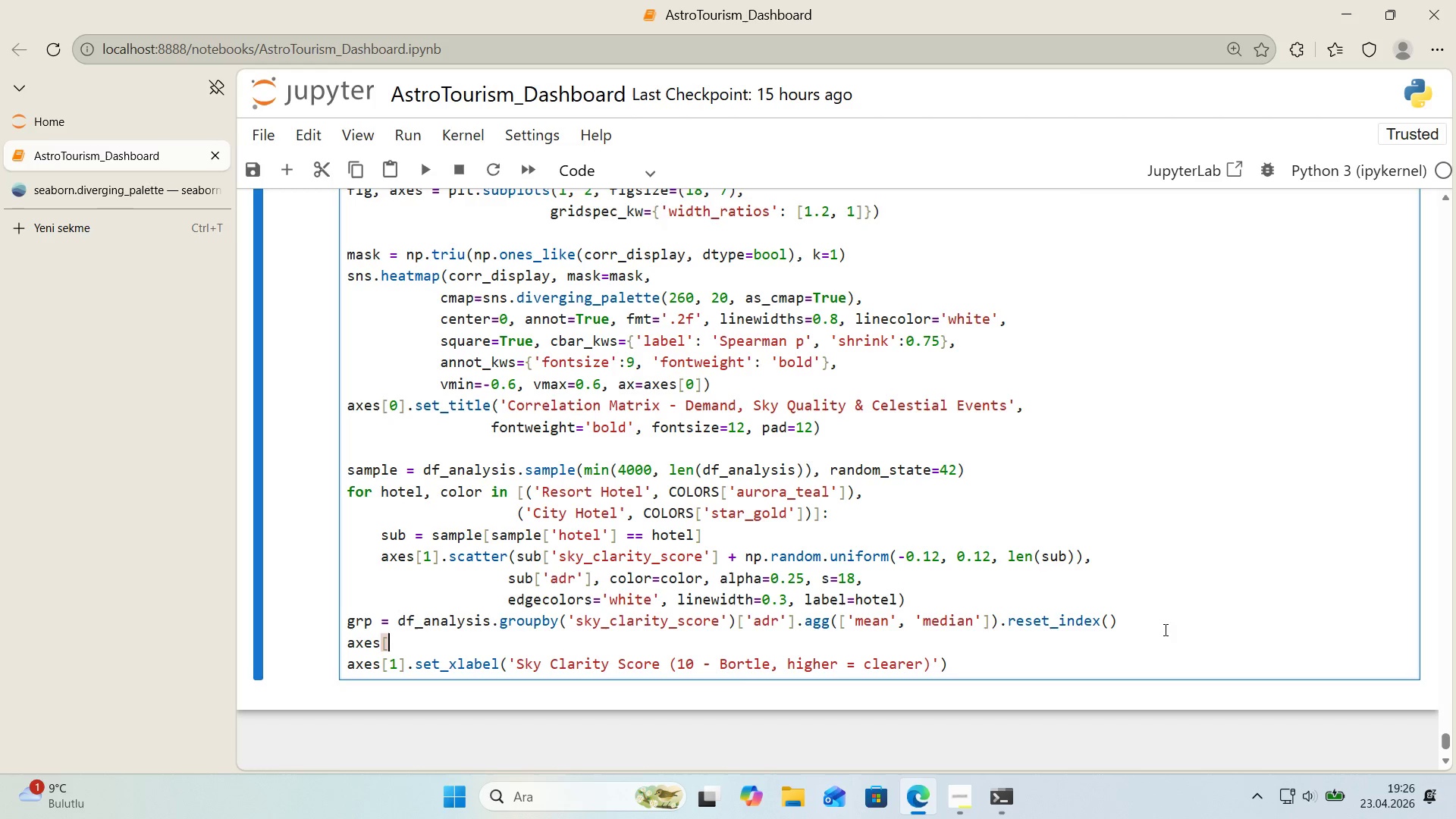 
key(Alt+Control+9)
 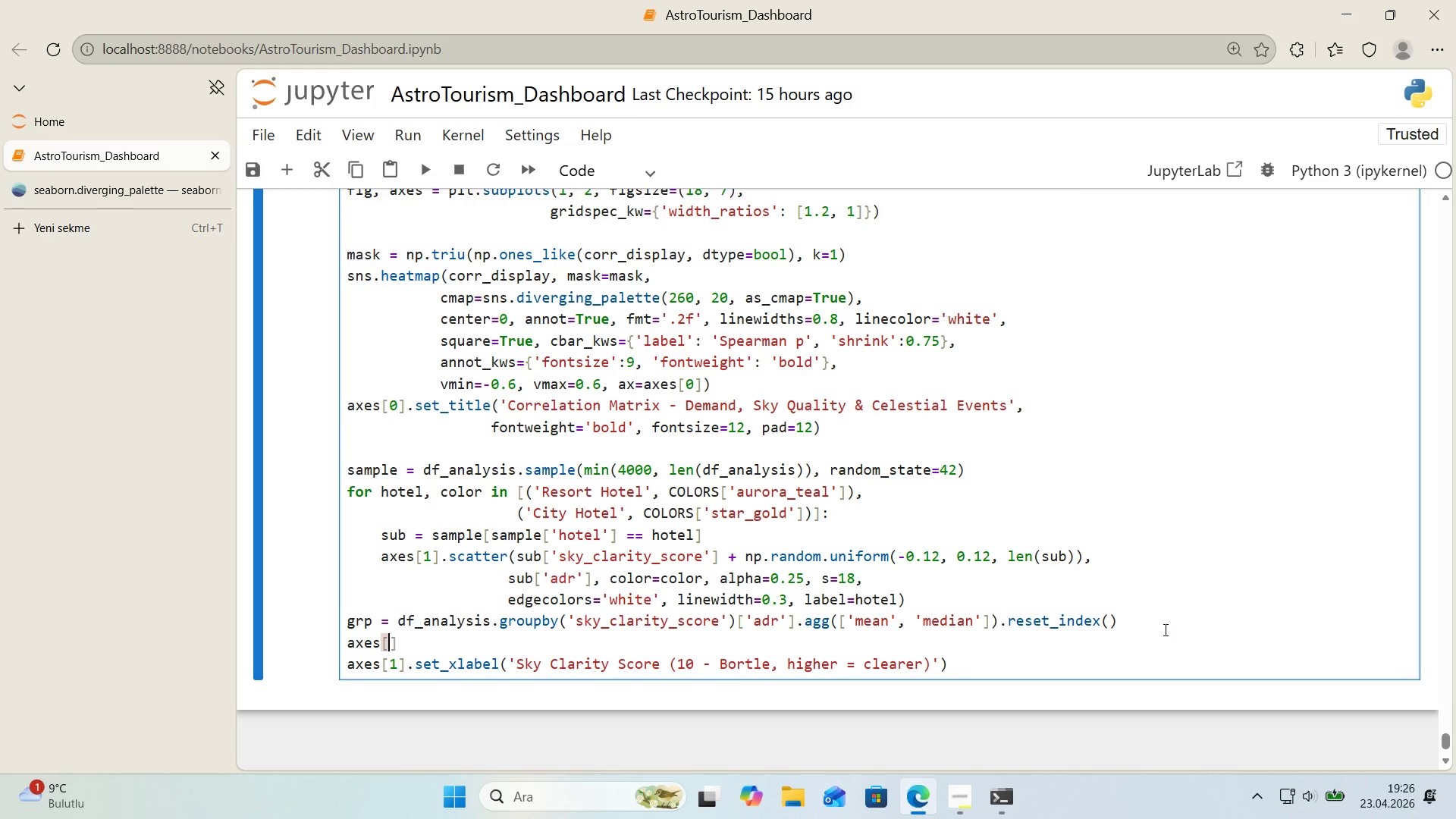 
key(ArrowLeft)
 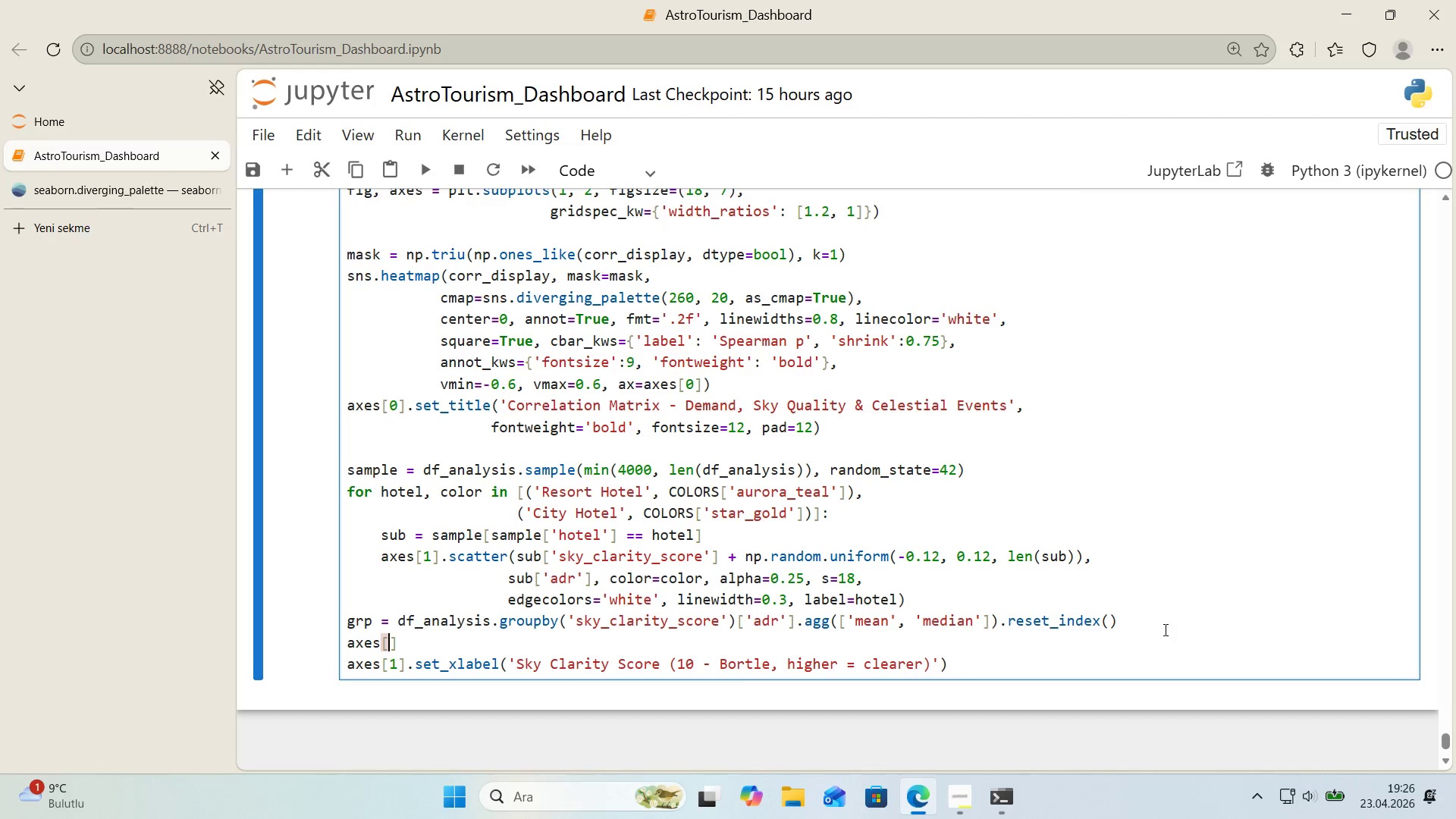 
key(1)
 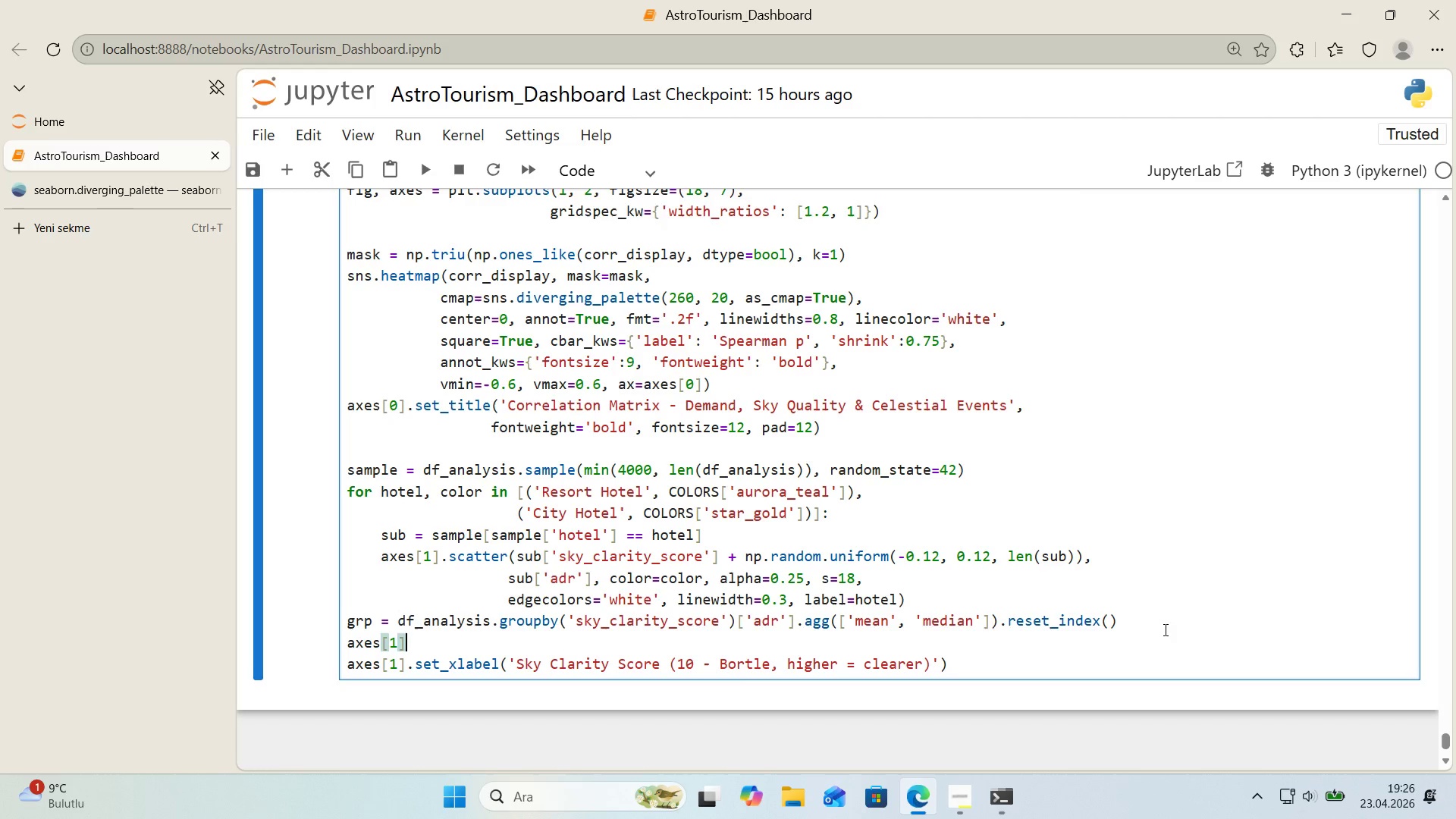 
key(ArrowRight)
 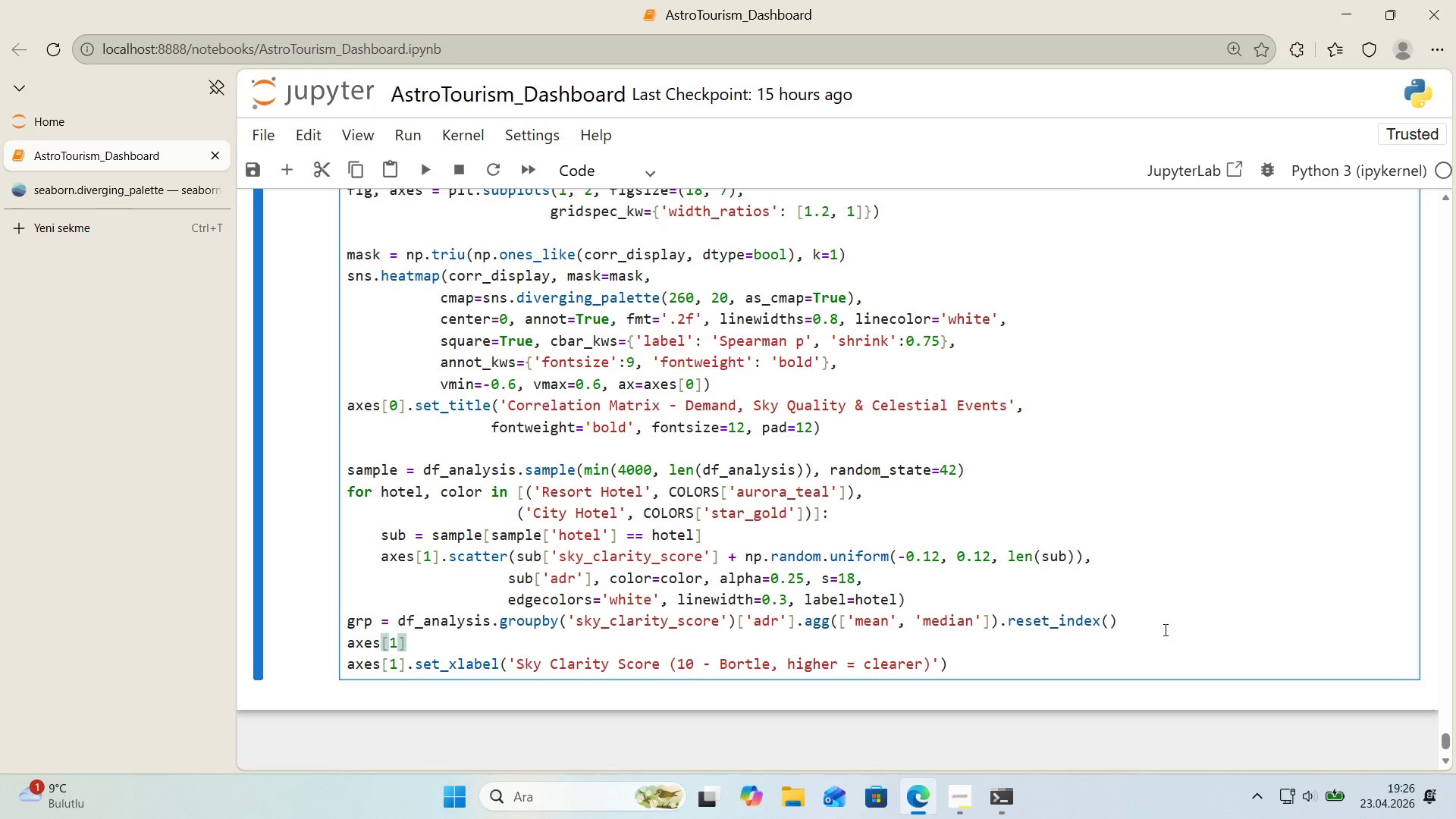 
type(.plot*()
 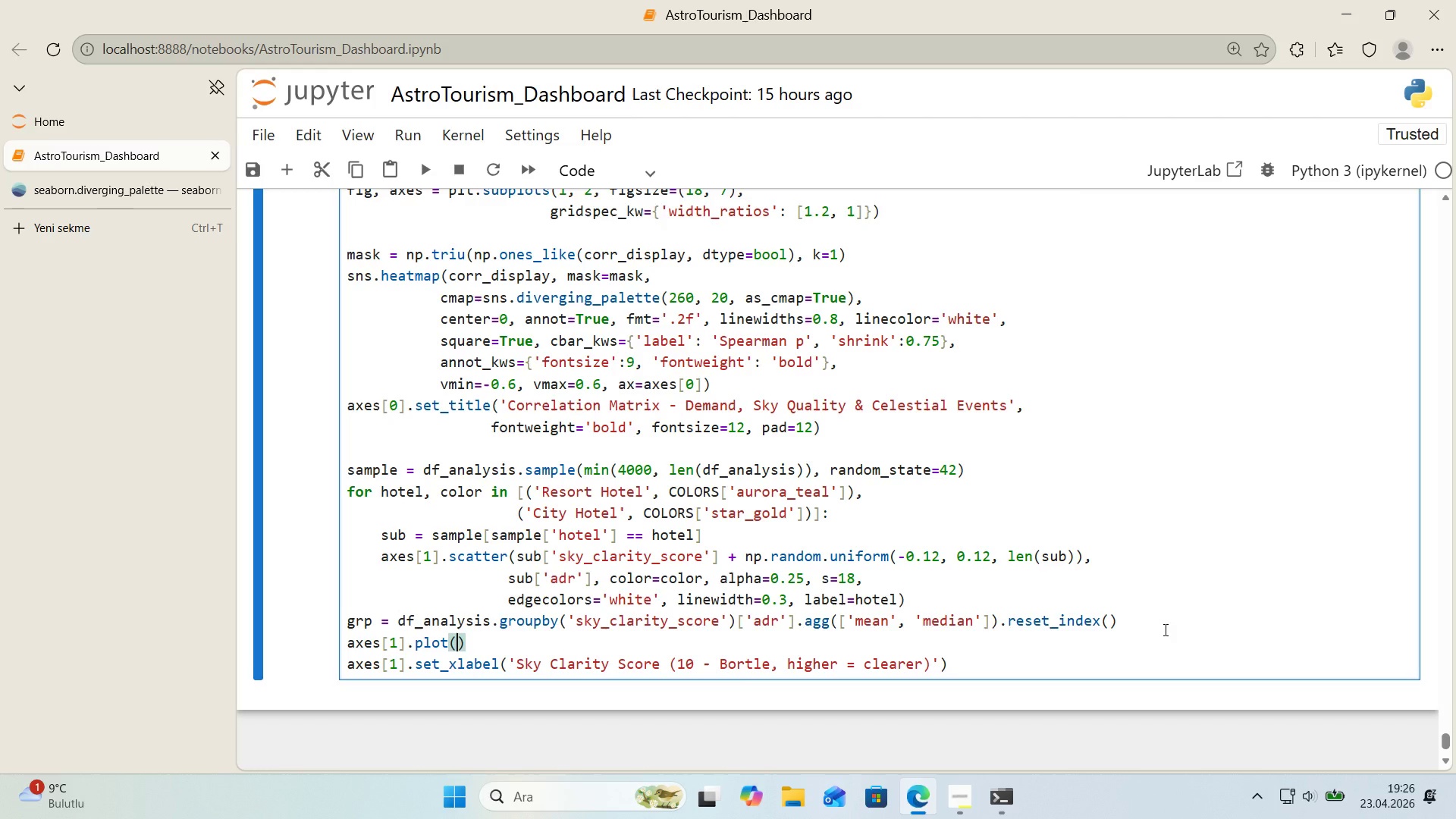 
 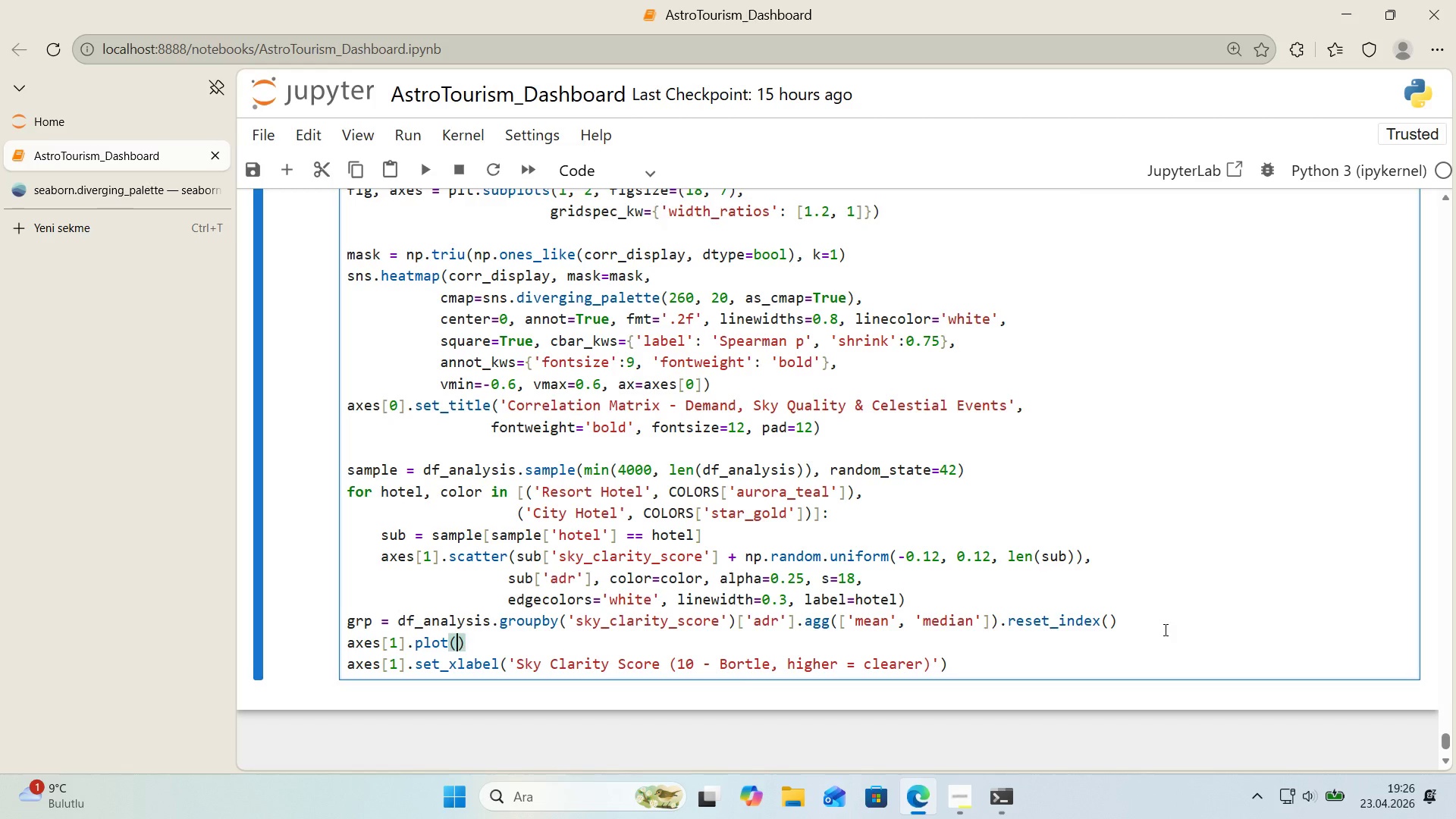 
key(ArrowLeft)
 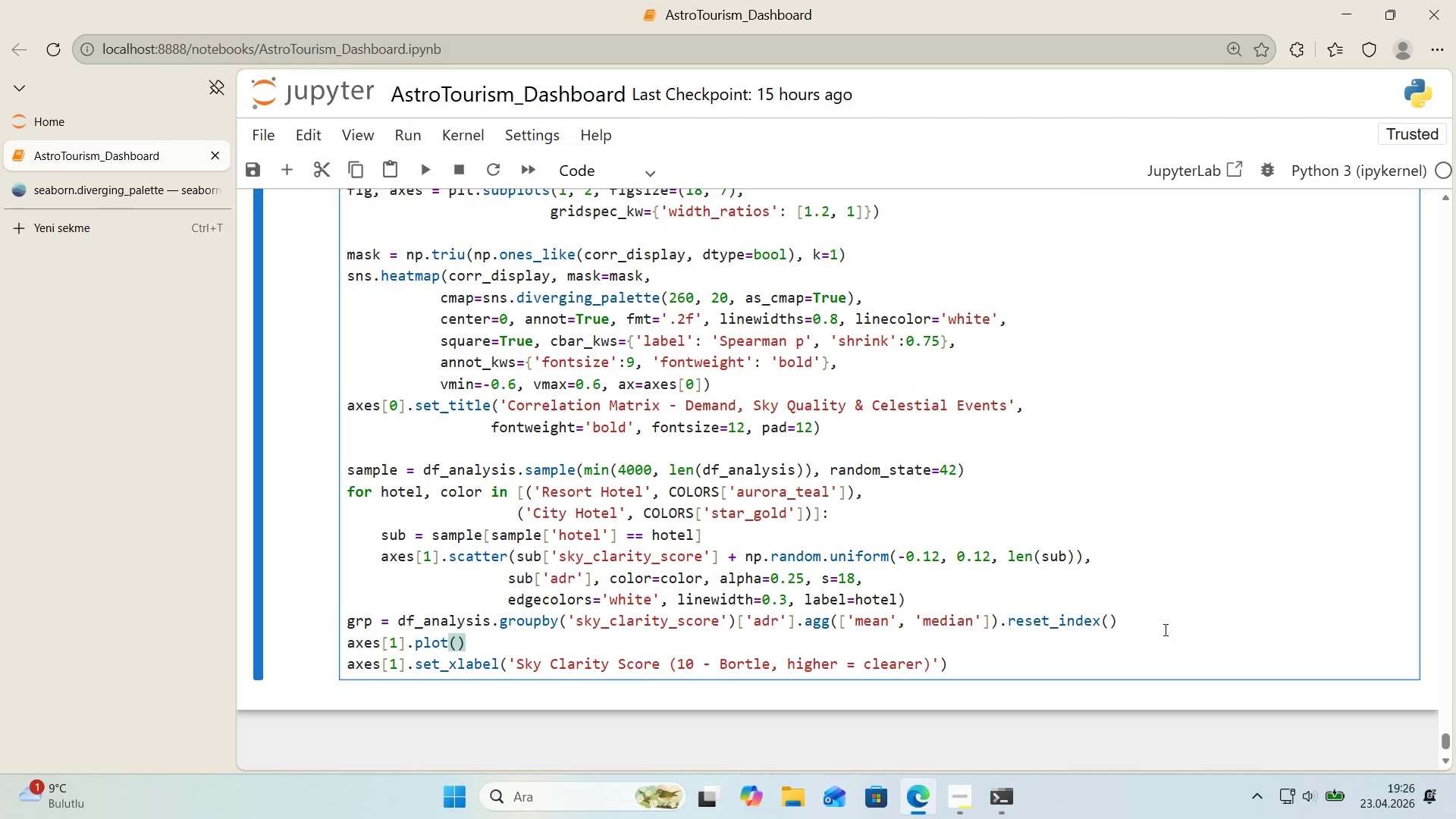 
type(grp)
 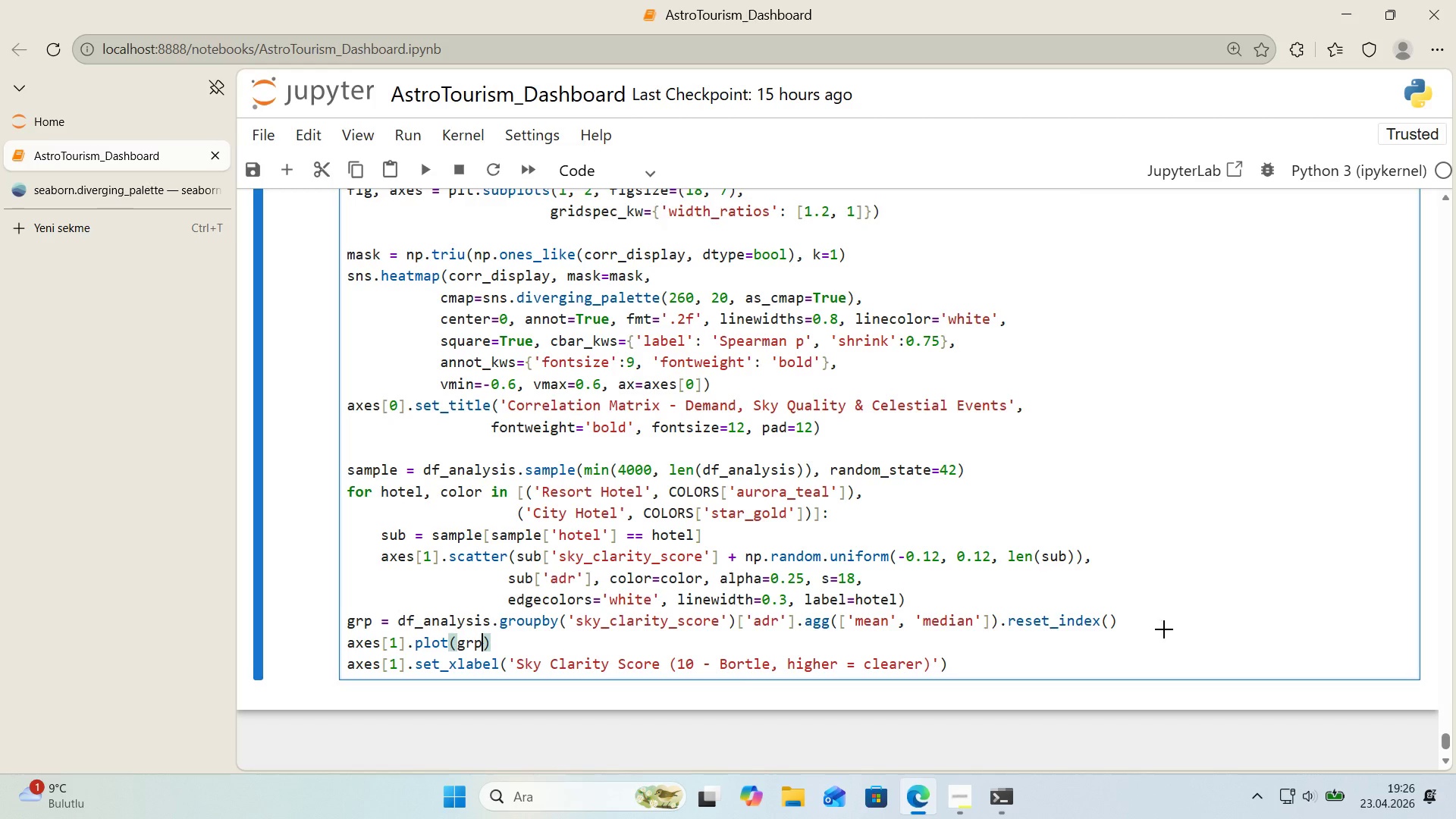 
key(Alt+Control+8)
 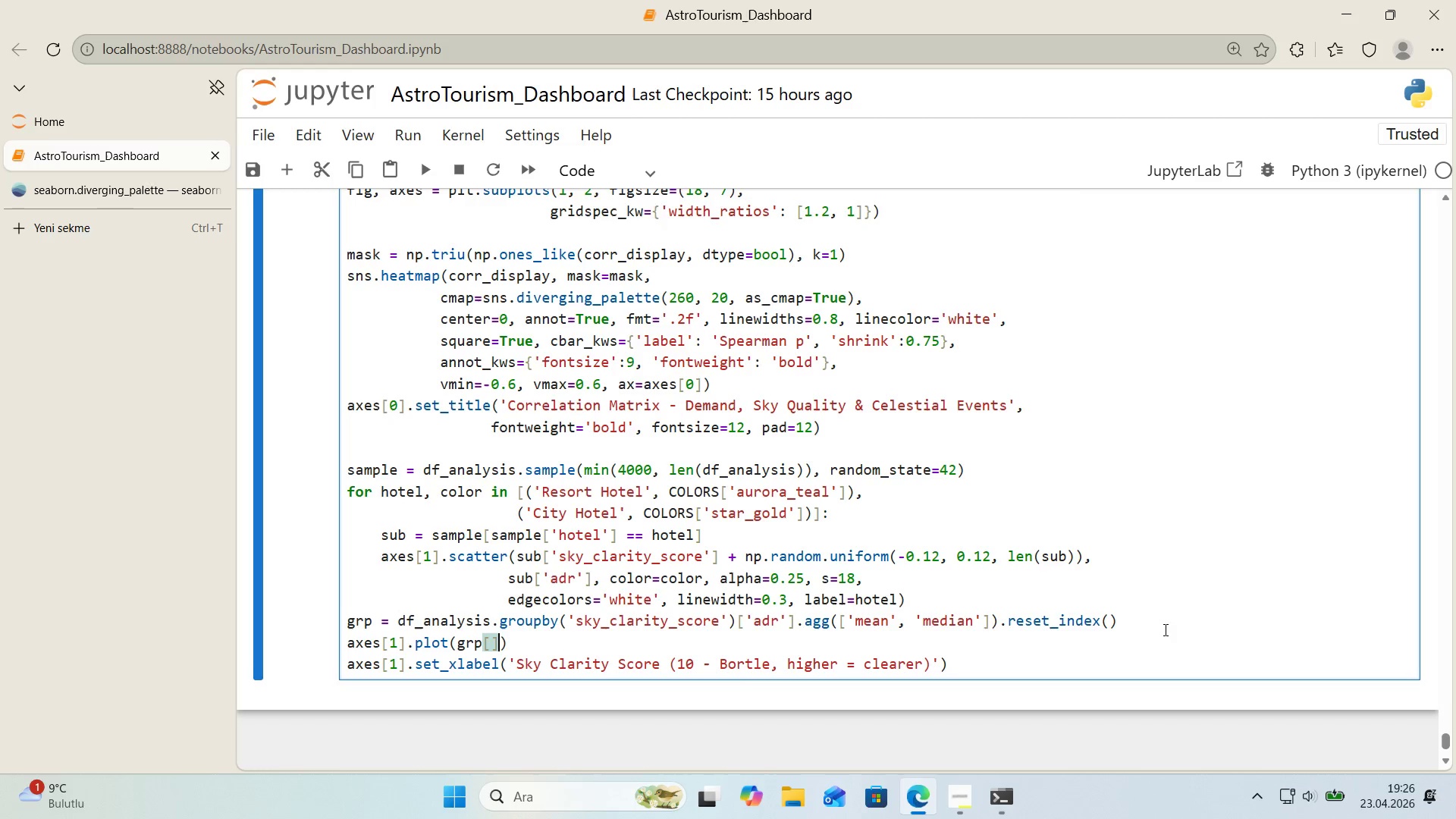 
key(Alt+Control+9)
 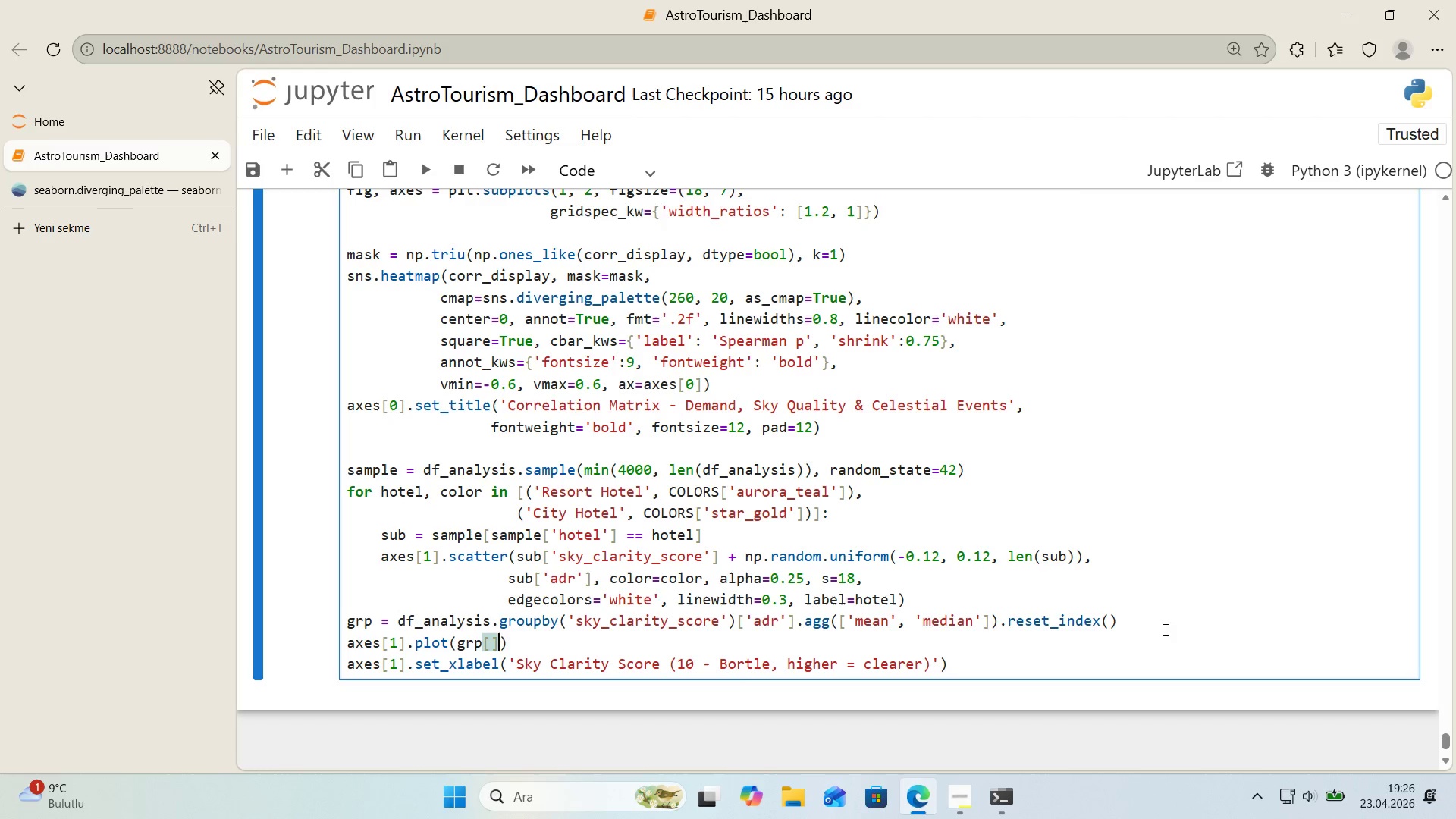 
key(ArrowLeft)
 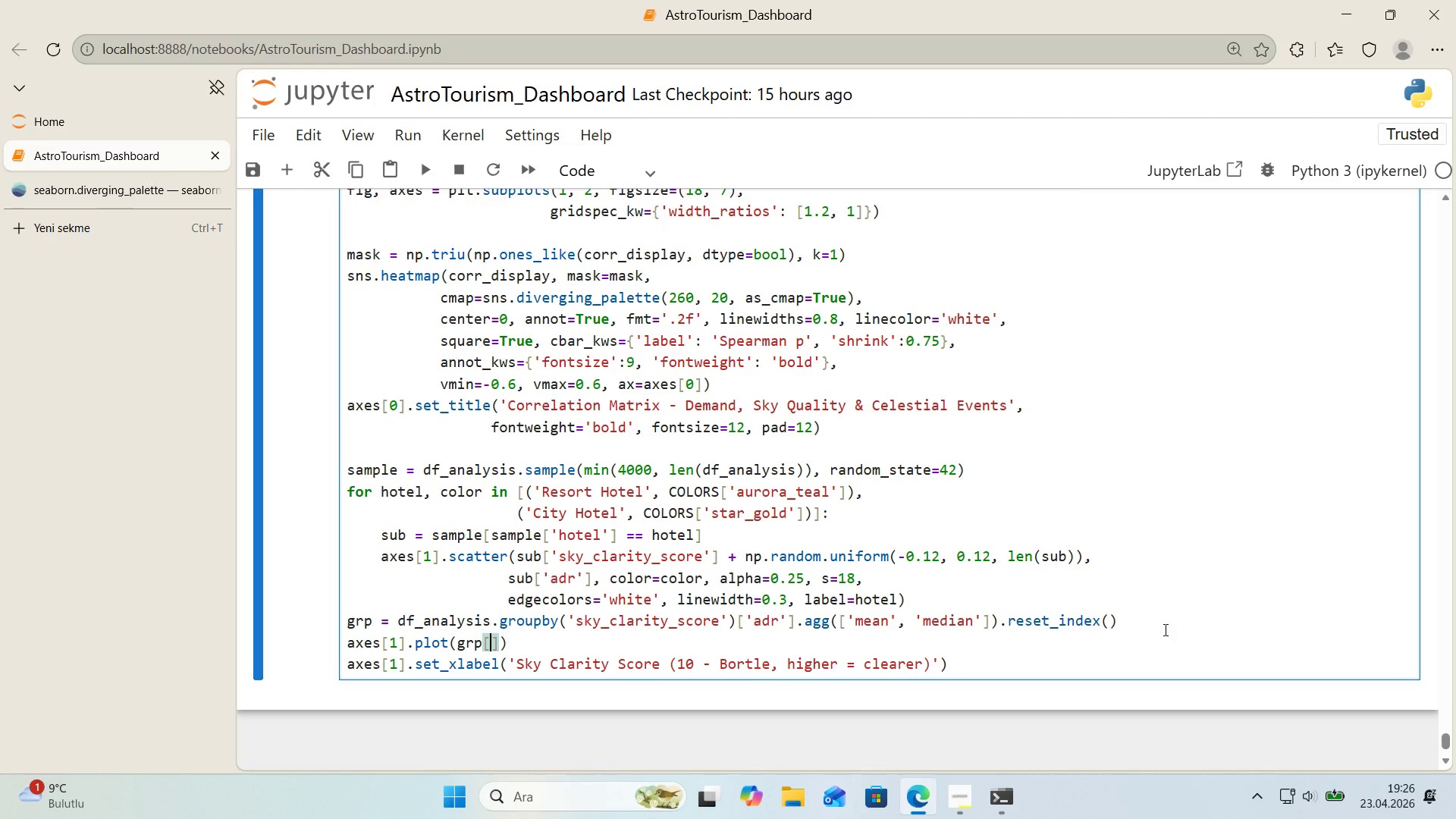 
type(@@)
 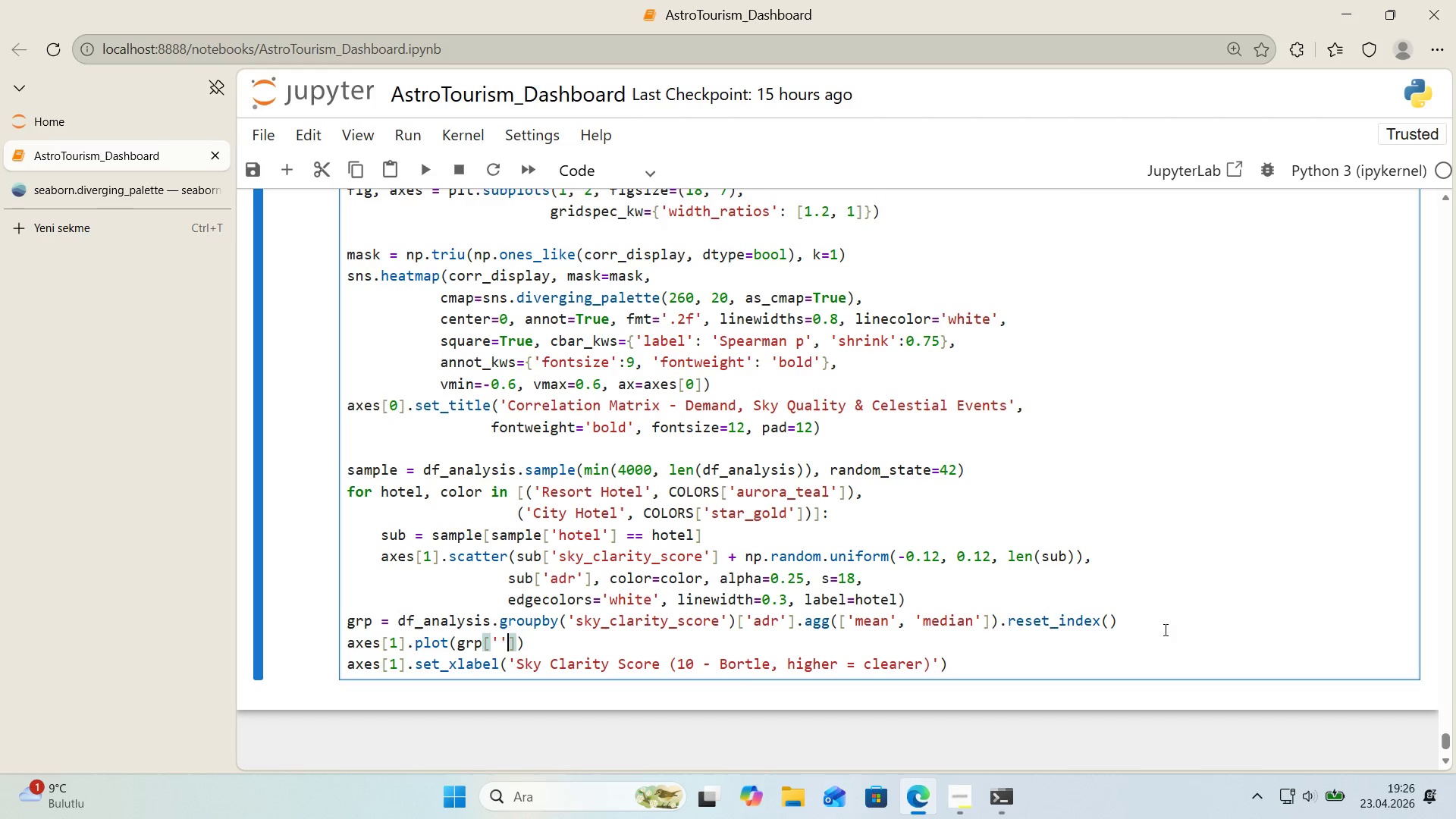 
key(ArrowLeft)
 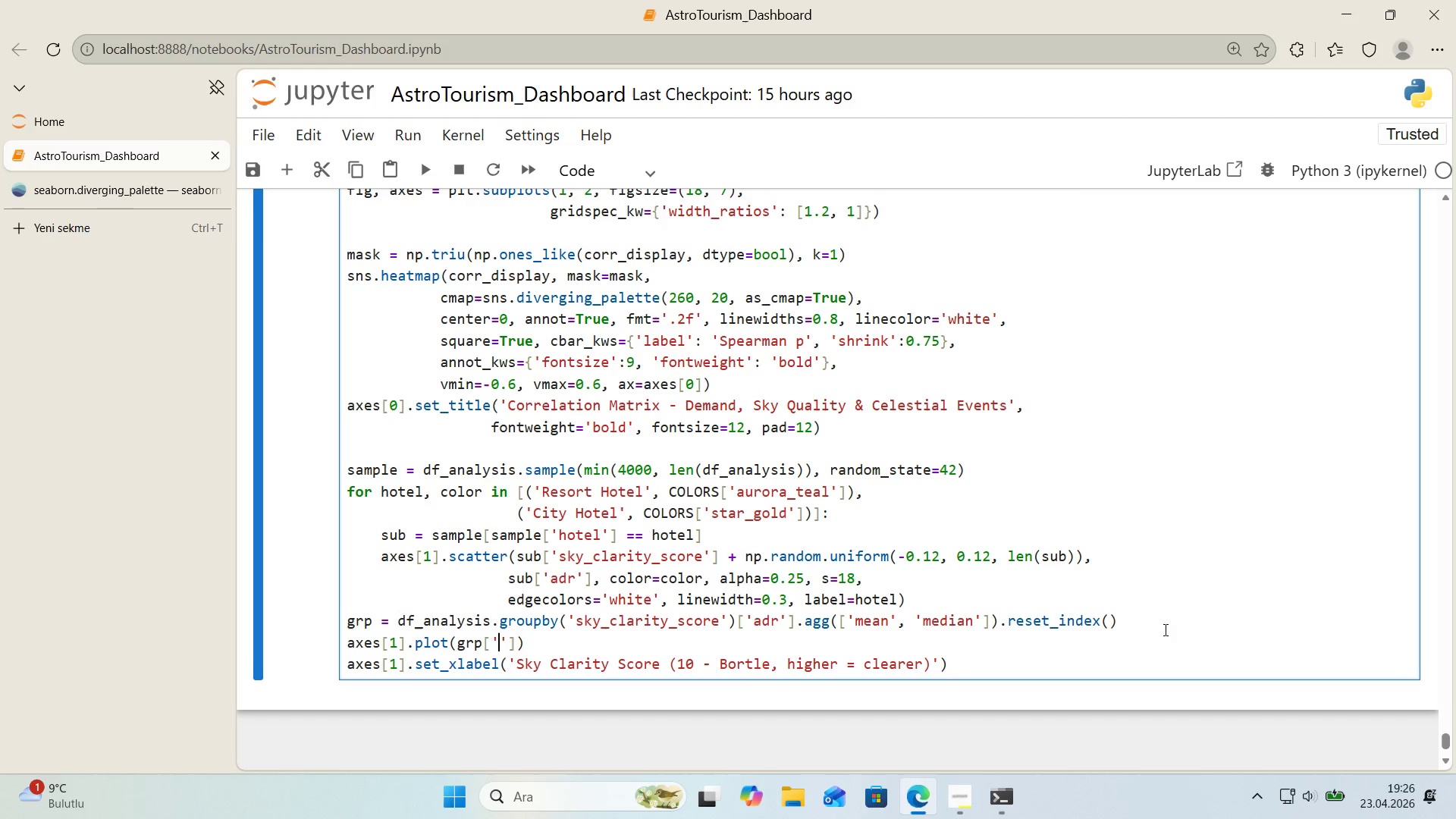 
type(sky_clar'ty_score)
 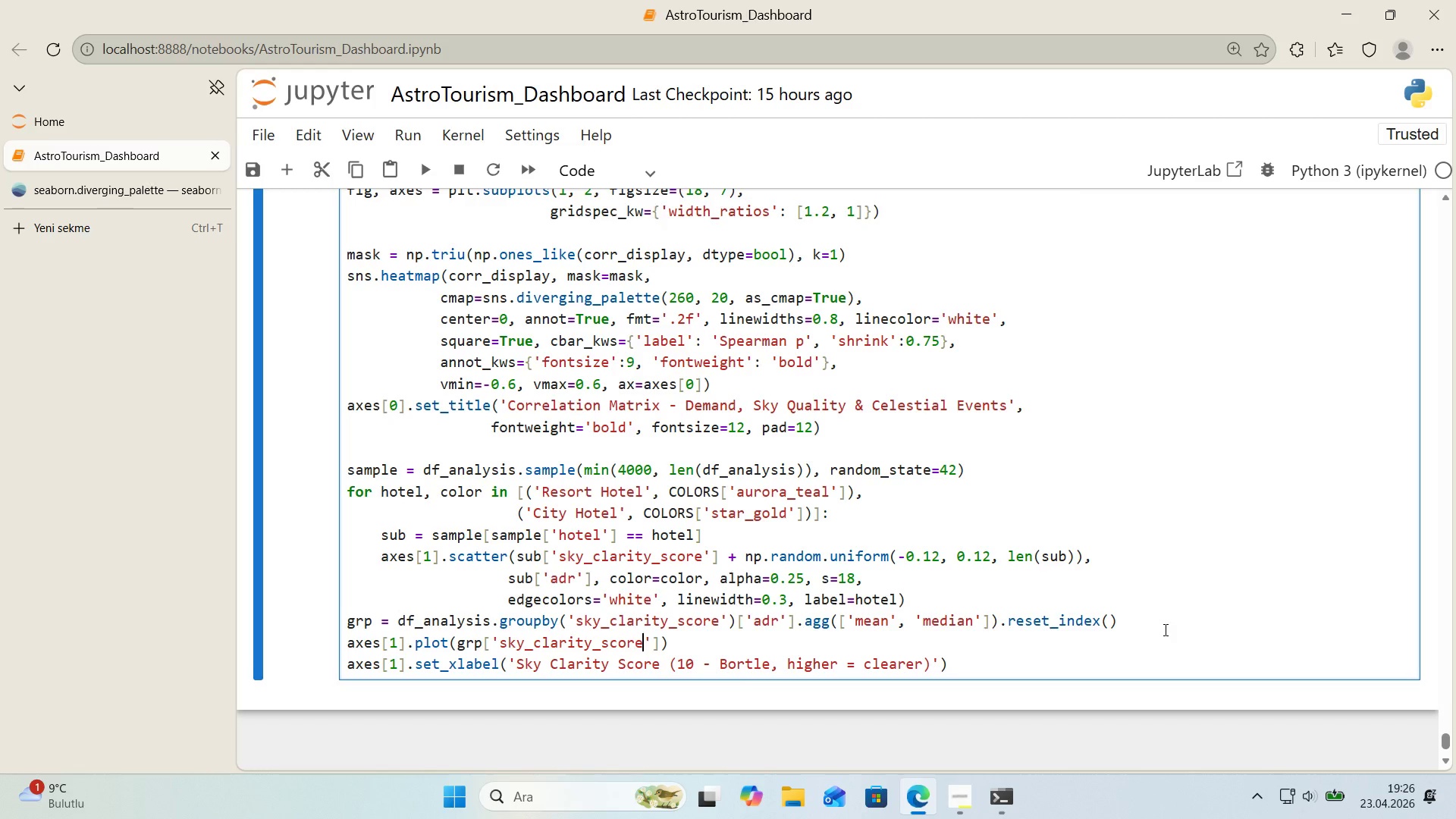 
key(ArrowRight)
 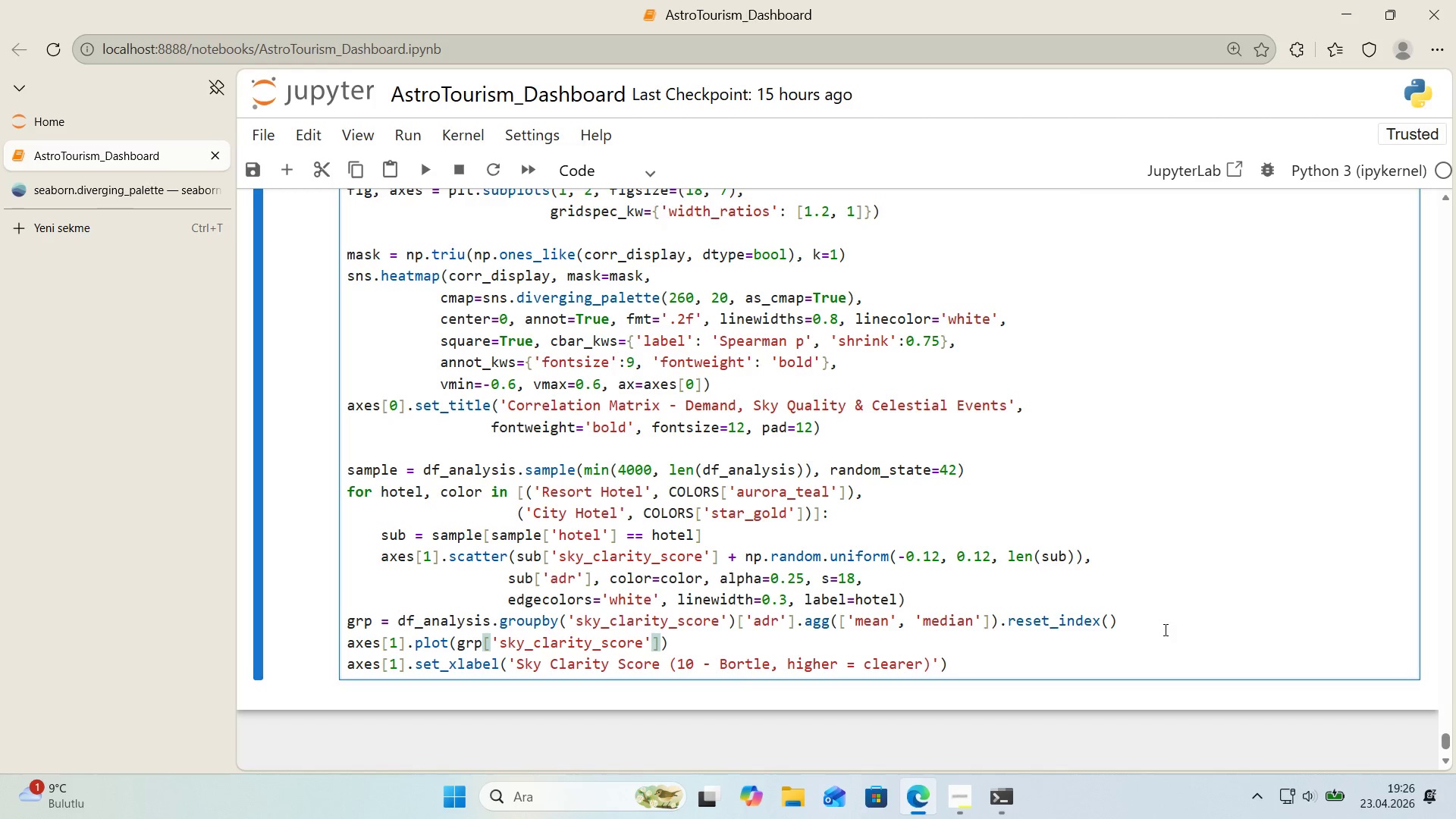 
key(ArrowRight)
 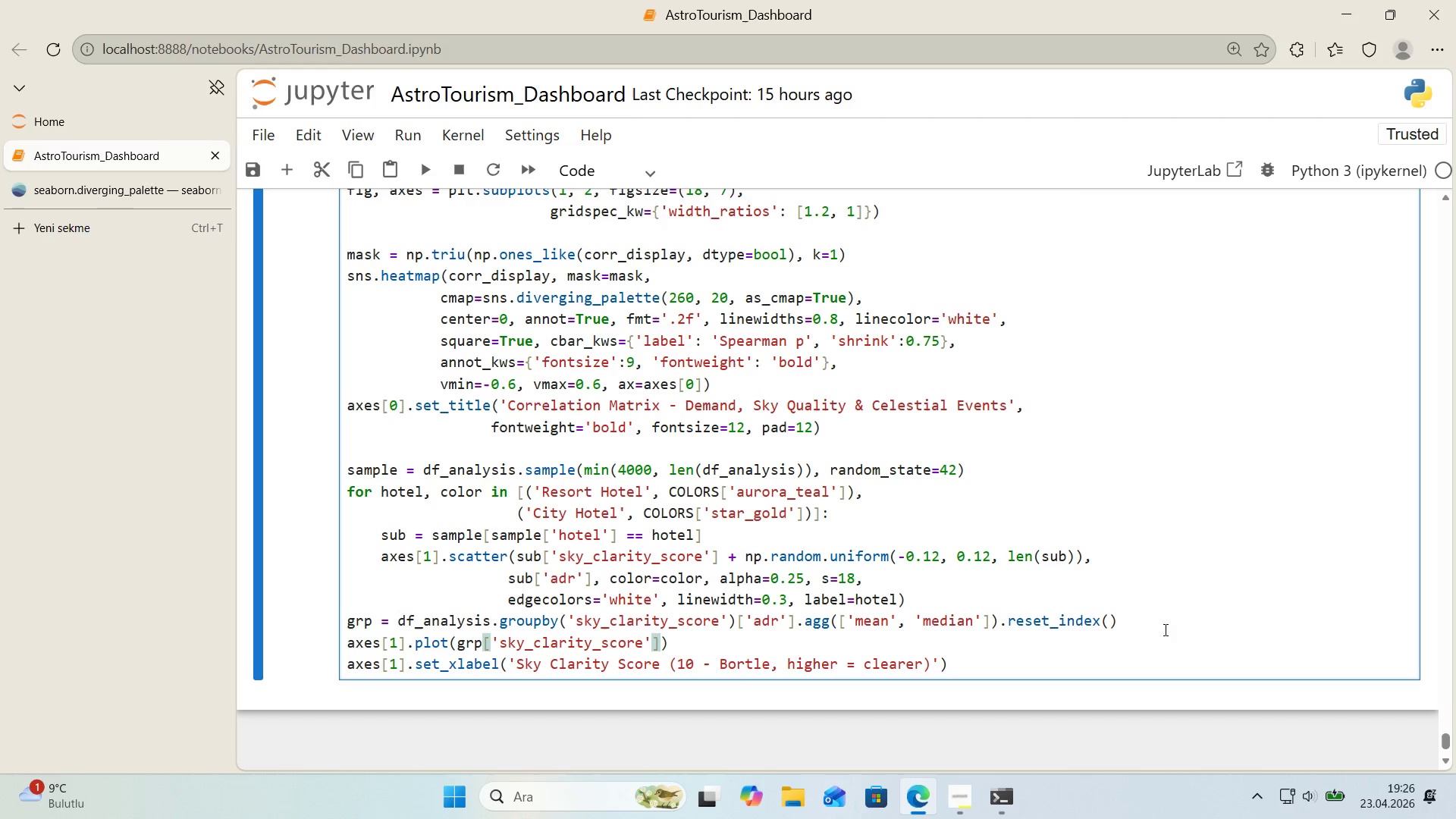 
type(, grp)
 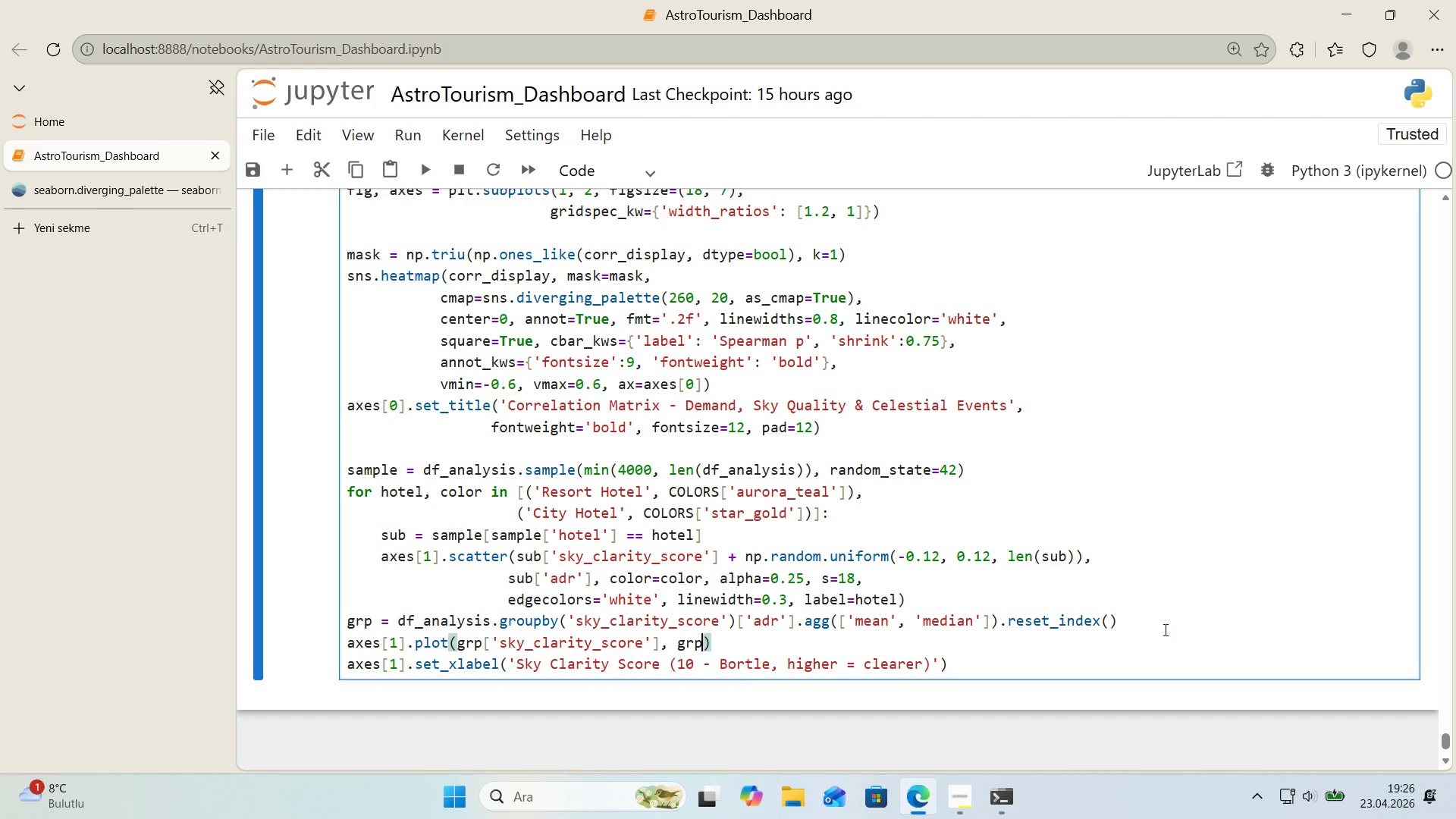 
key(Alt+Control+AltRight)
 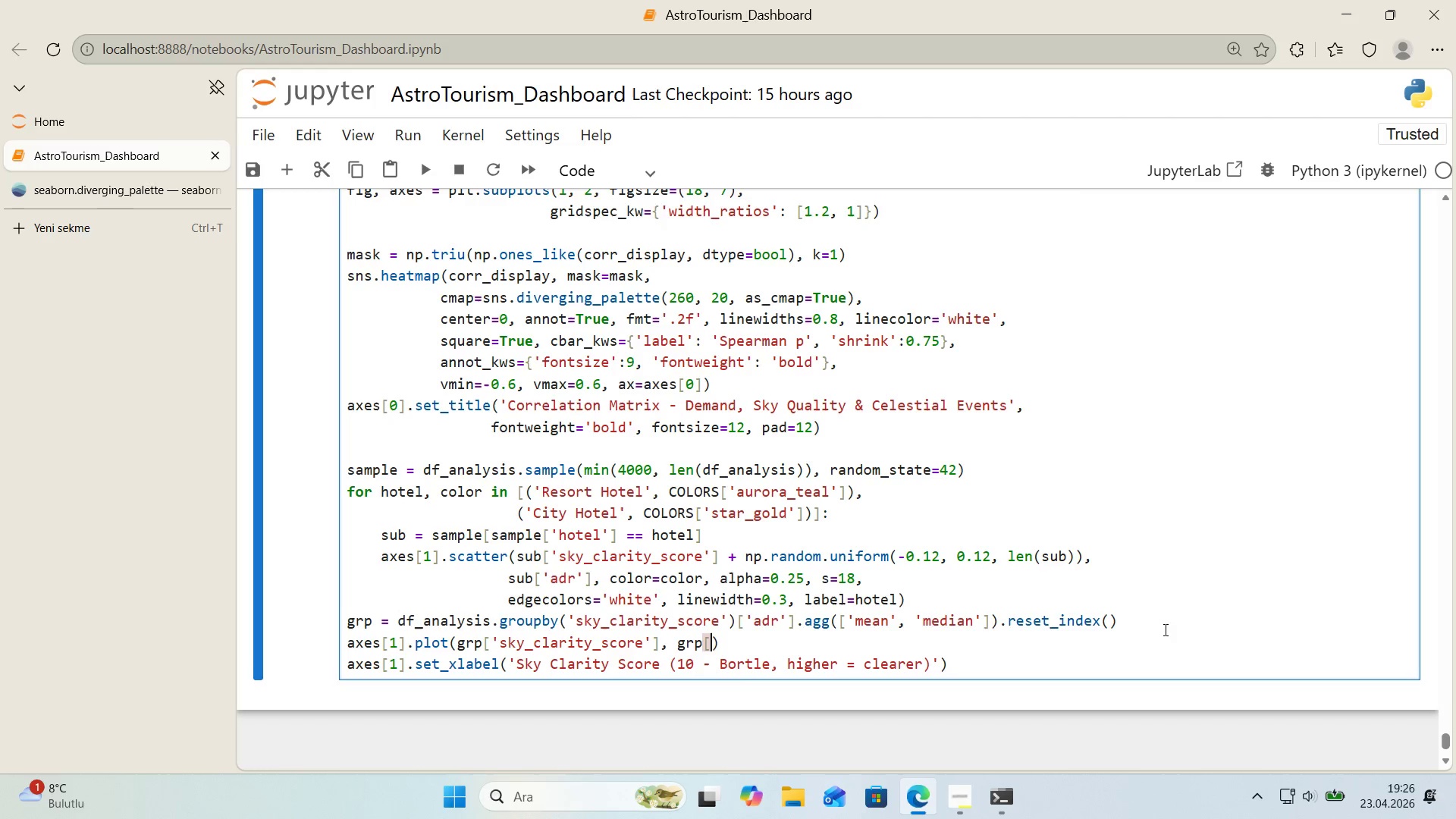 
key(Control+ControlLeft)
 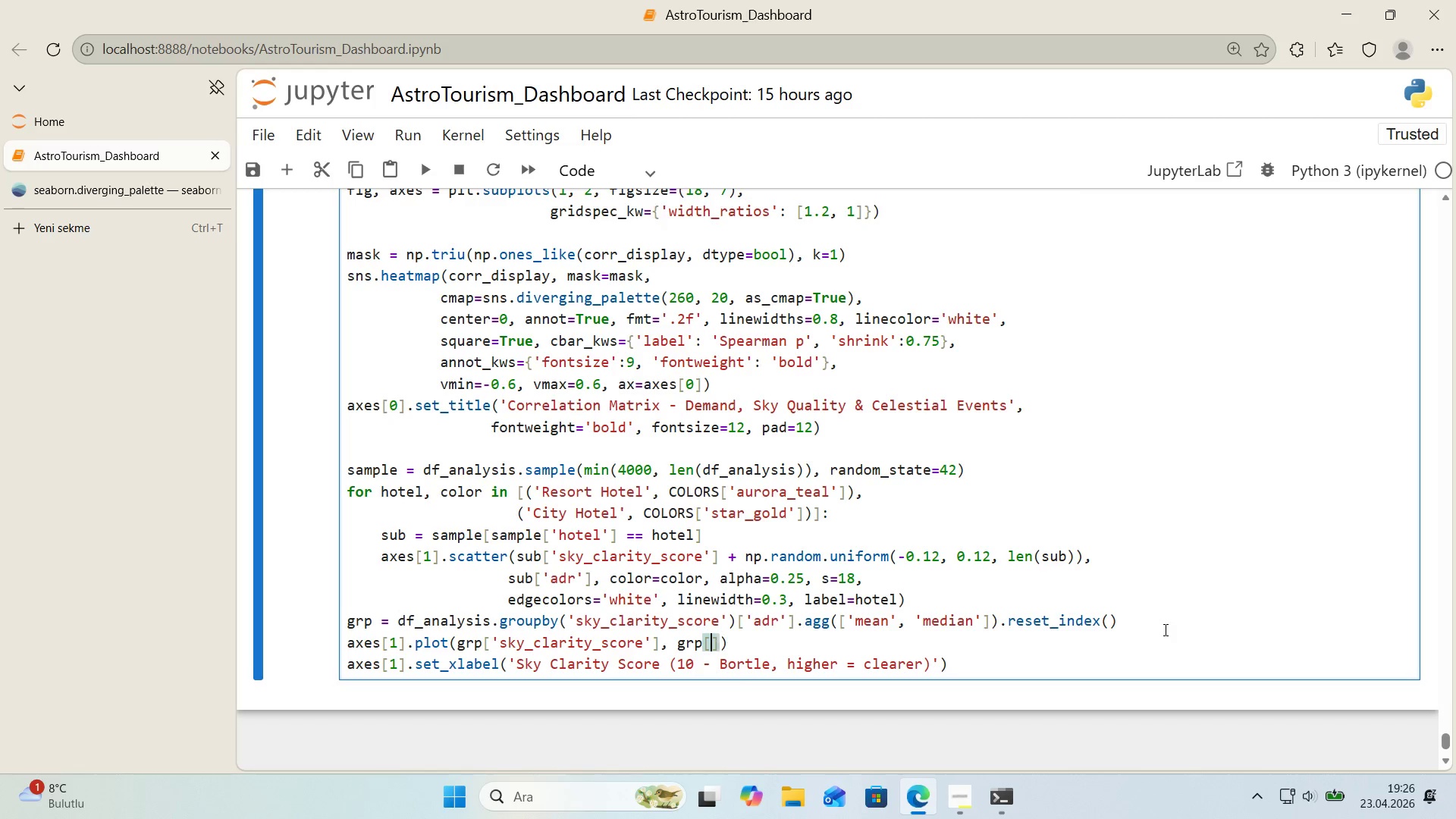 
key(Alt+Control+8)
 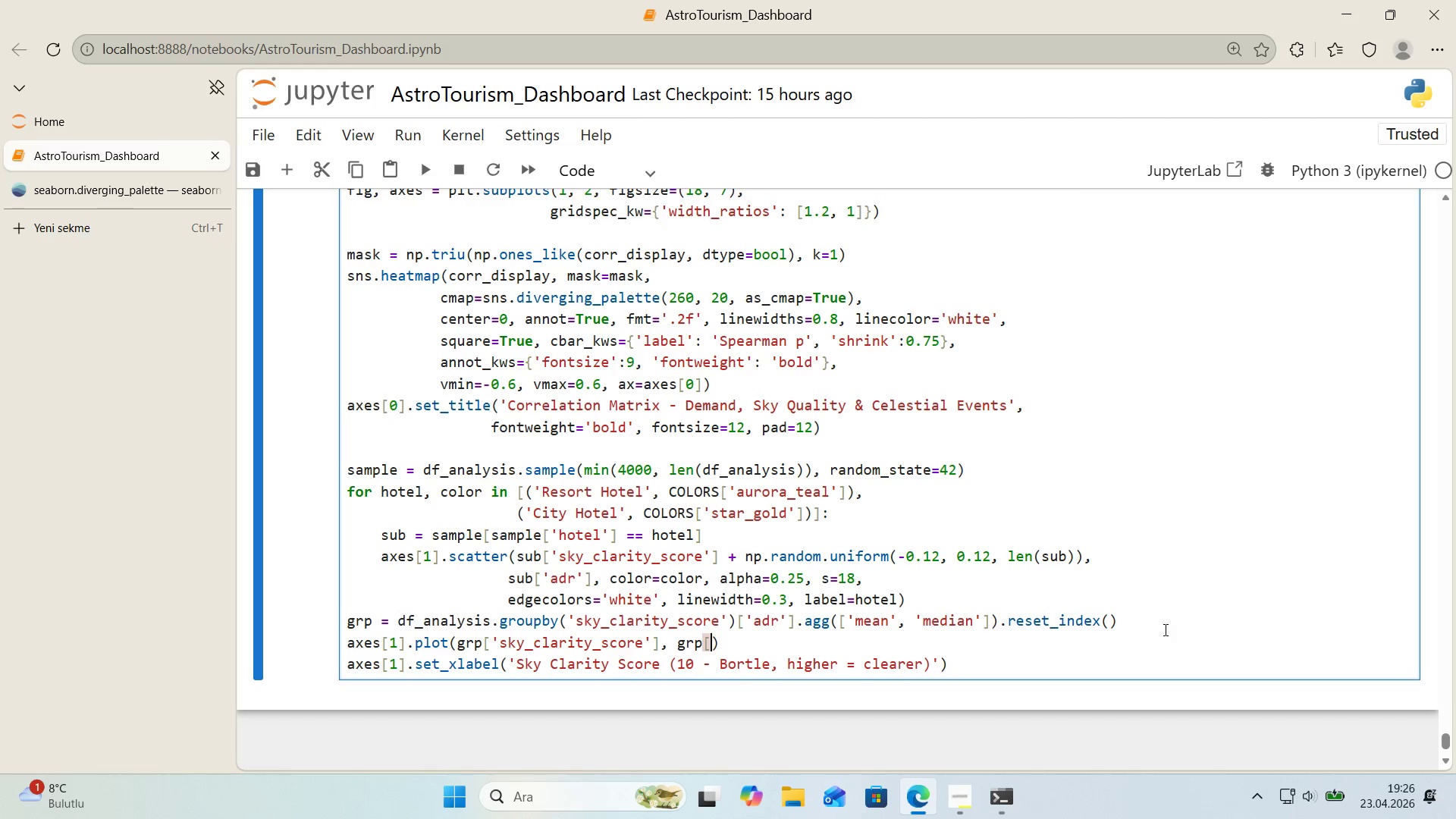 
key(Alt+Control+9)
 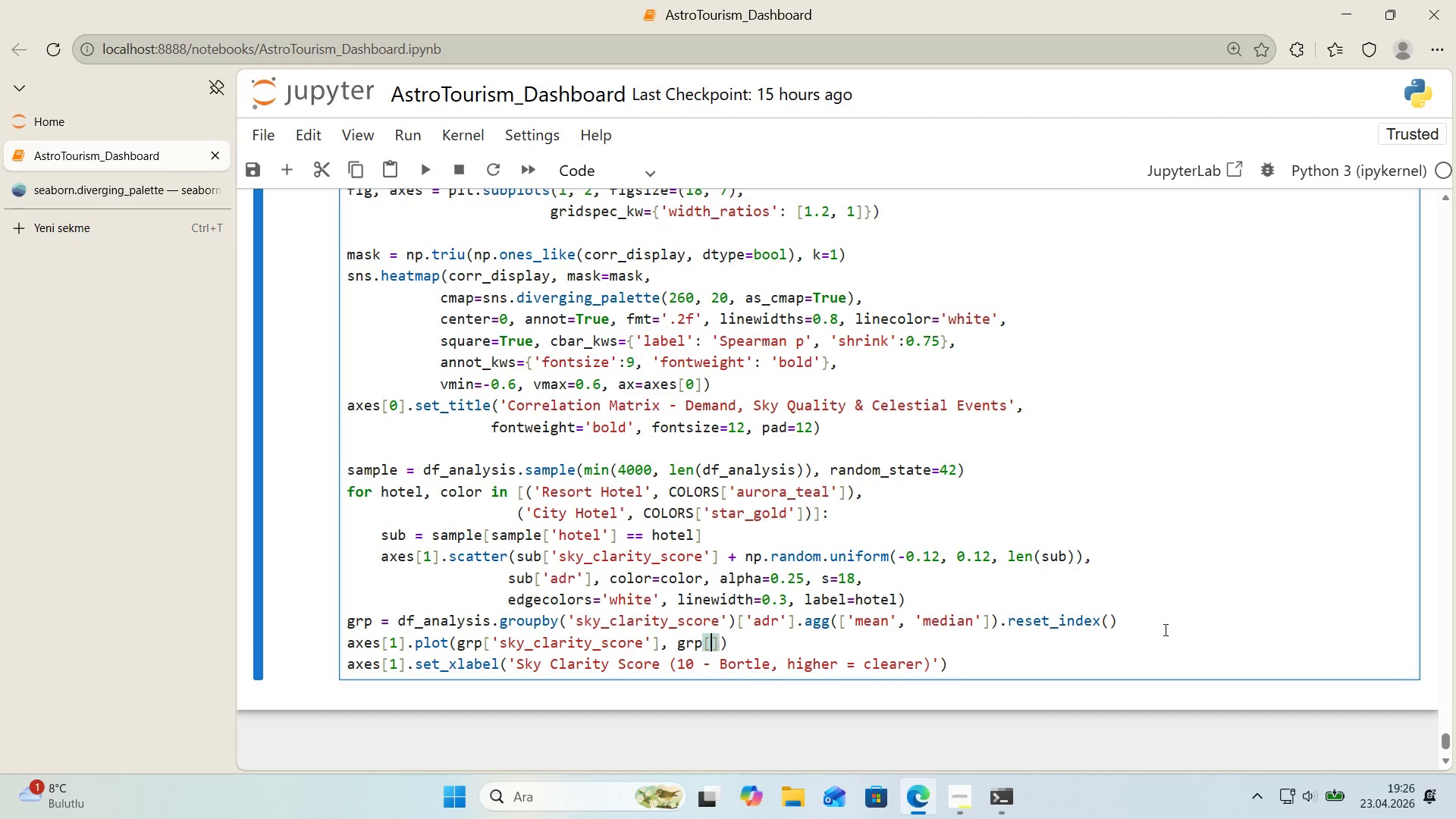 
key(ArrowLeft)
 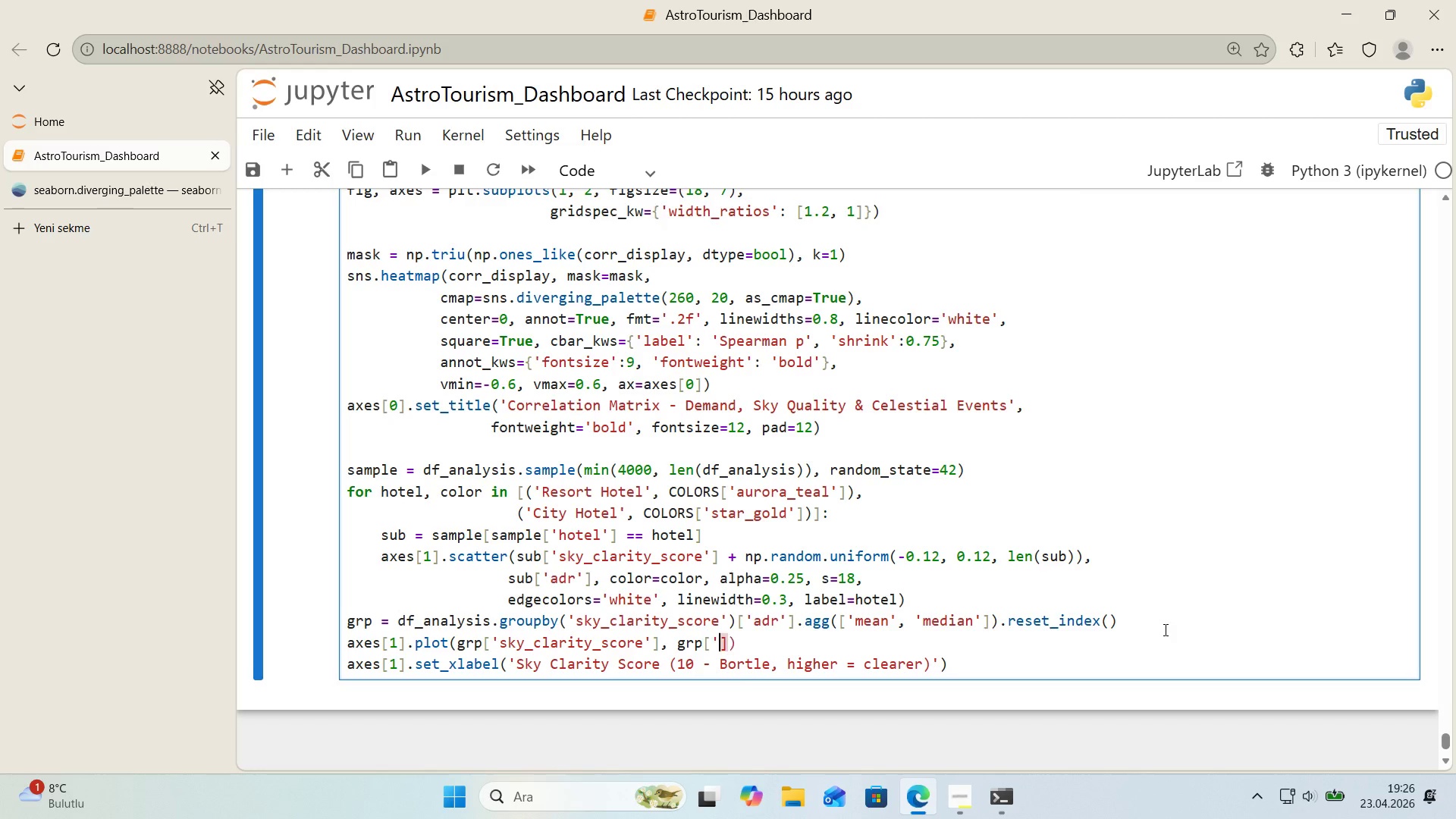 
type(@@)
 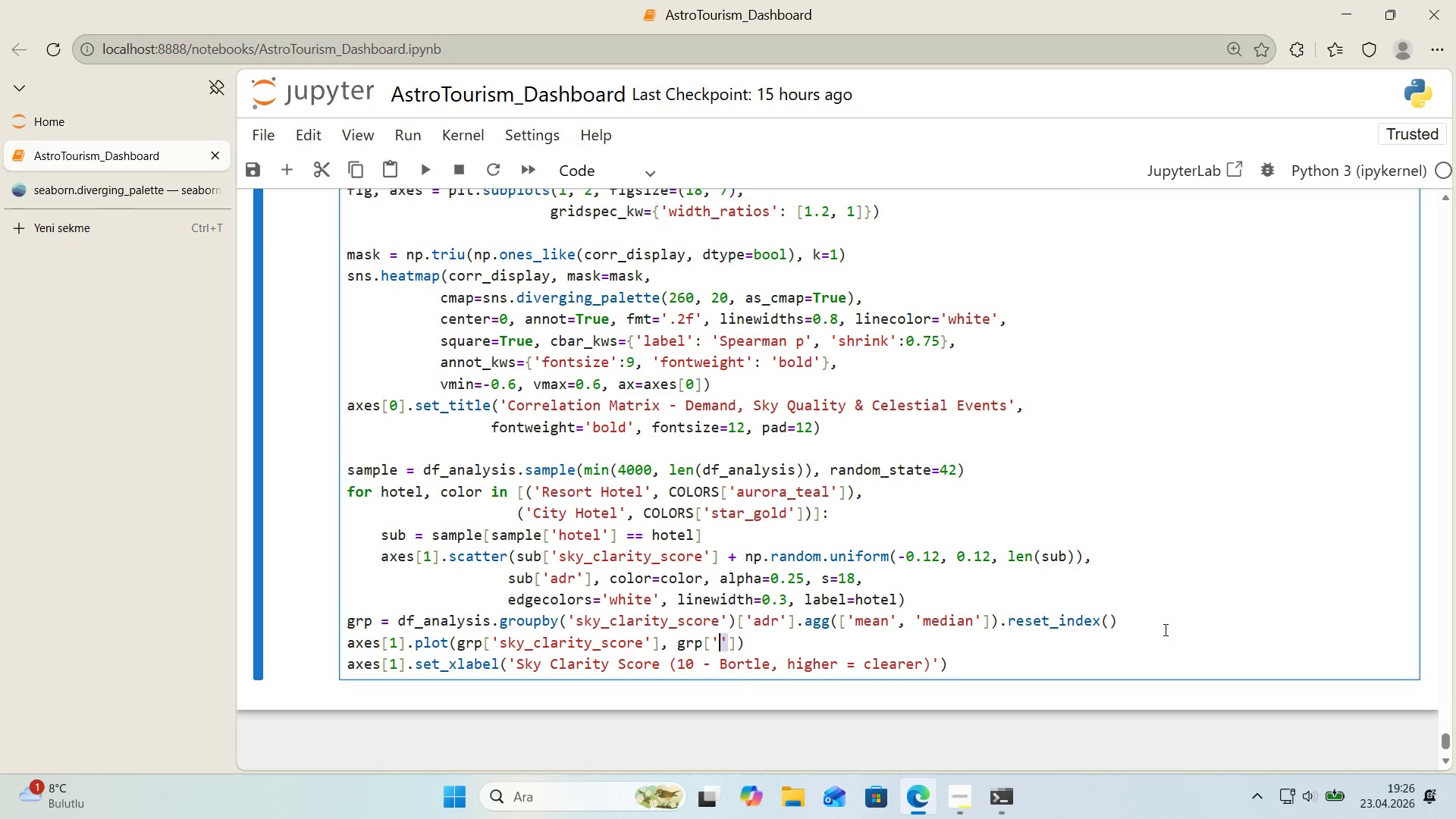 
key(Shift+ArrowLeft)
 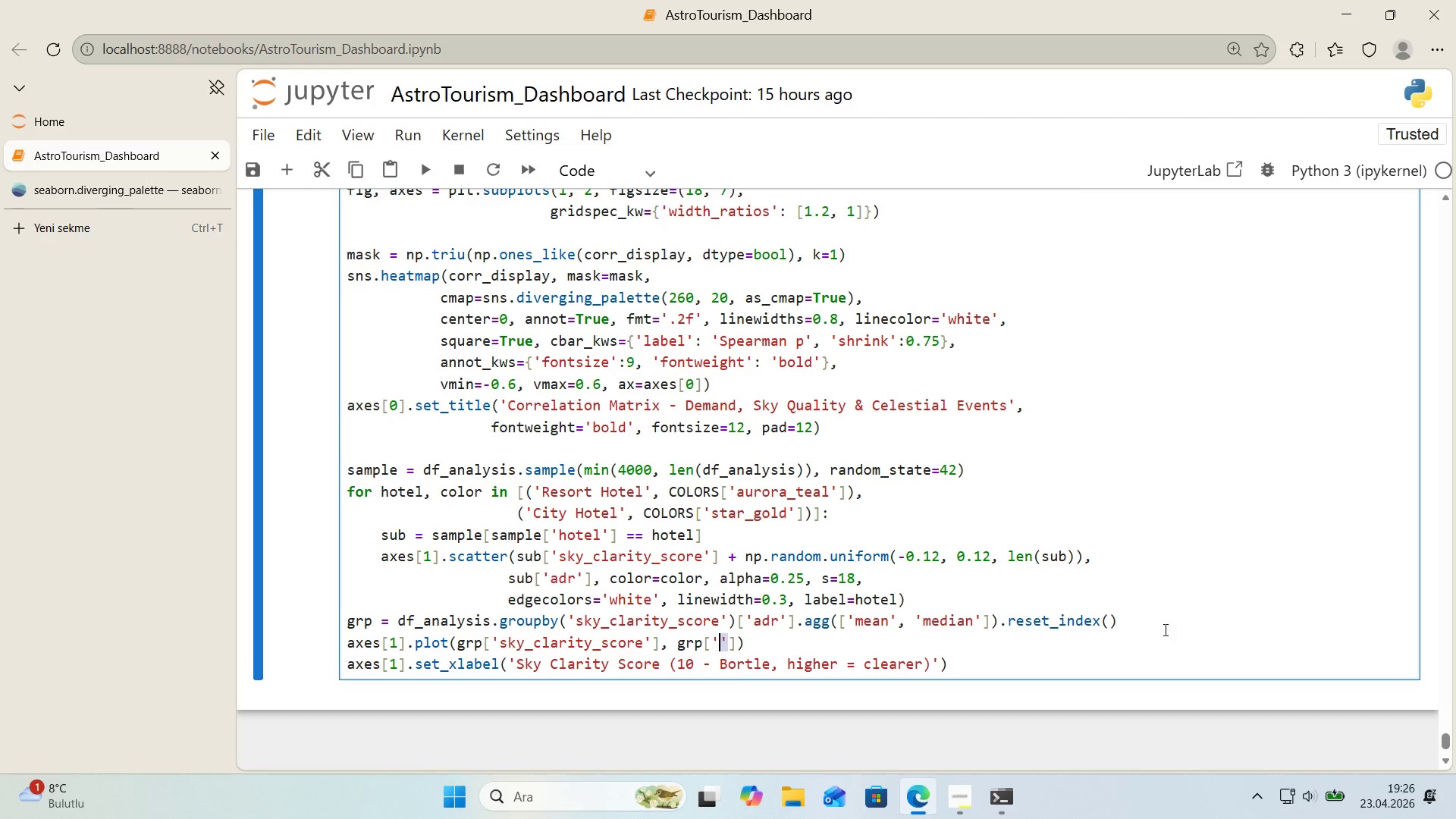 
type(mean)
 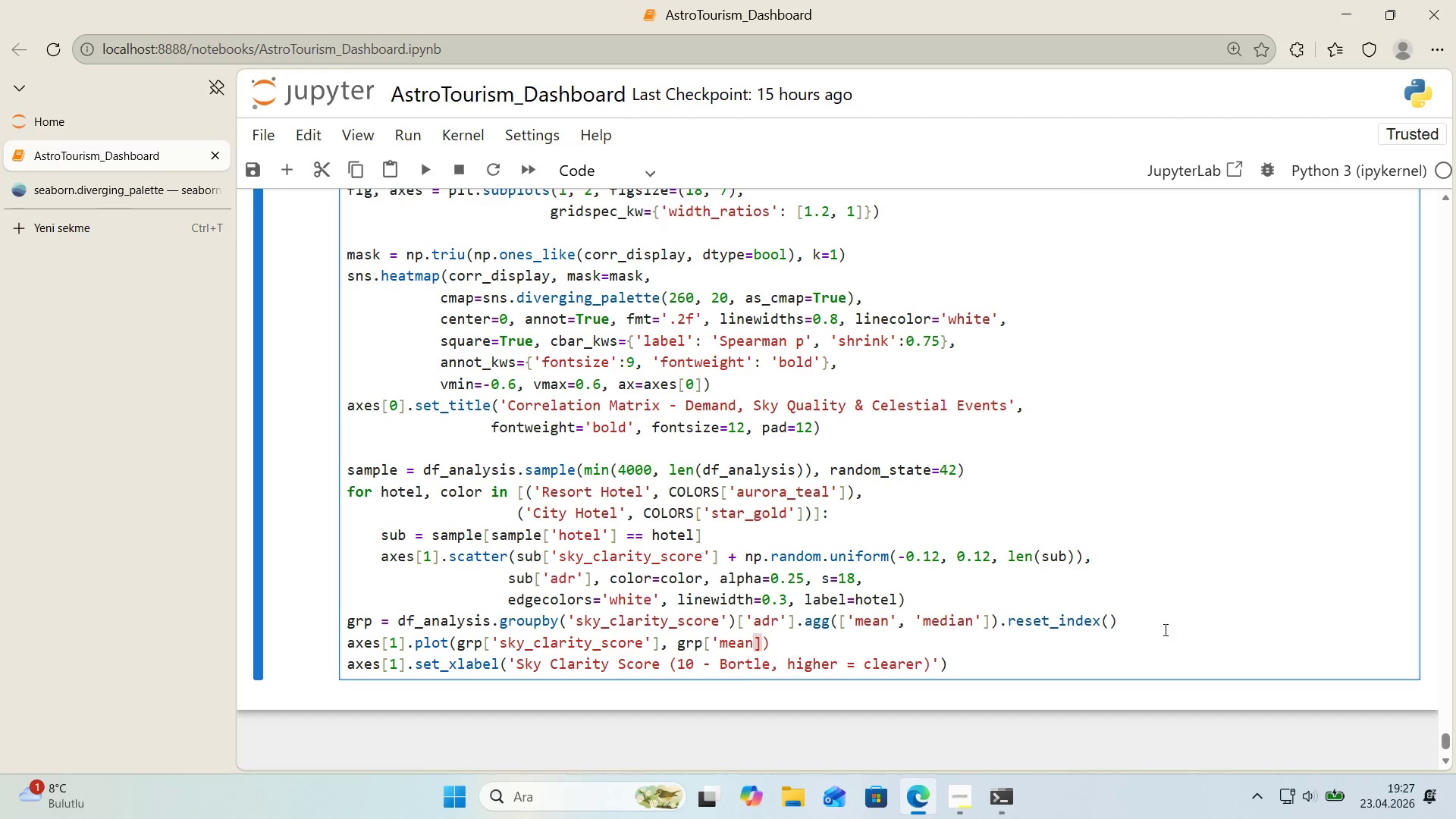 
key(Shift+ShiftRight)
 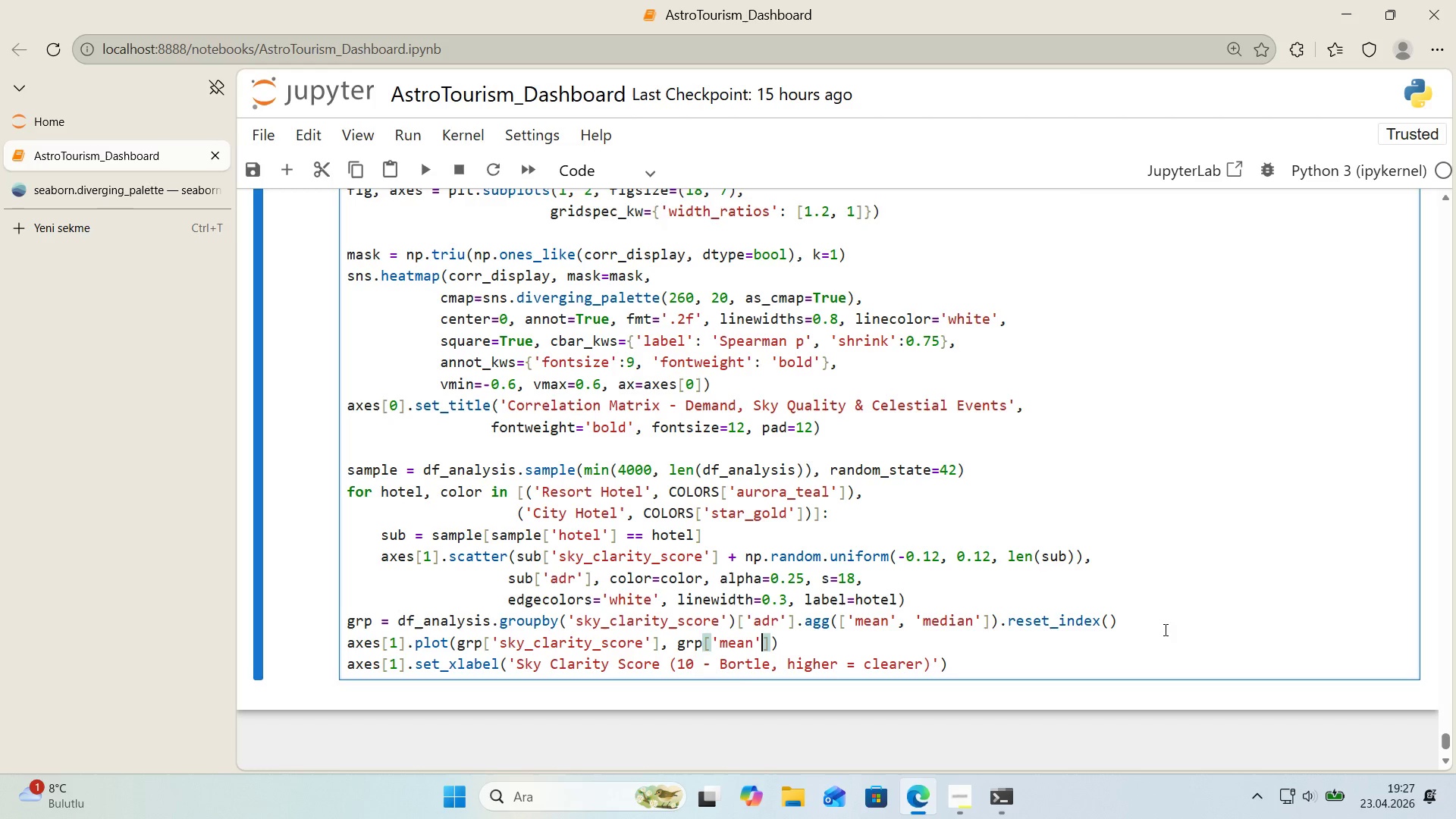 
key(Shift+2)
 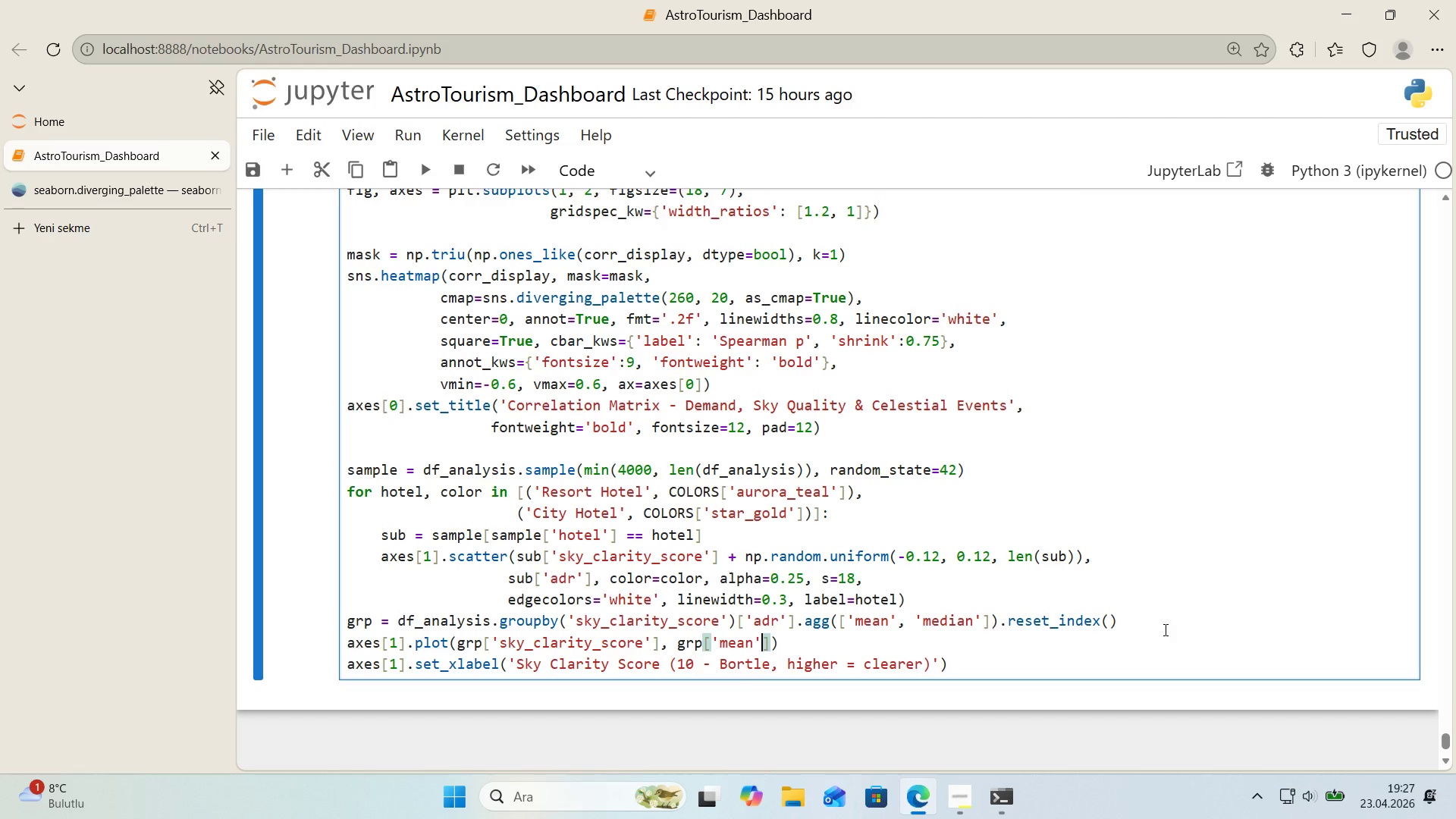 
key(ArrowRight)
 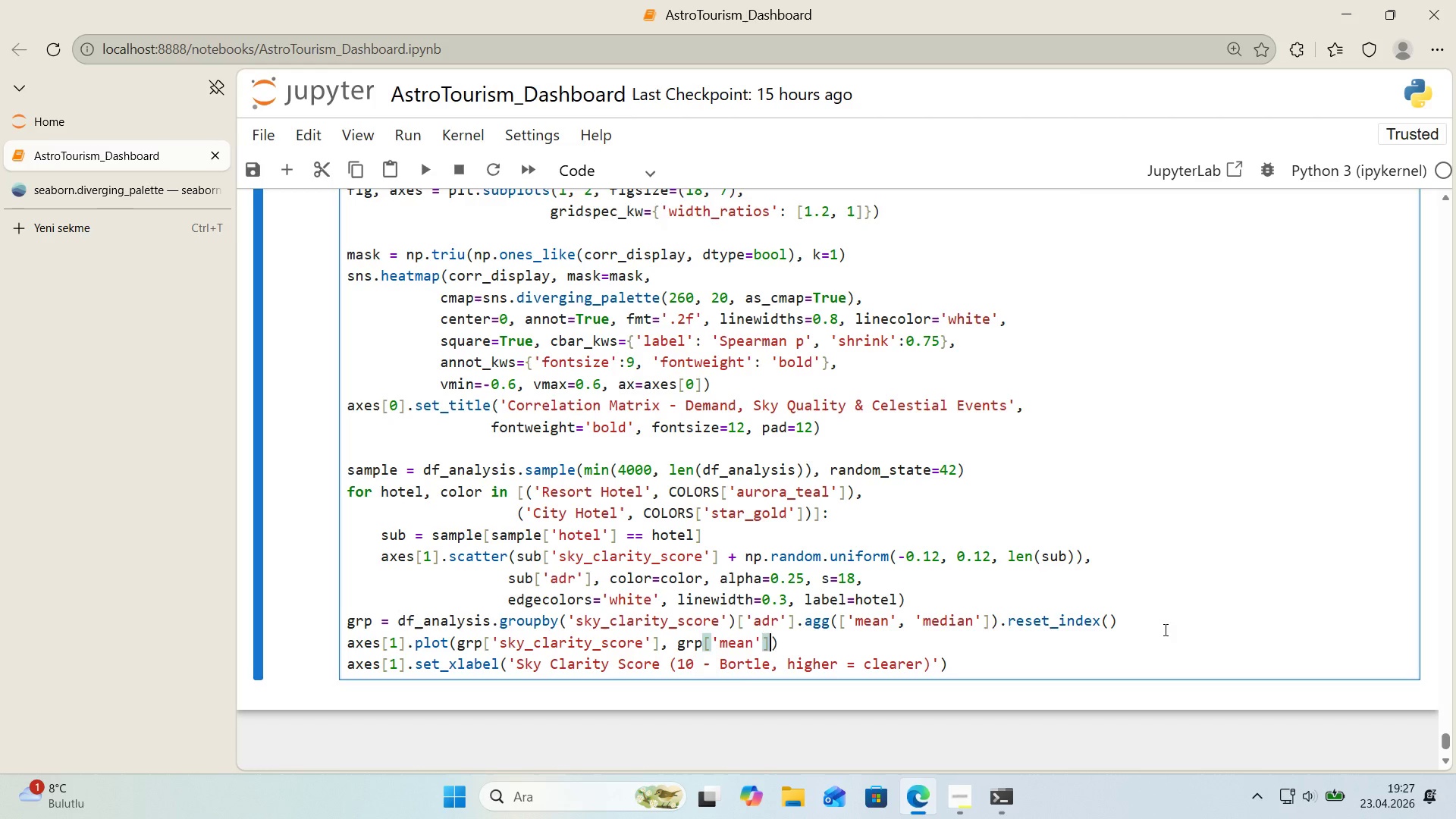 
key(Comma)
 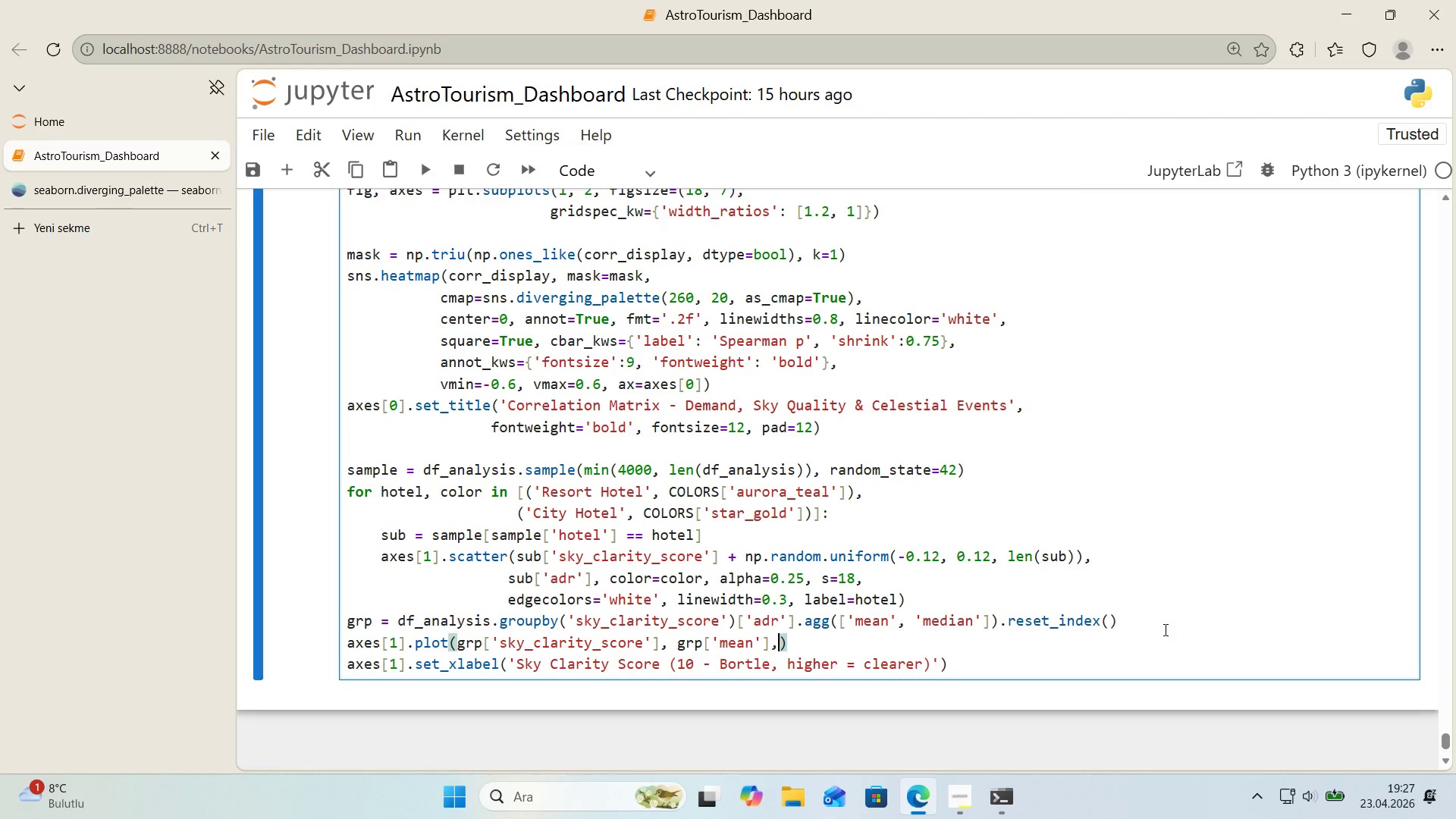 
key(Enter)
 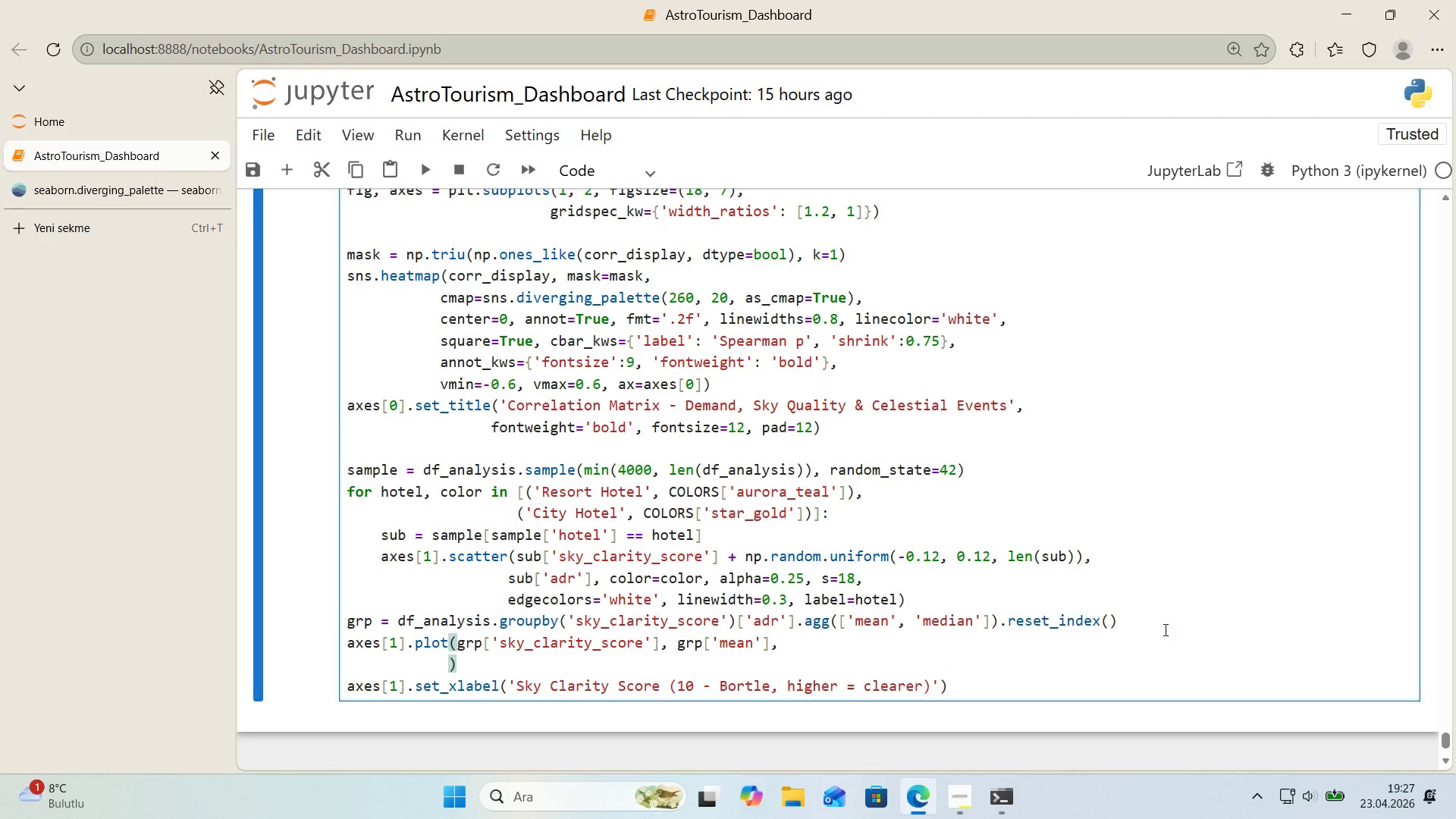 
type(color)COLORS)
 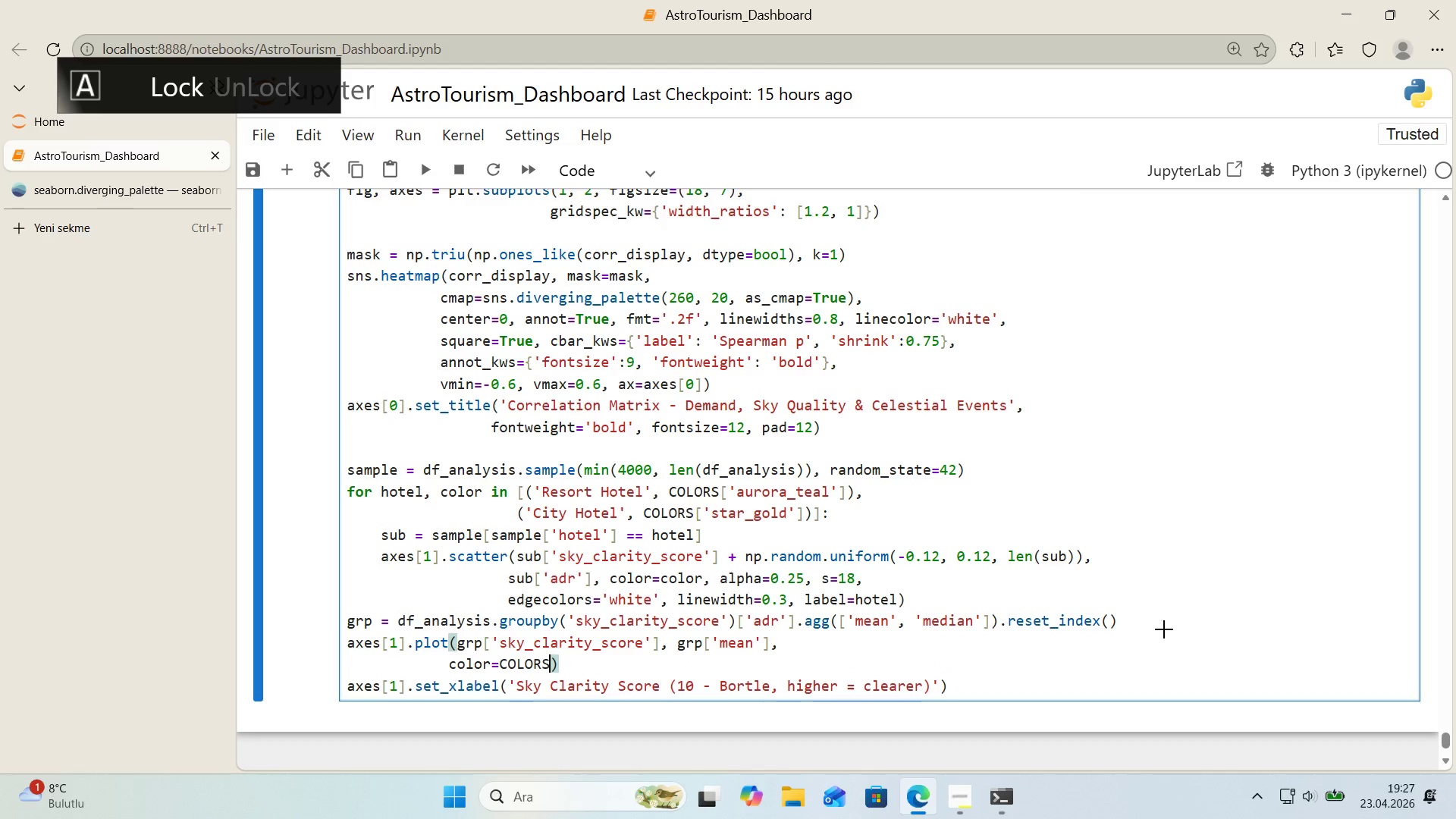 
key(Alt+Control+8)
 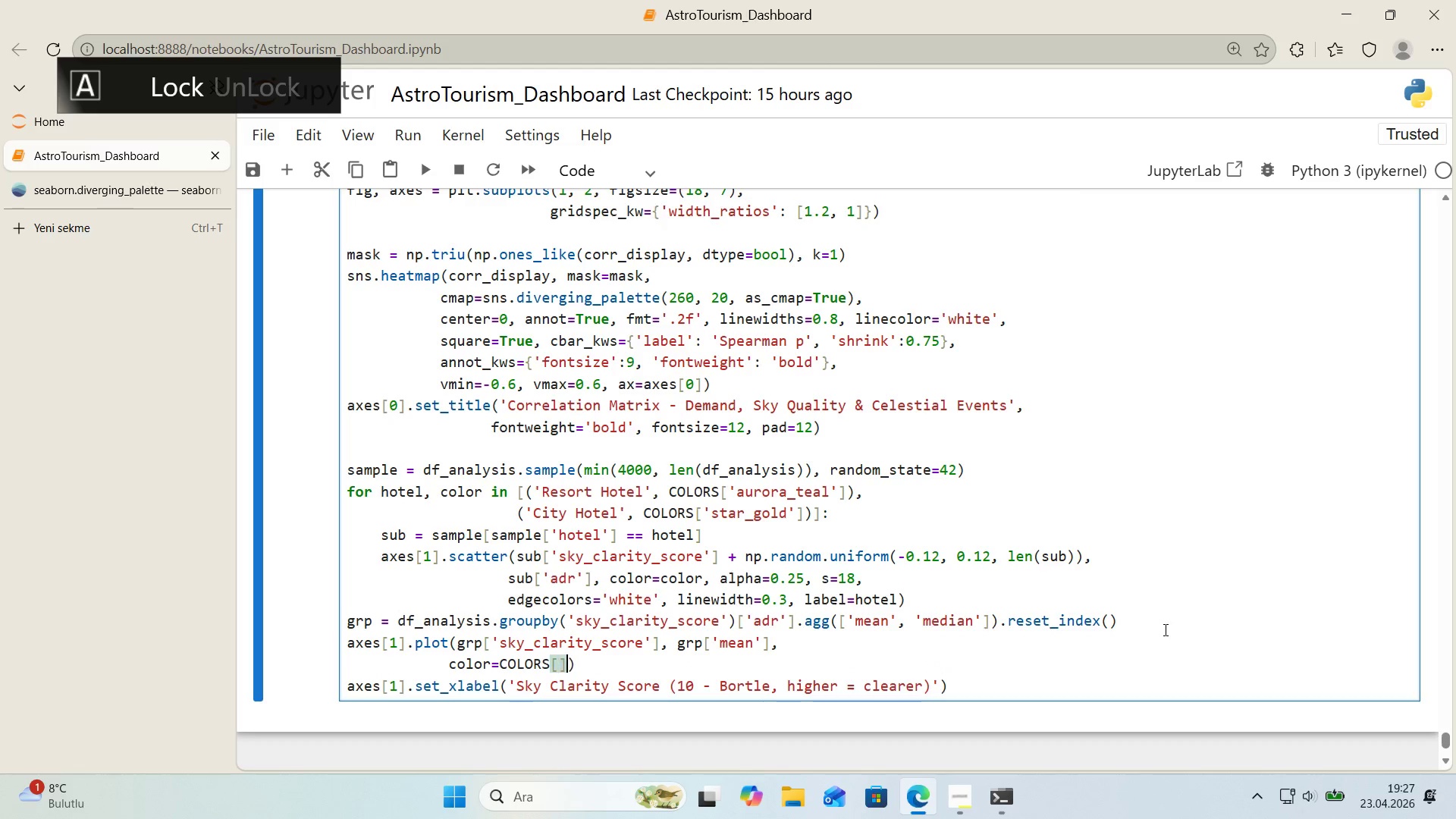 
key(Alt+Control+9)
 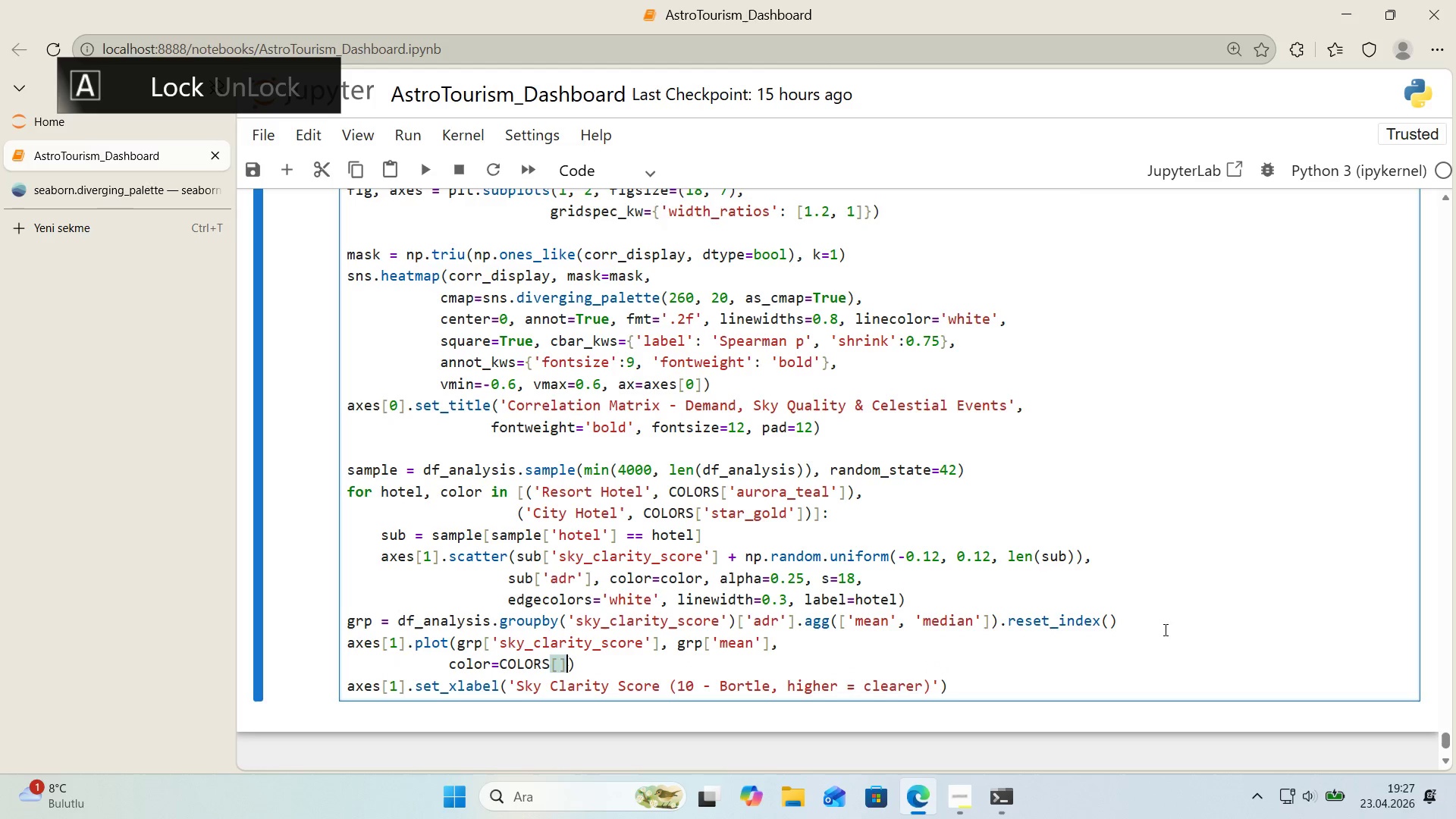 
key(ArrowLeft)
 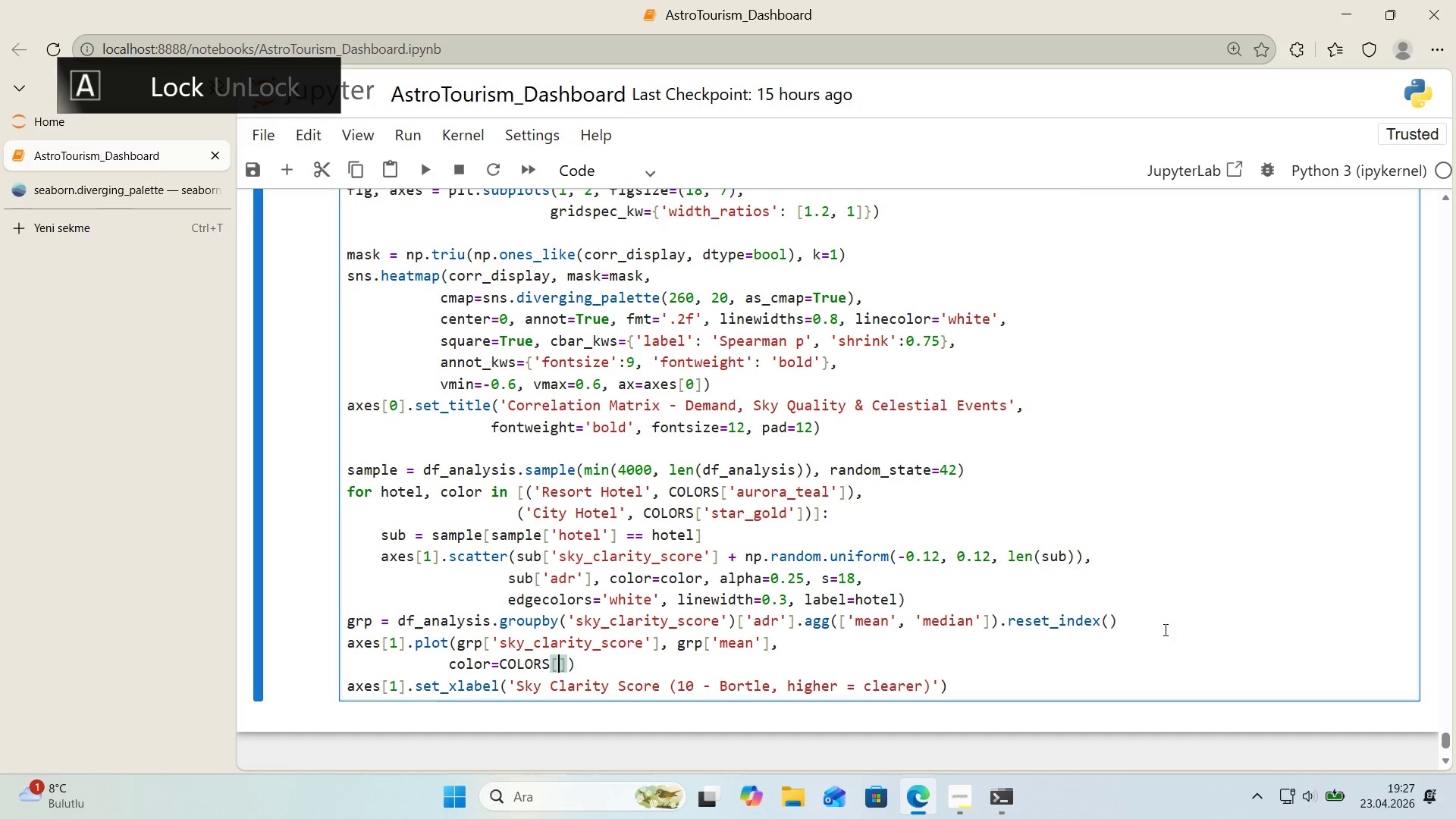 
type(@@)
 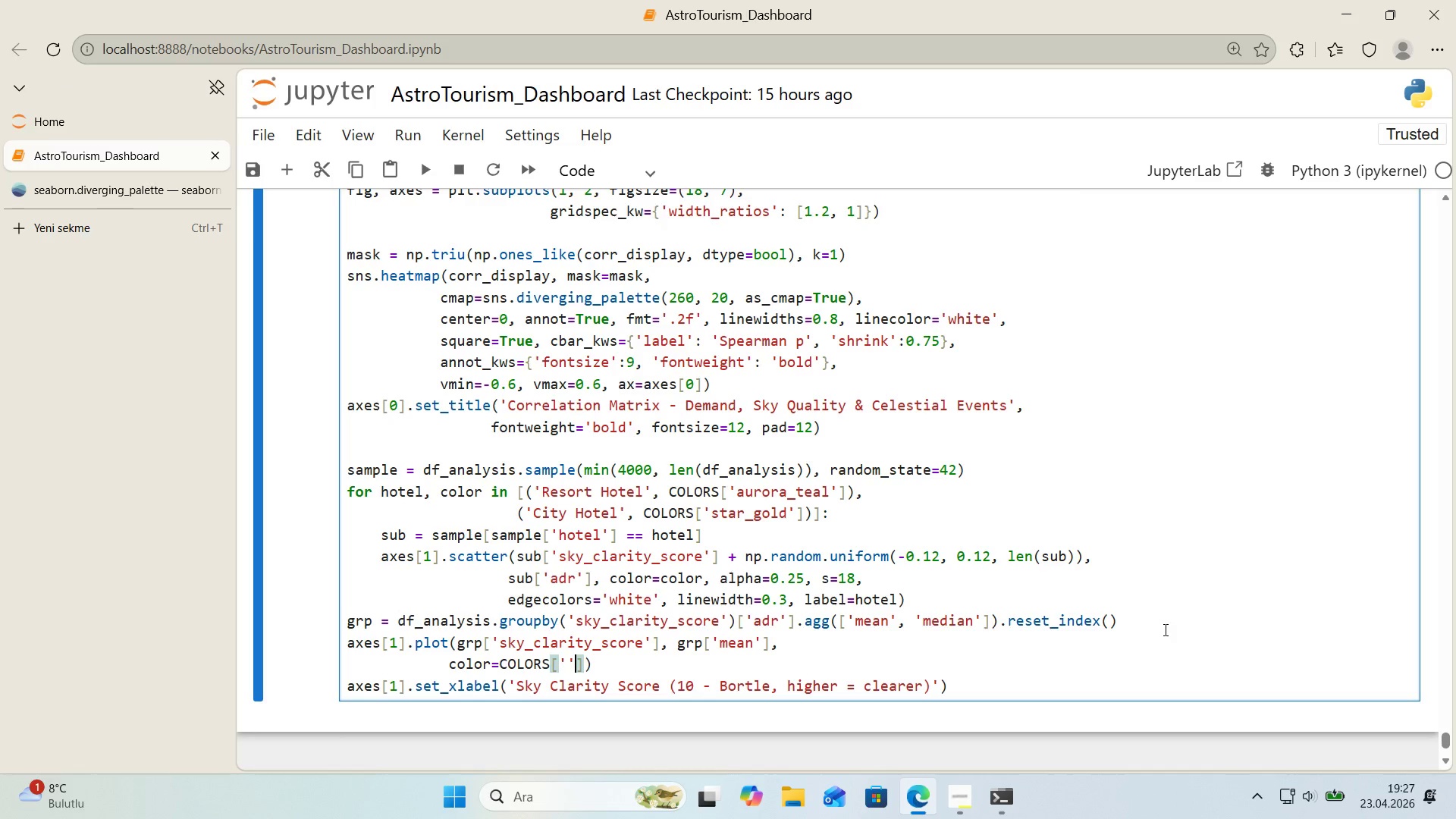 
key(ArrowLeft)
 